 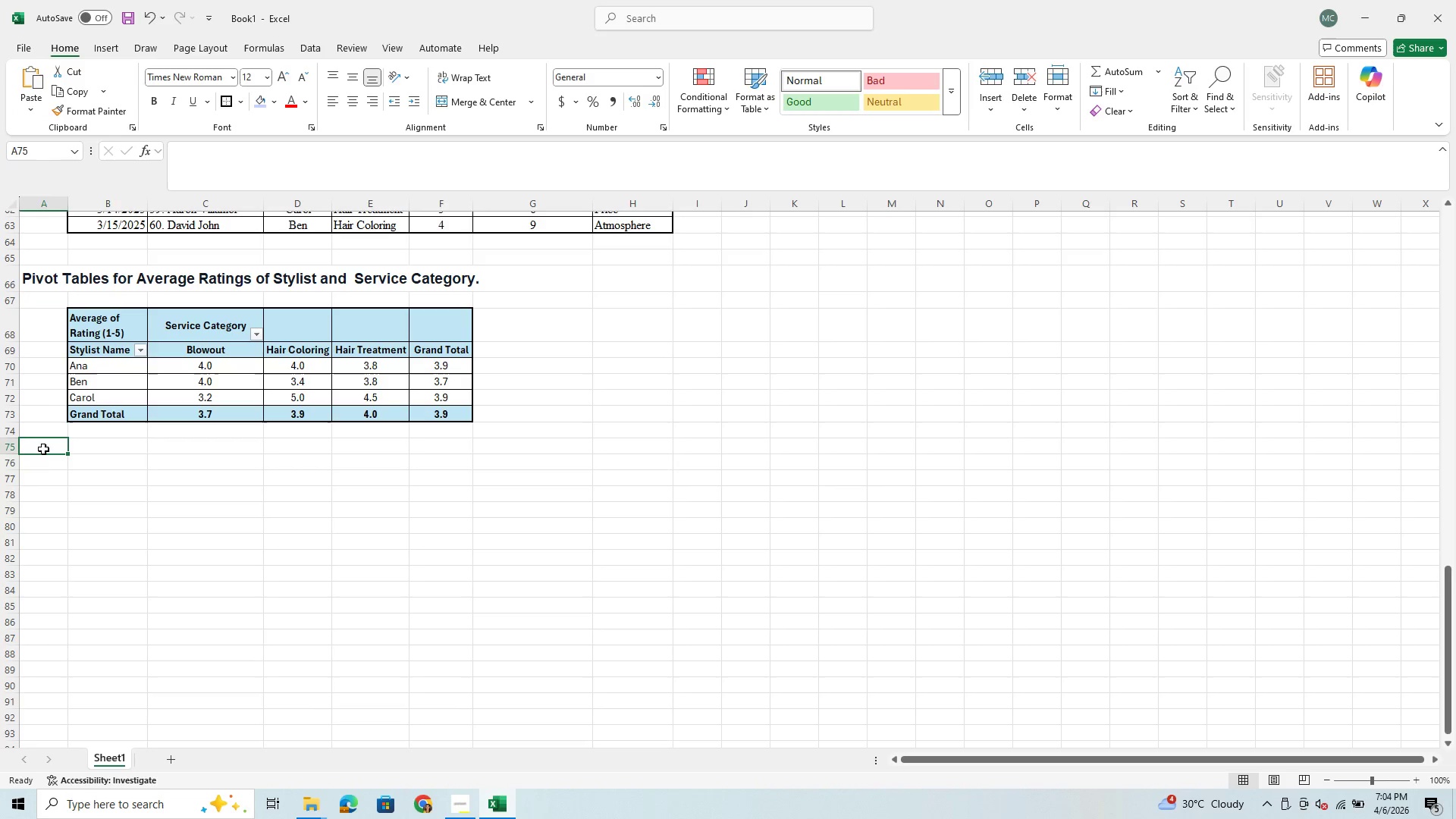 
left_click([39, 463])
 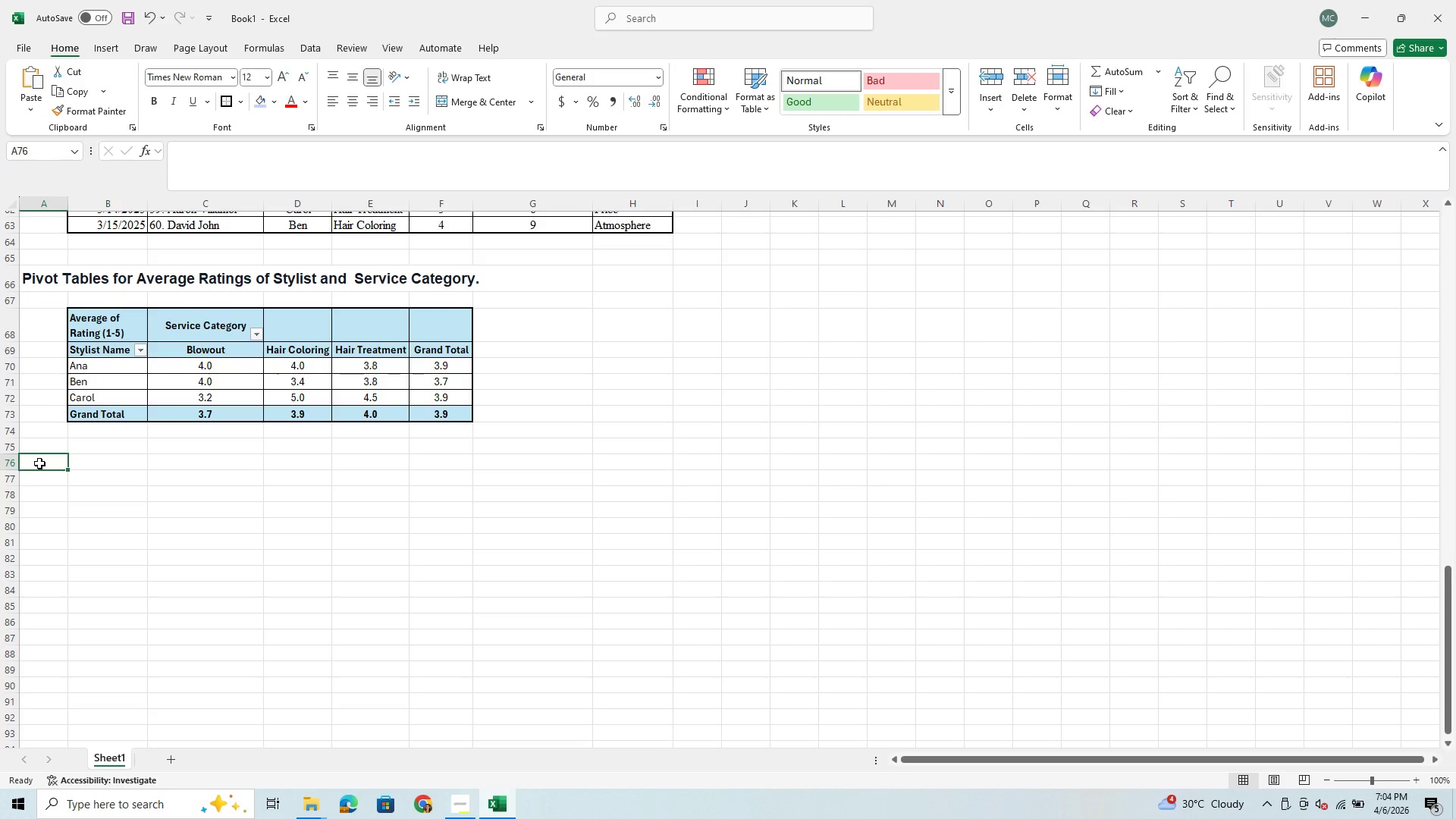 
left_click_drag(start_coordinate=[39, 463], to_coordinate=[529, 462])
 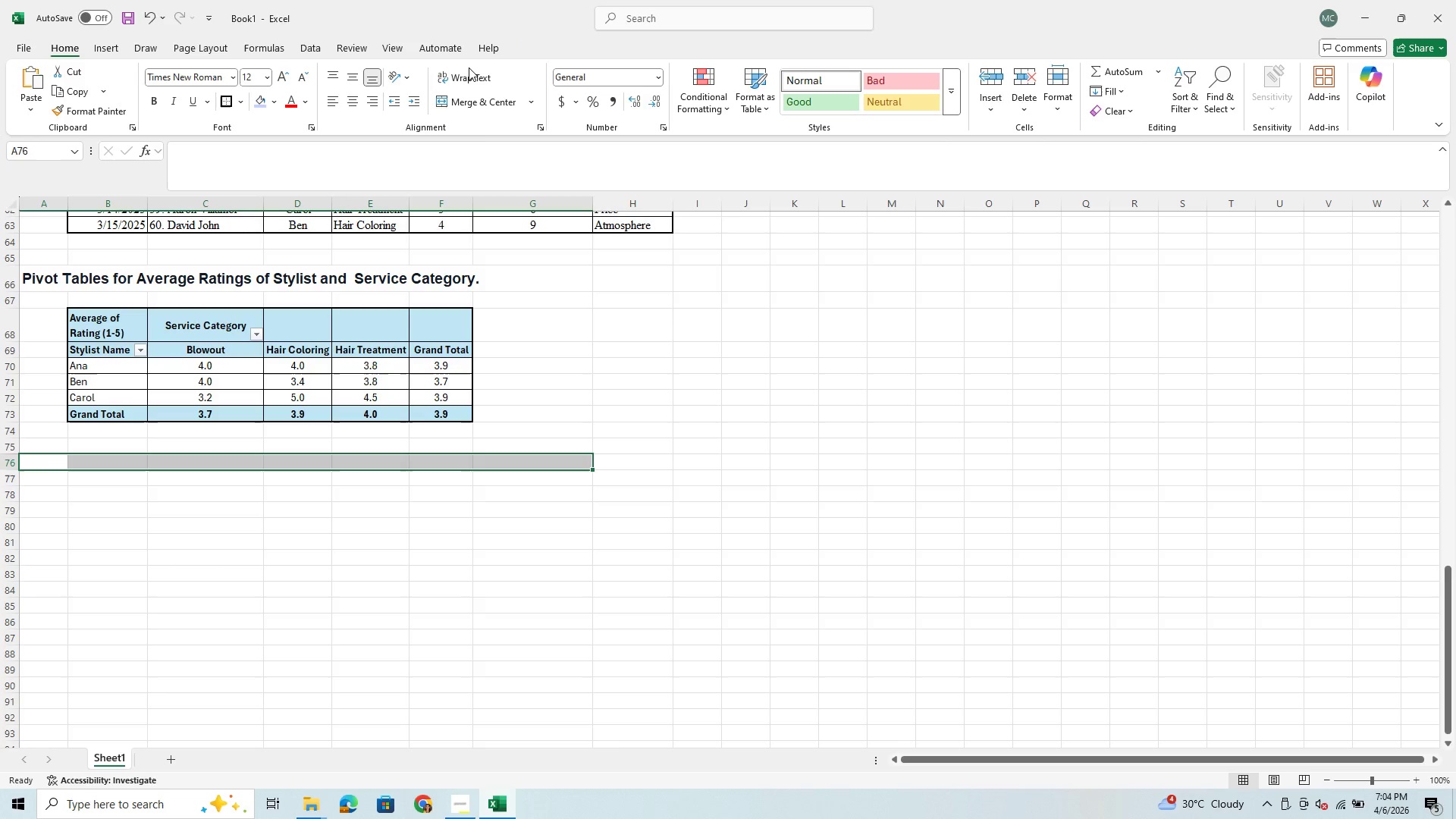 
left_click([466, 71])
 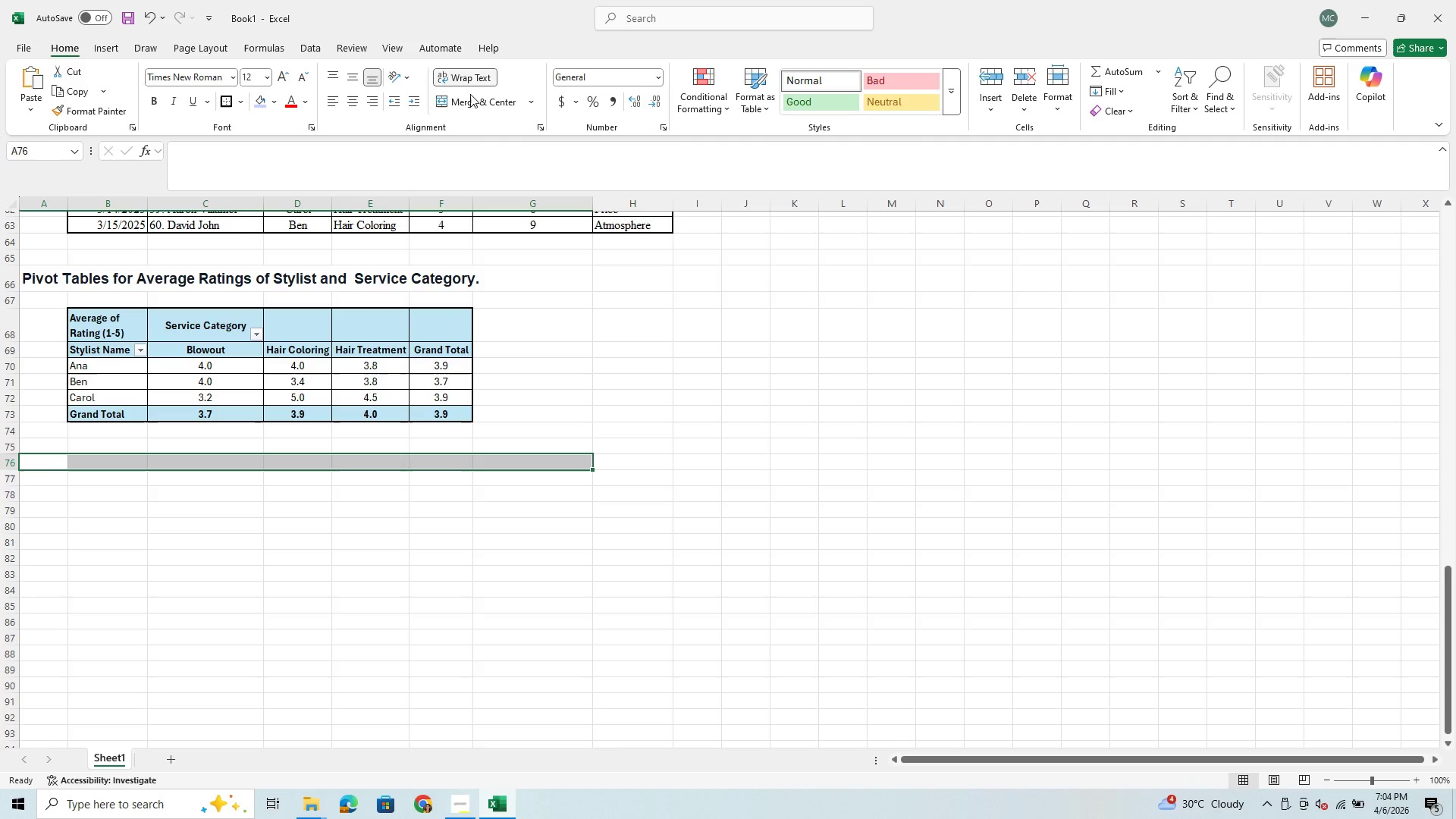 
left_click([472, 102])
 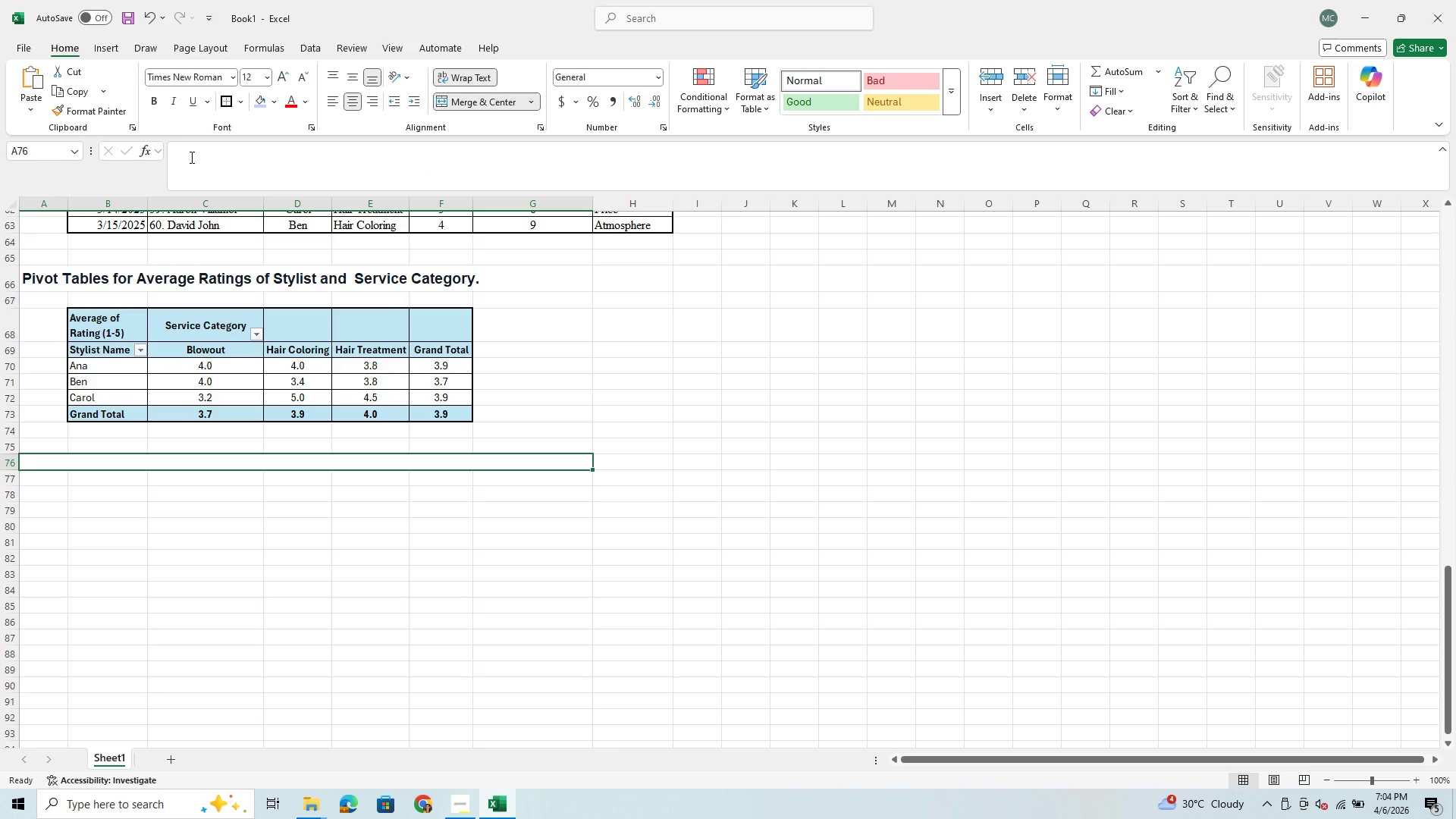 
left_click([190, 158])
 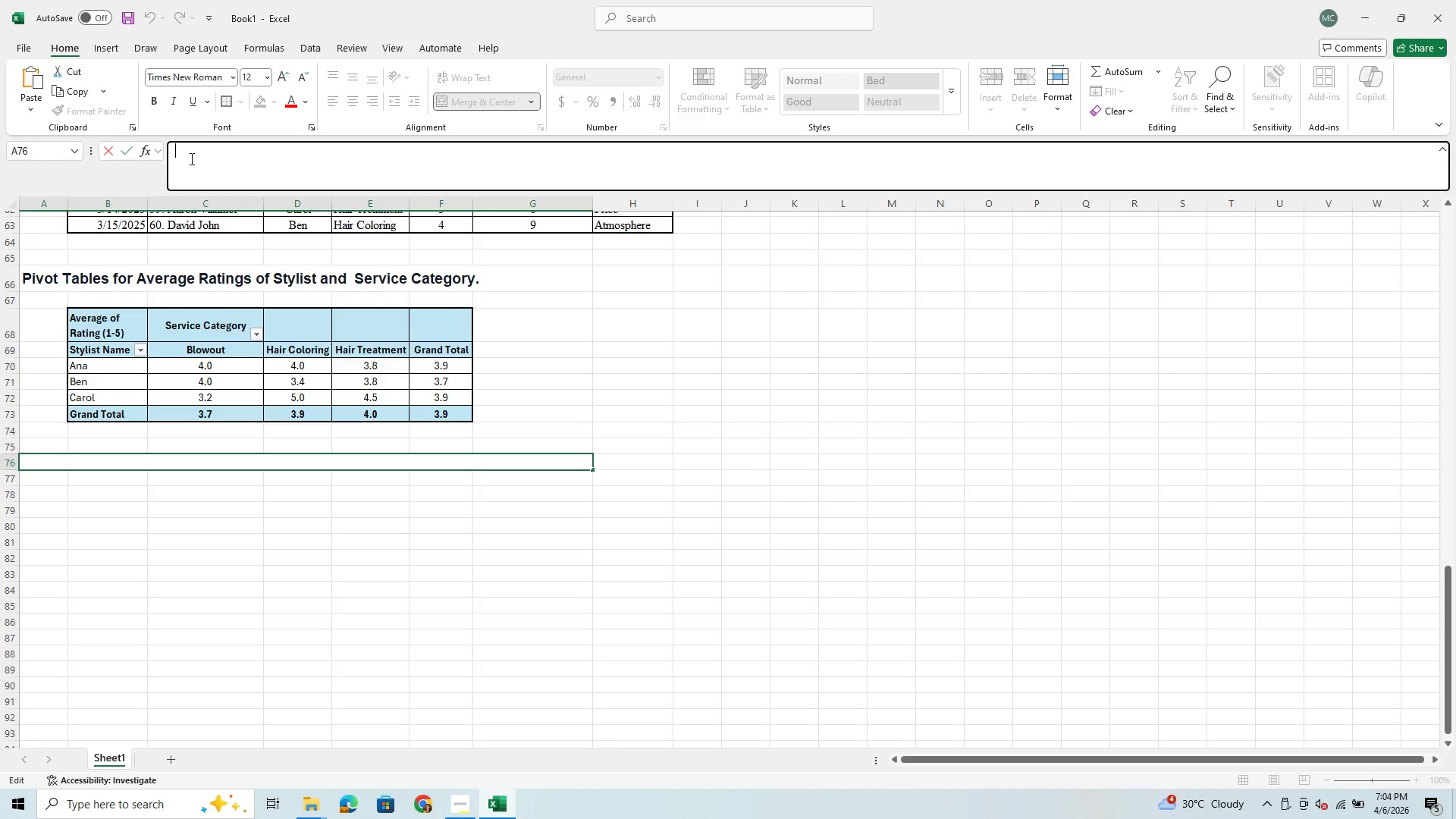 
key(Control+V)
 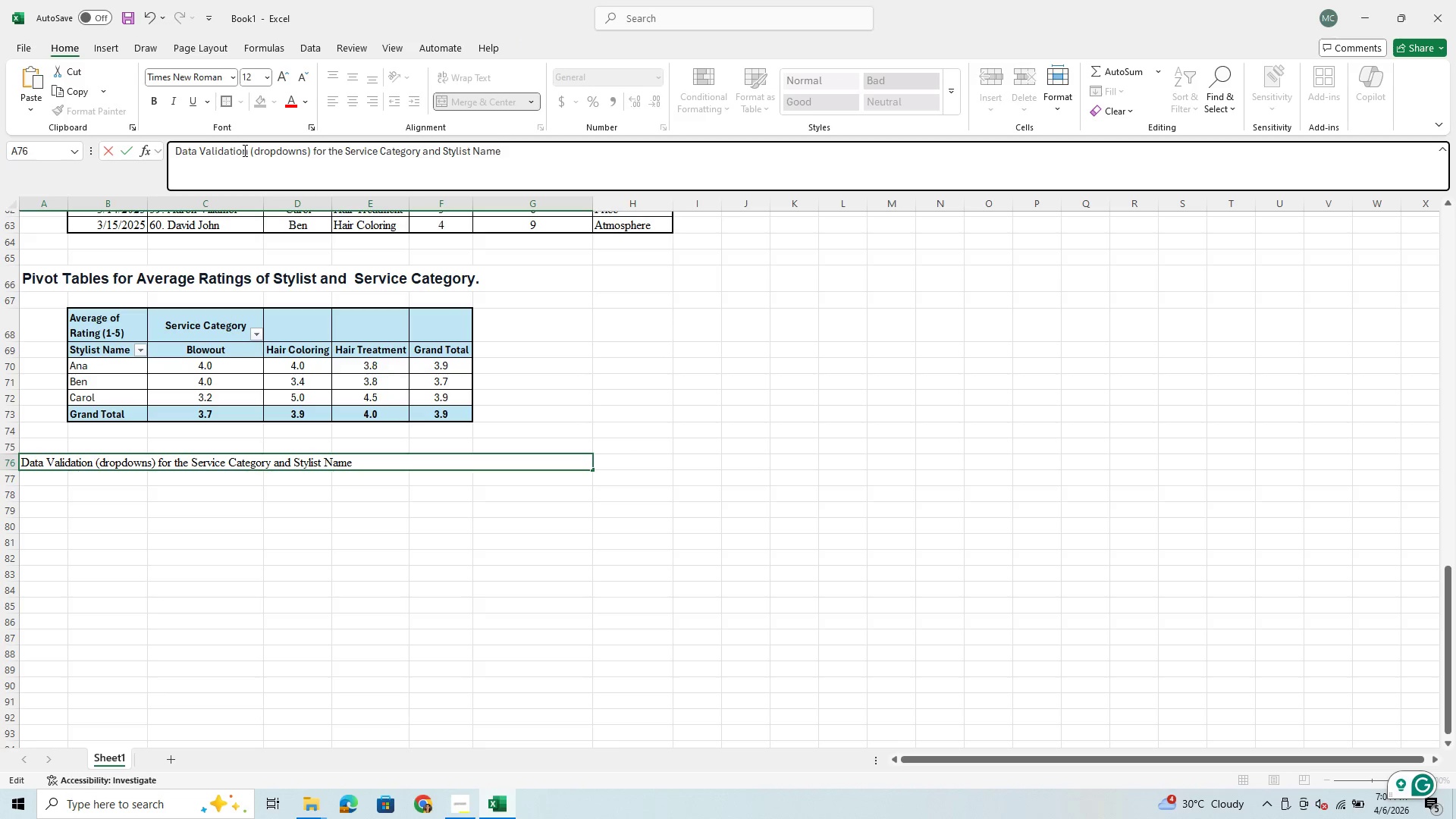 
left_click_drag(start_coordinate=[251, 151], to_coordinate=[314, 154])
 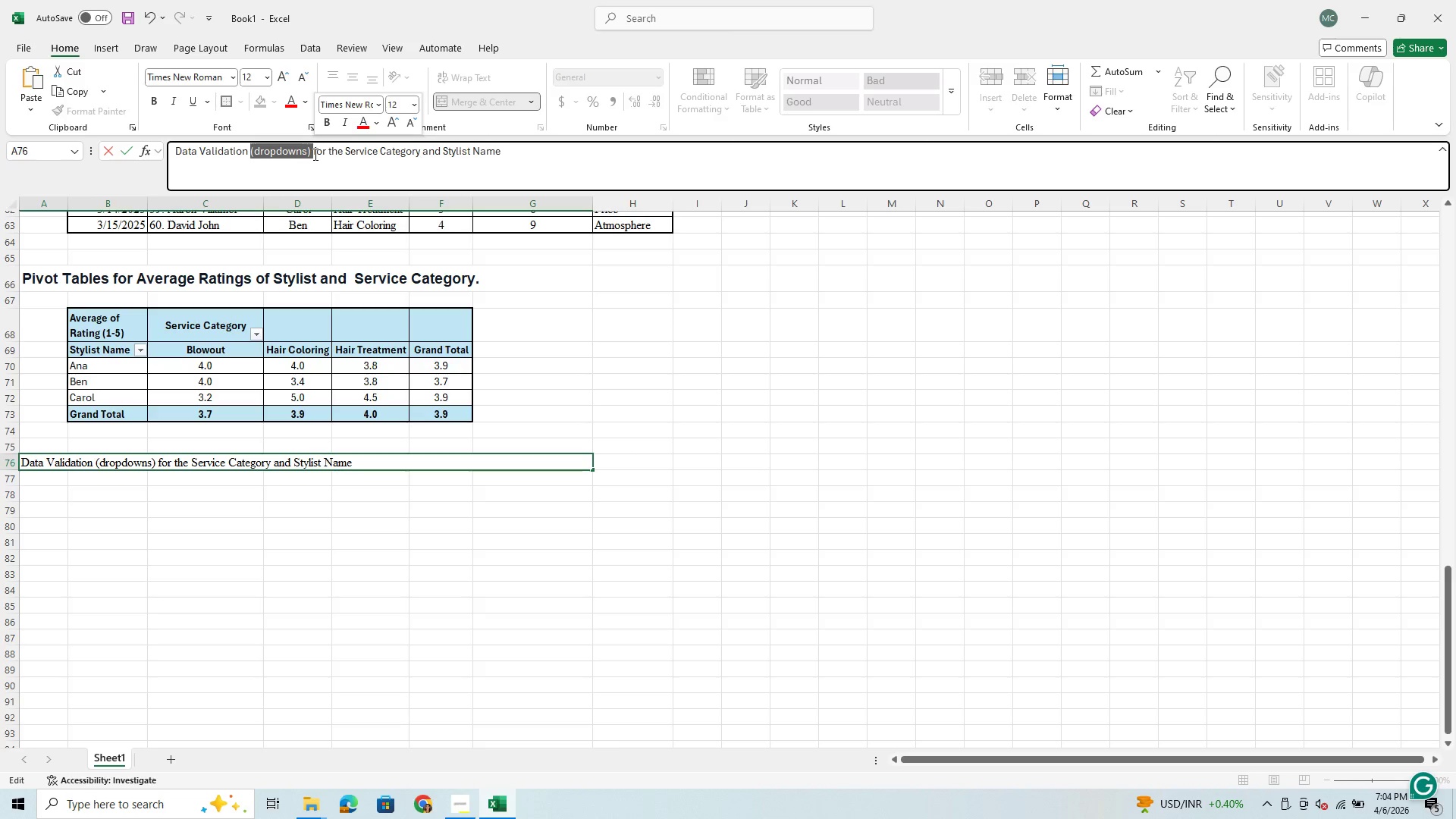 
key(Backspace)
 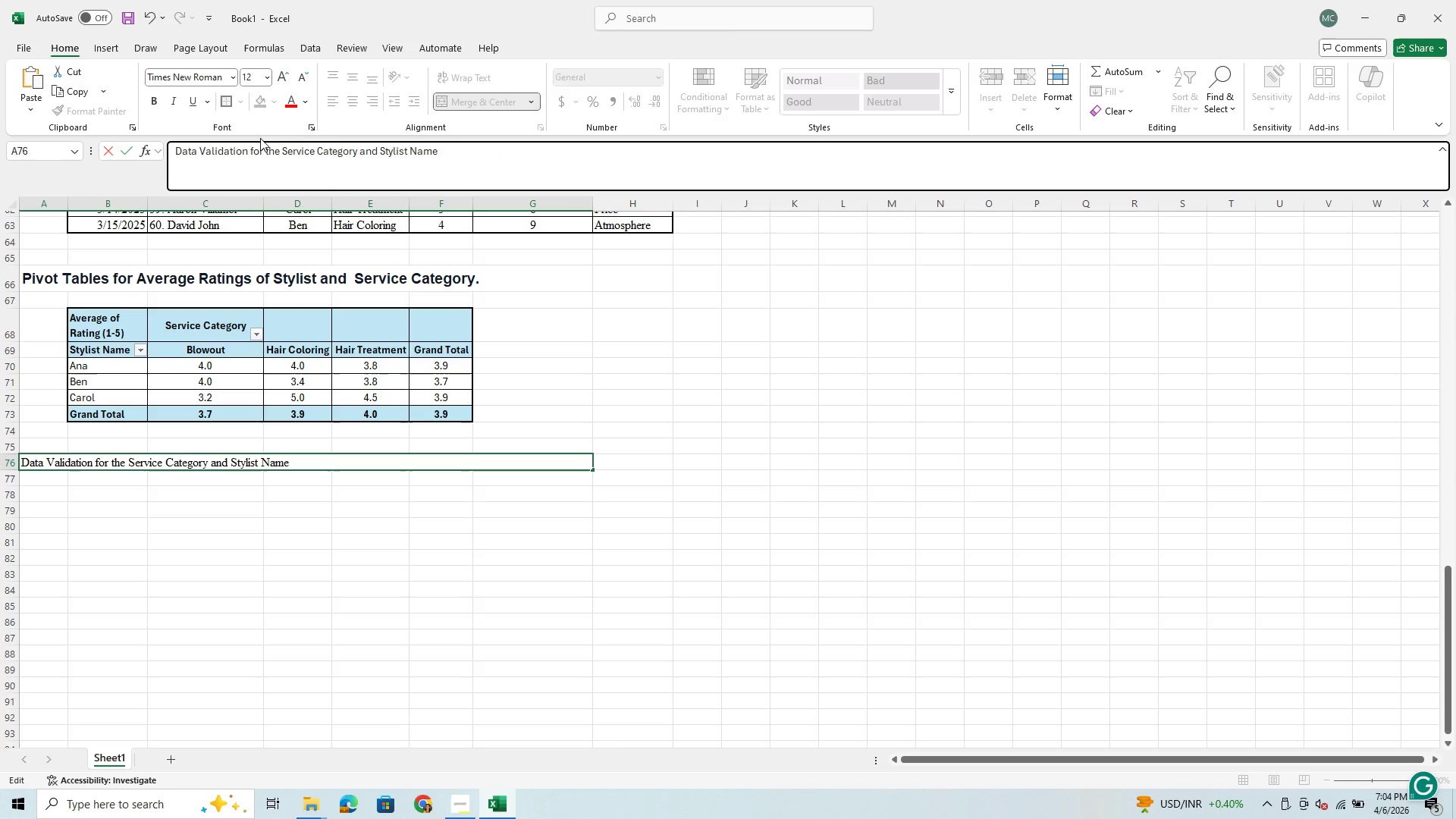 
left_click_drag(start_coordinate=[264, 152], to_coordinate=[379, 154])
 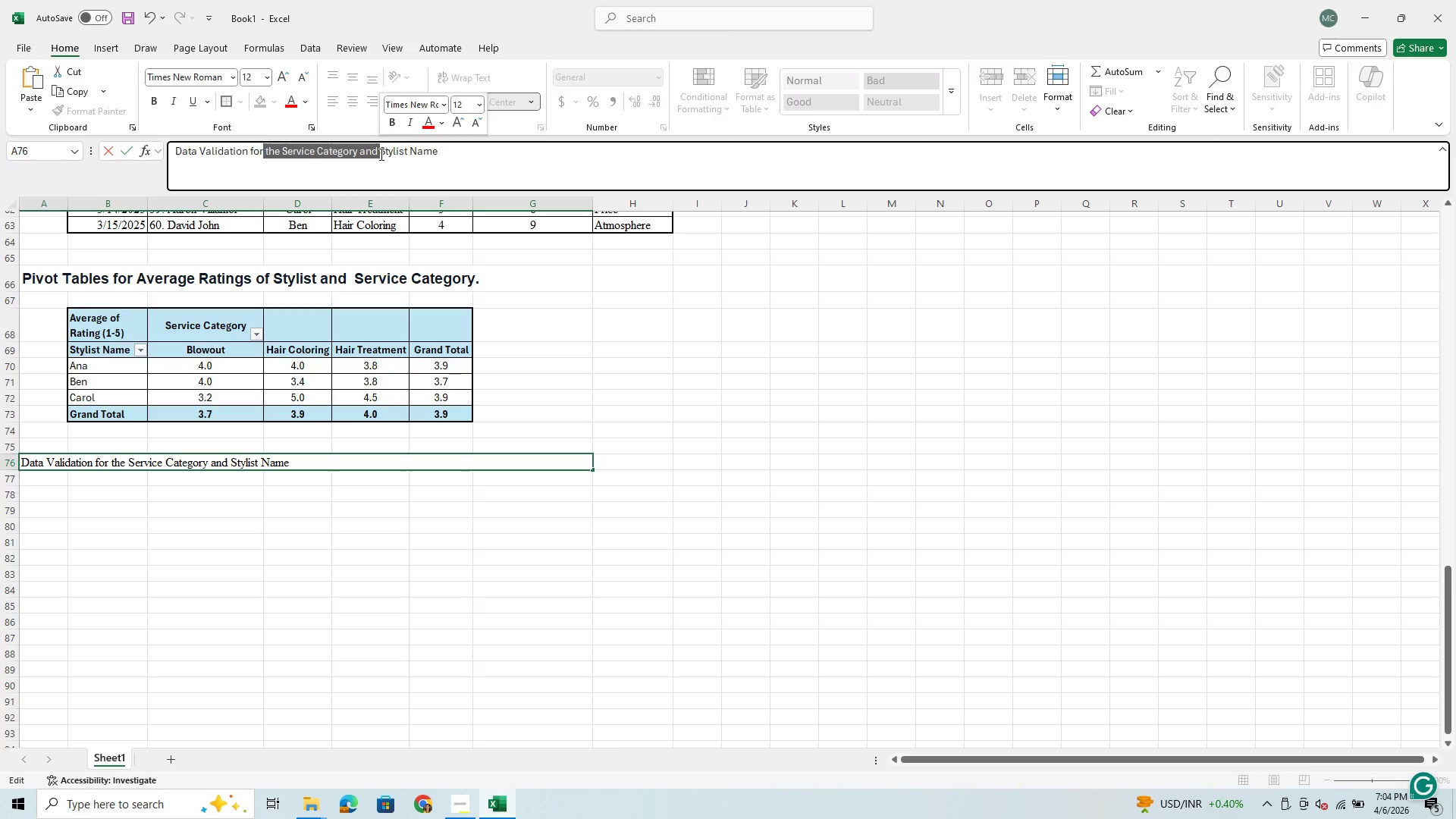 
key(Control+X)
 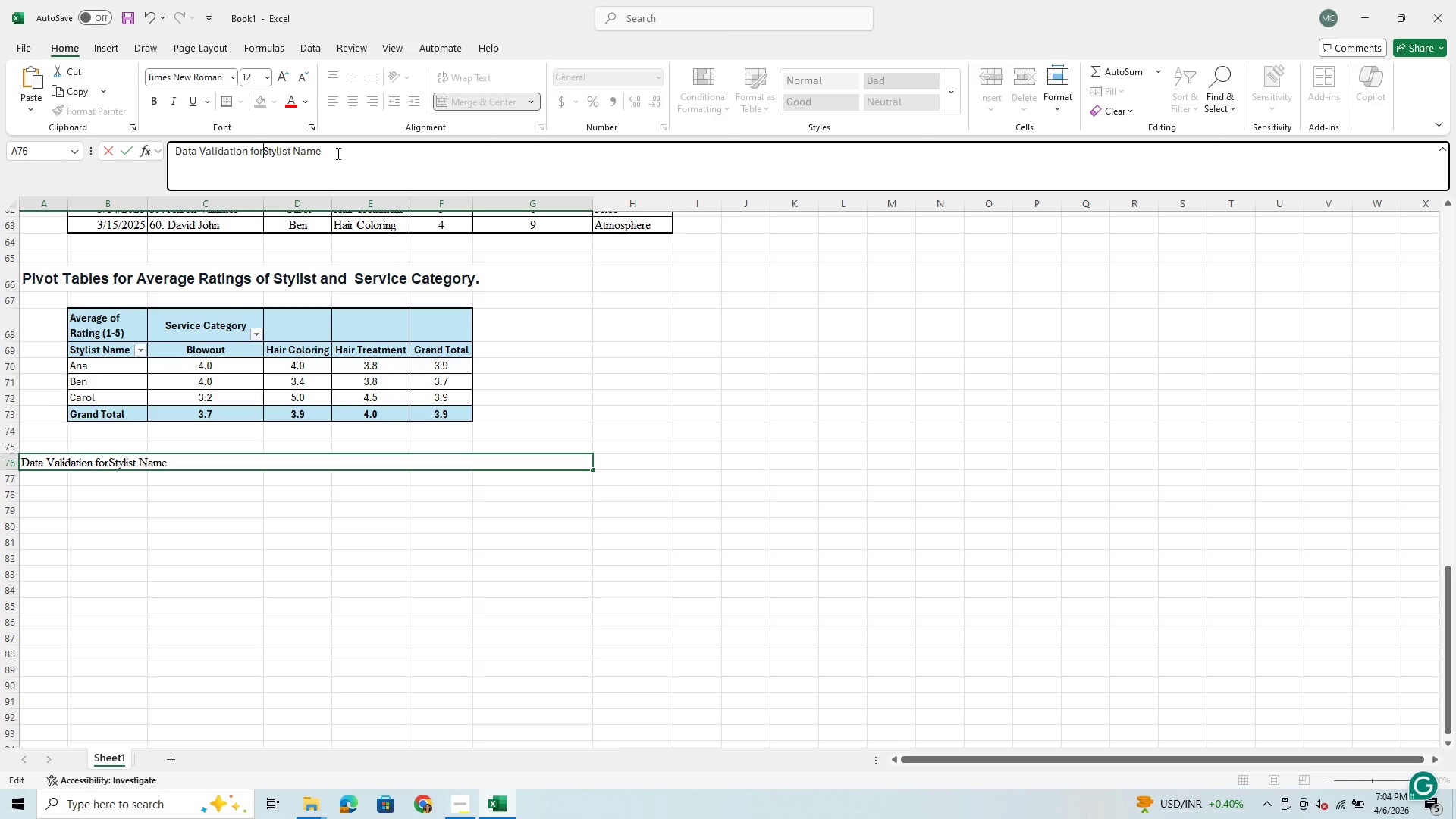 
key(Space)
 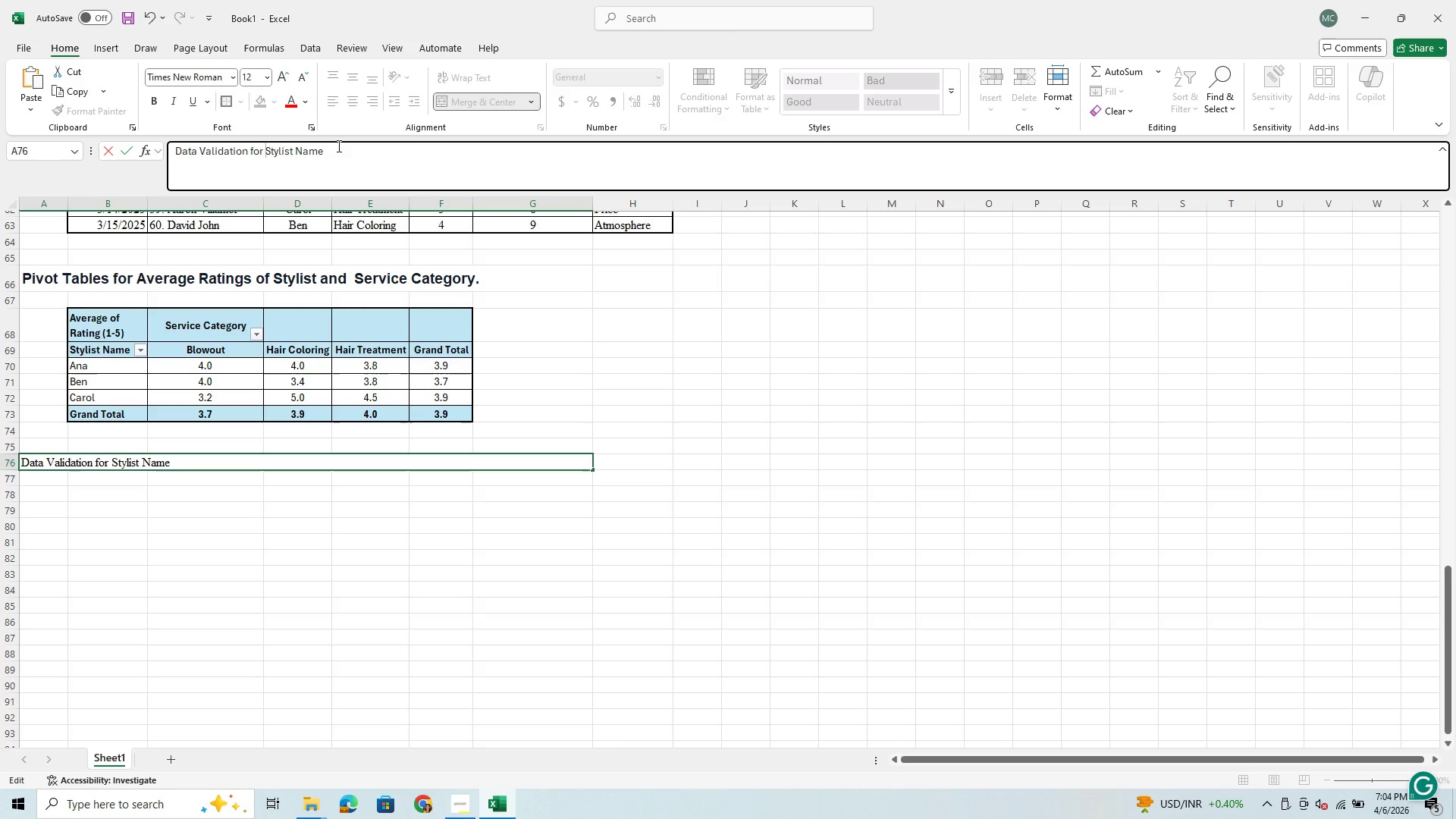 
left_click([337, 146])
 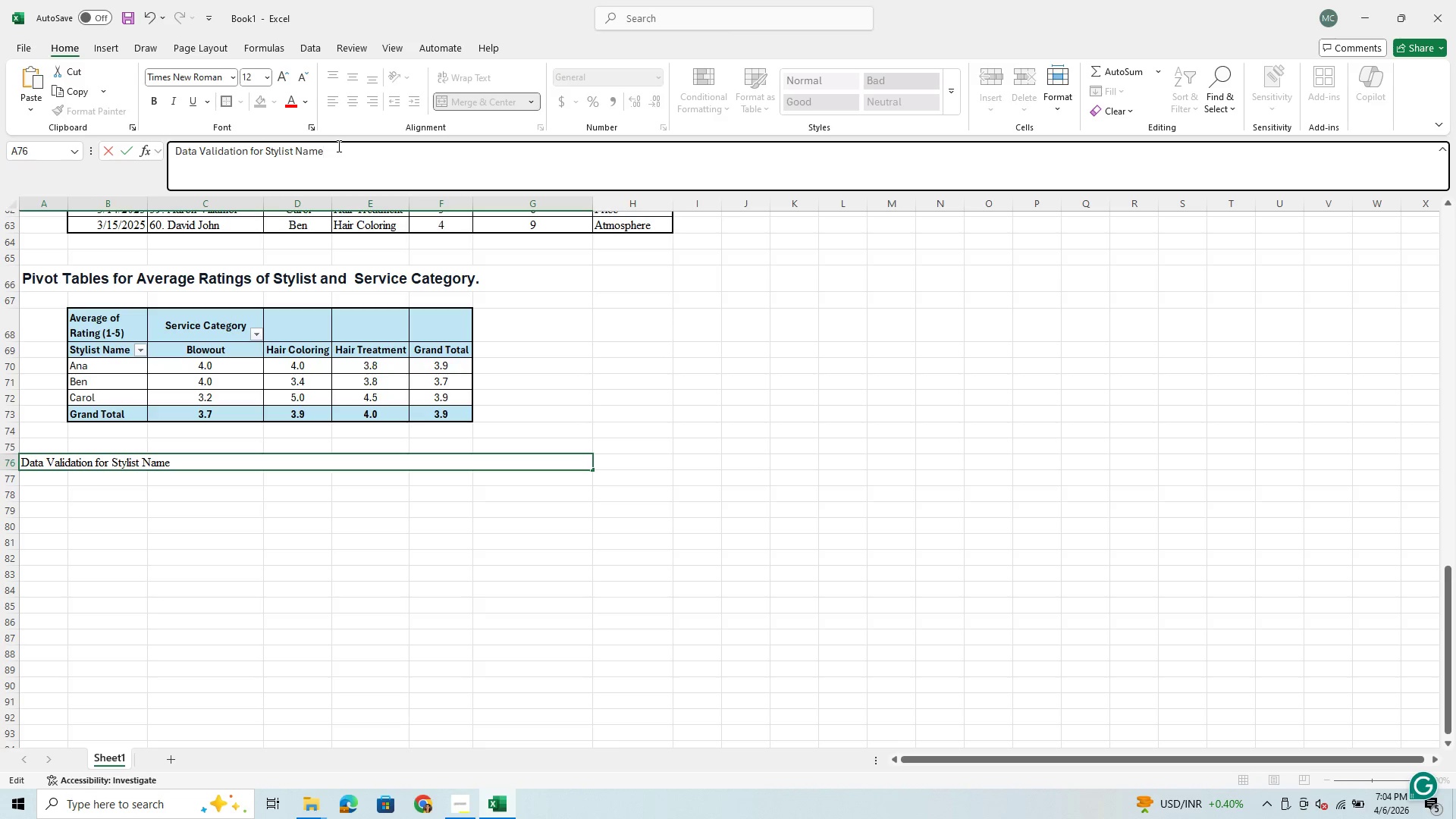 
key(Space)
 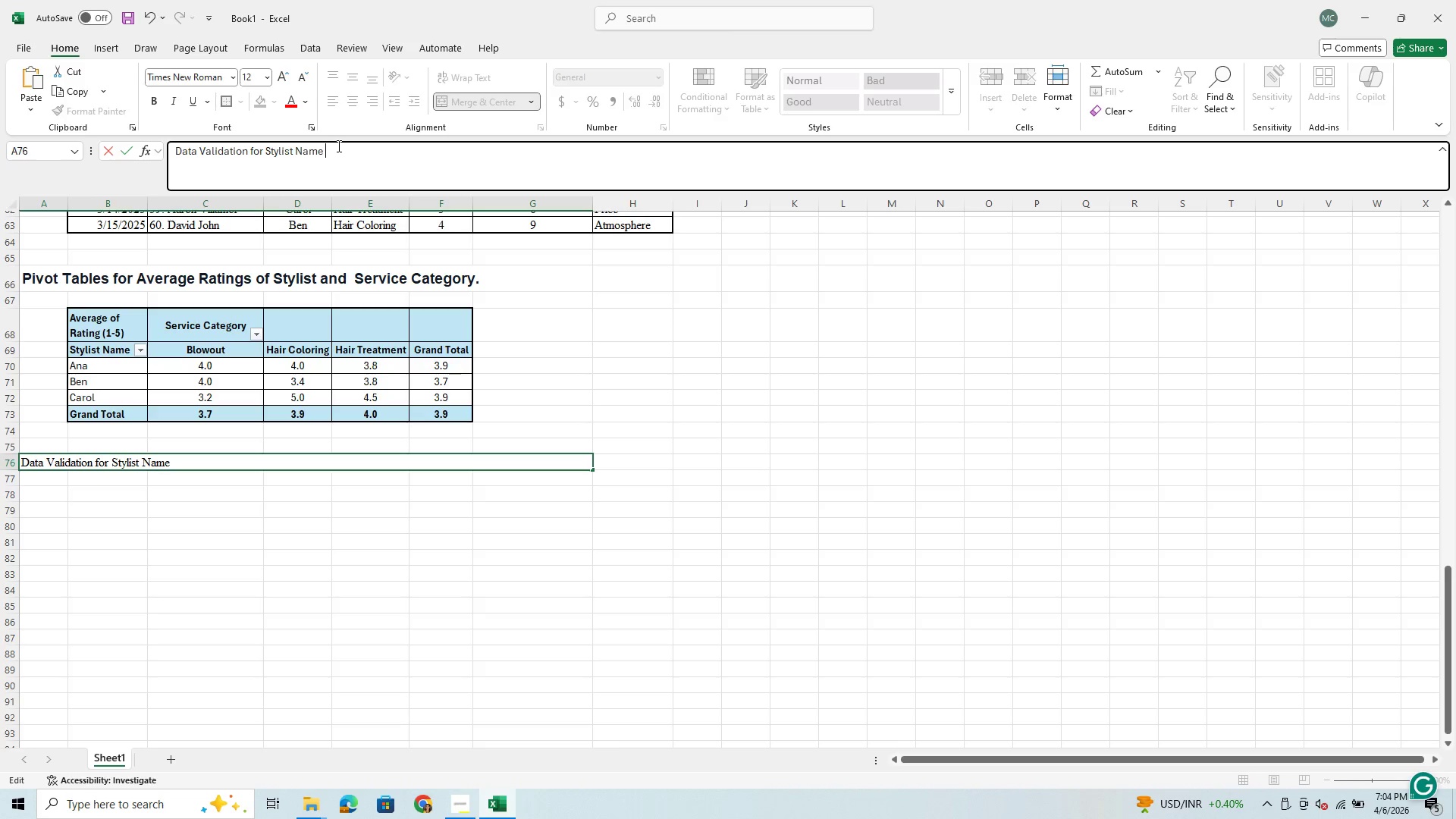 
key(Control+V)
 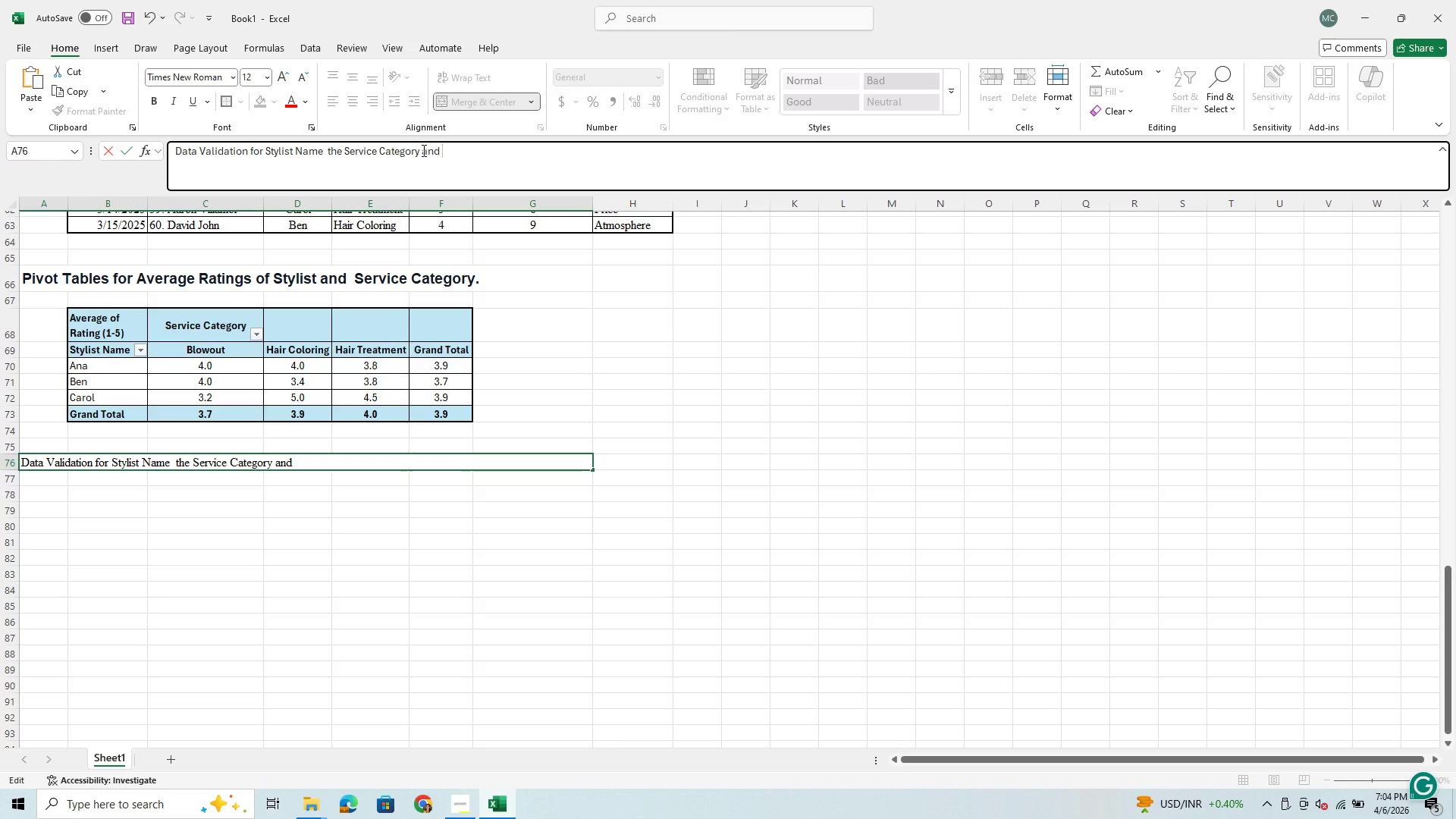 
left_click_drag(start_coordinate=[420, 151], to_coordinate=[440, 154])
 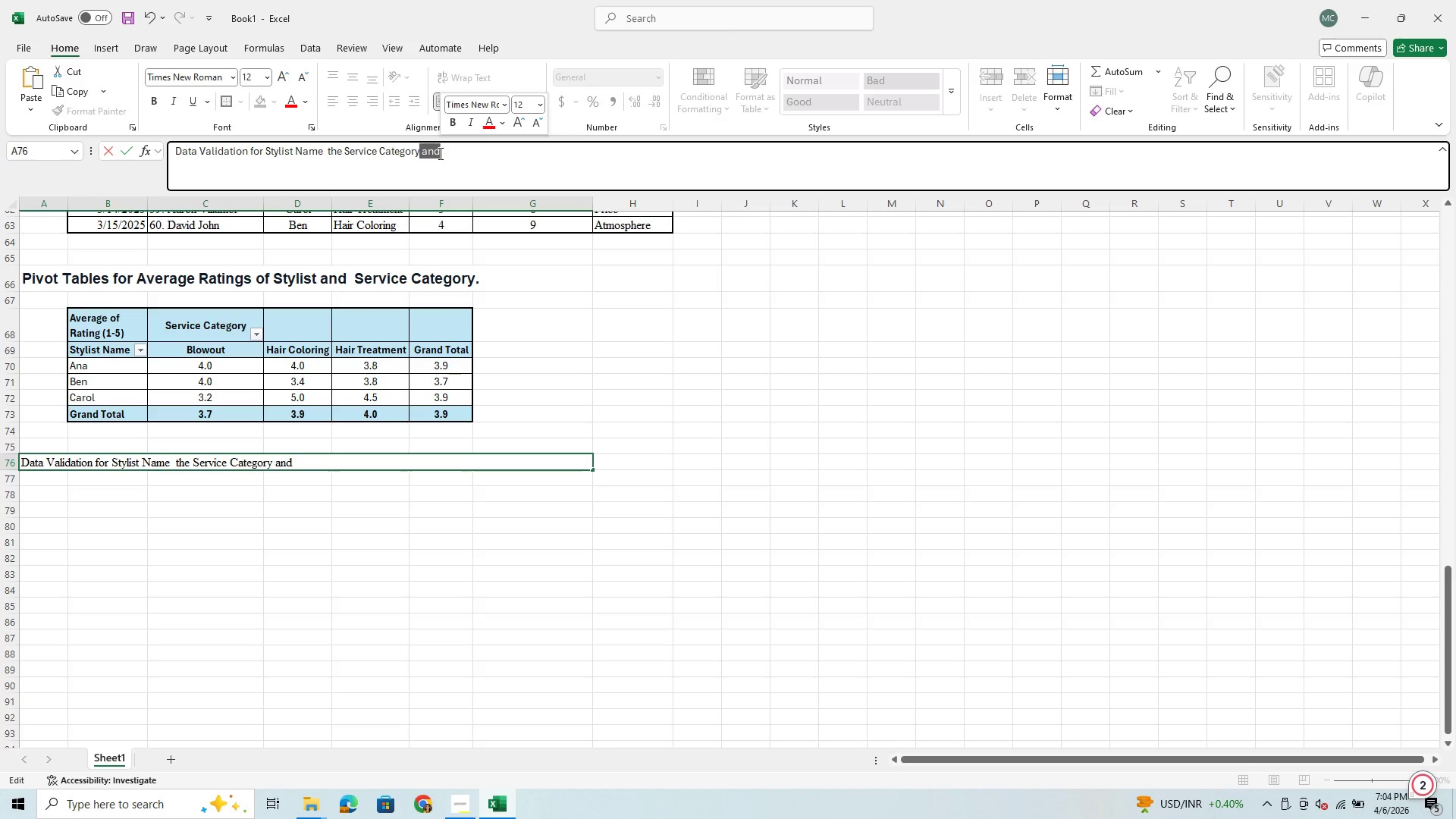 
key(Control+X)
 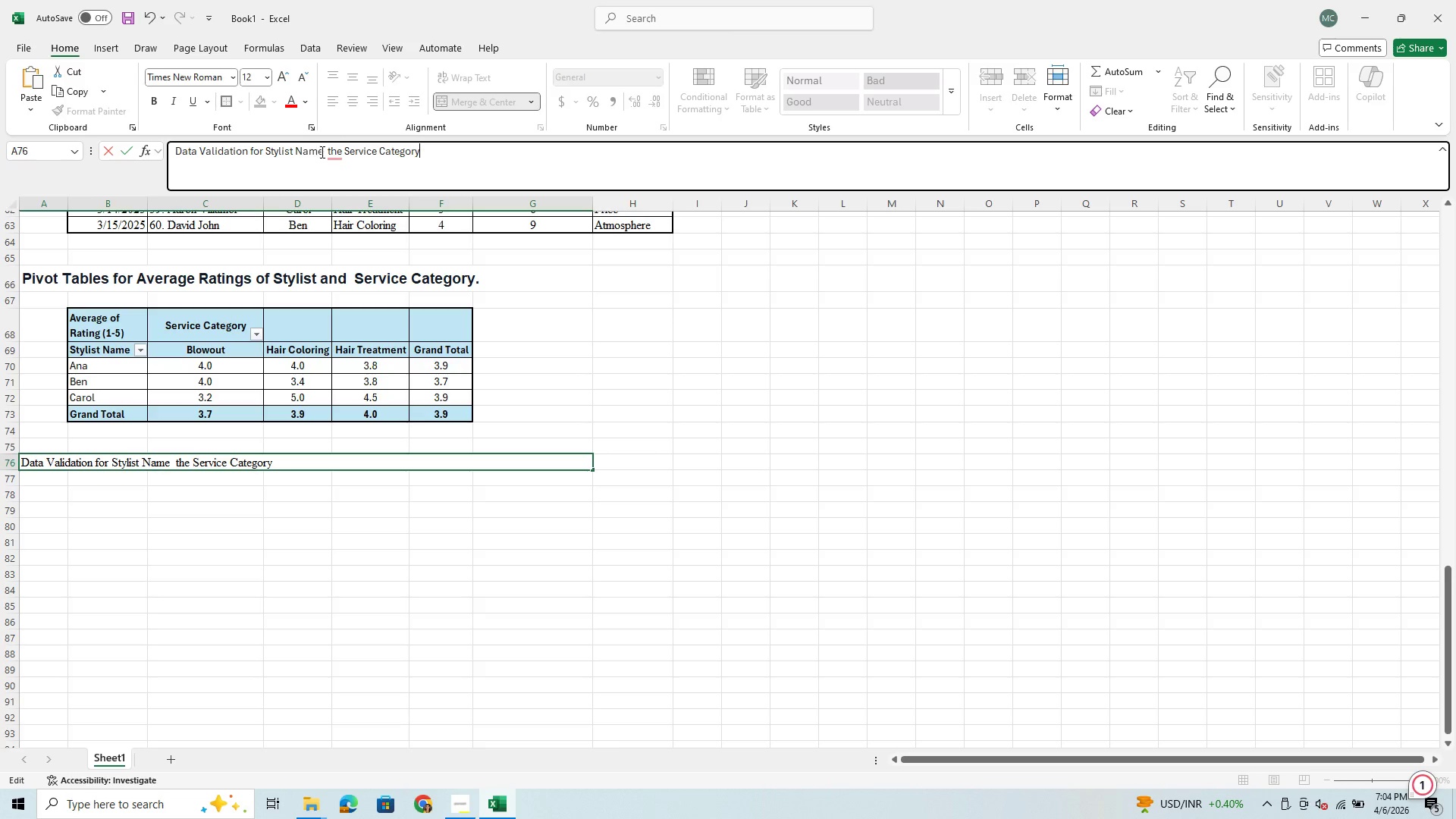 
left_click_drag(start_coordinate=[323, 152], to_coordinate=[342, 152])
 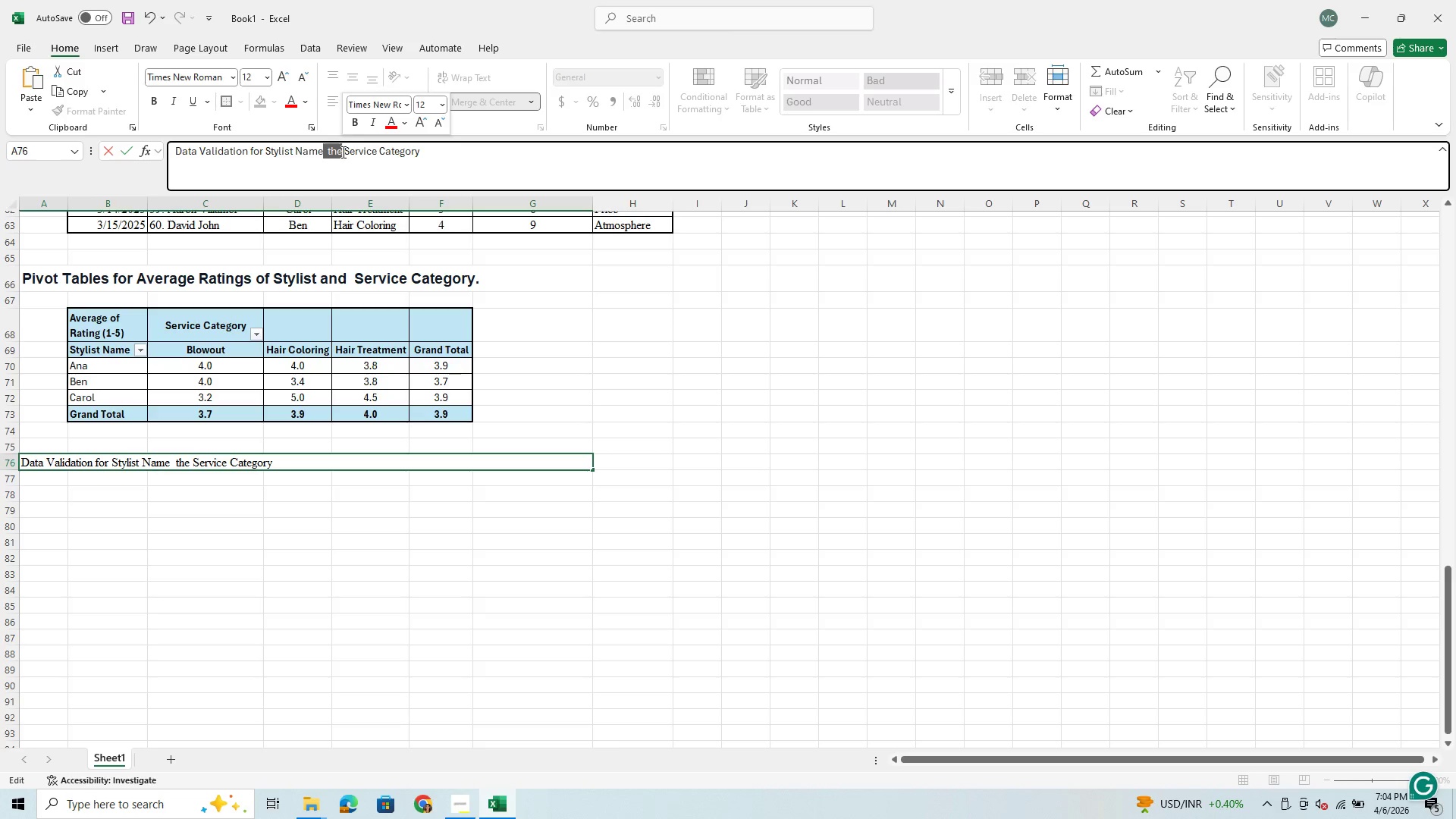 
key(Space)
 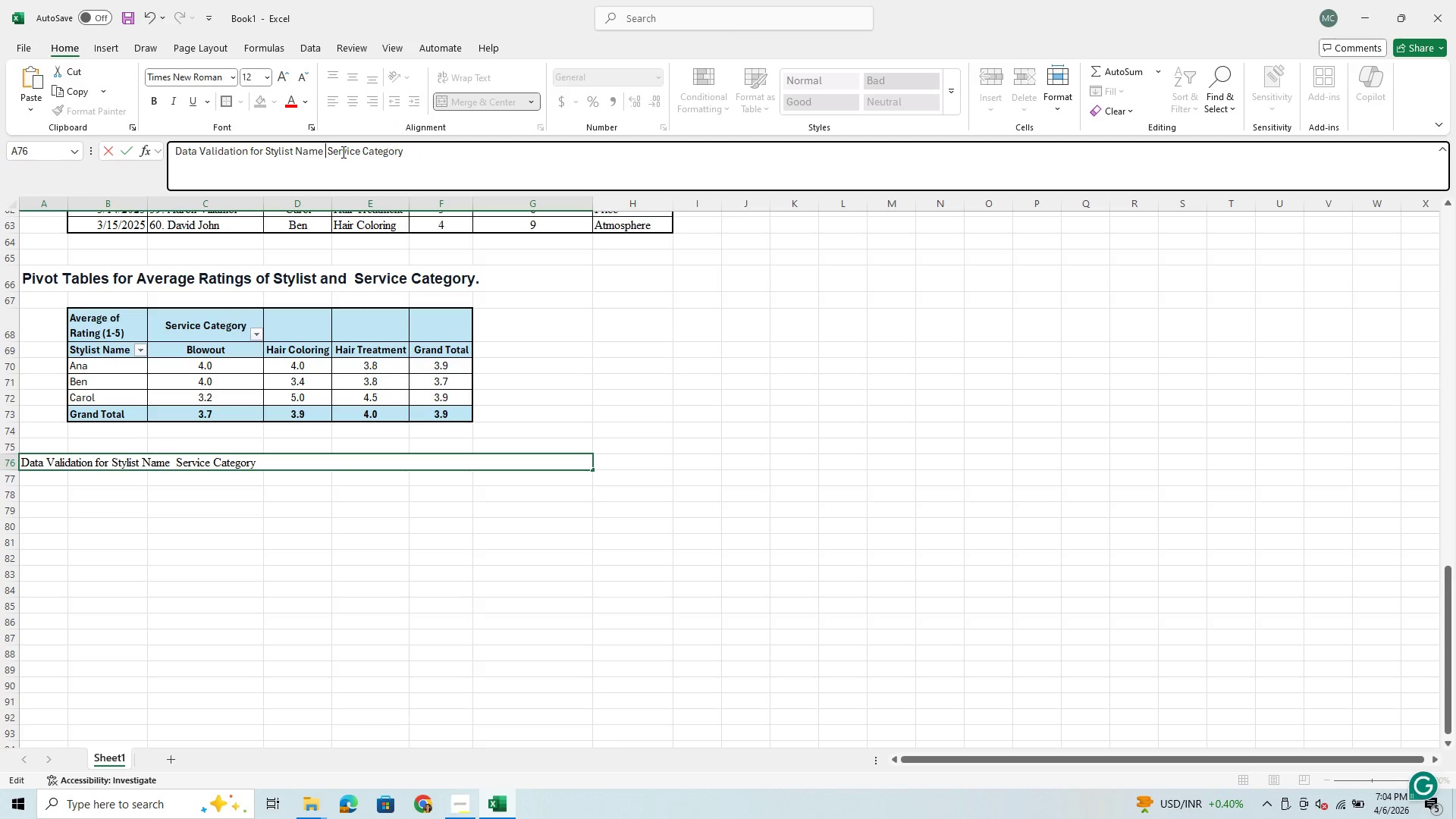 
key(Control+V)
 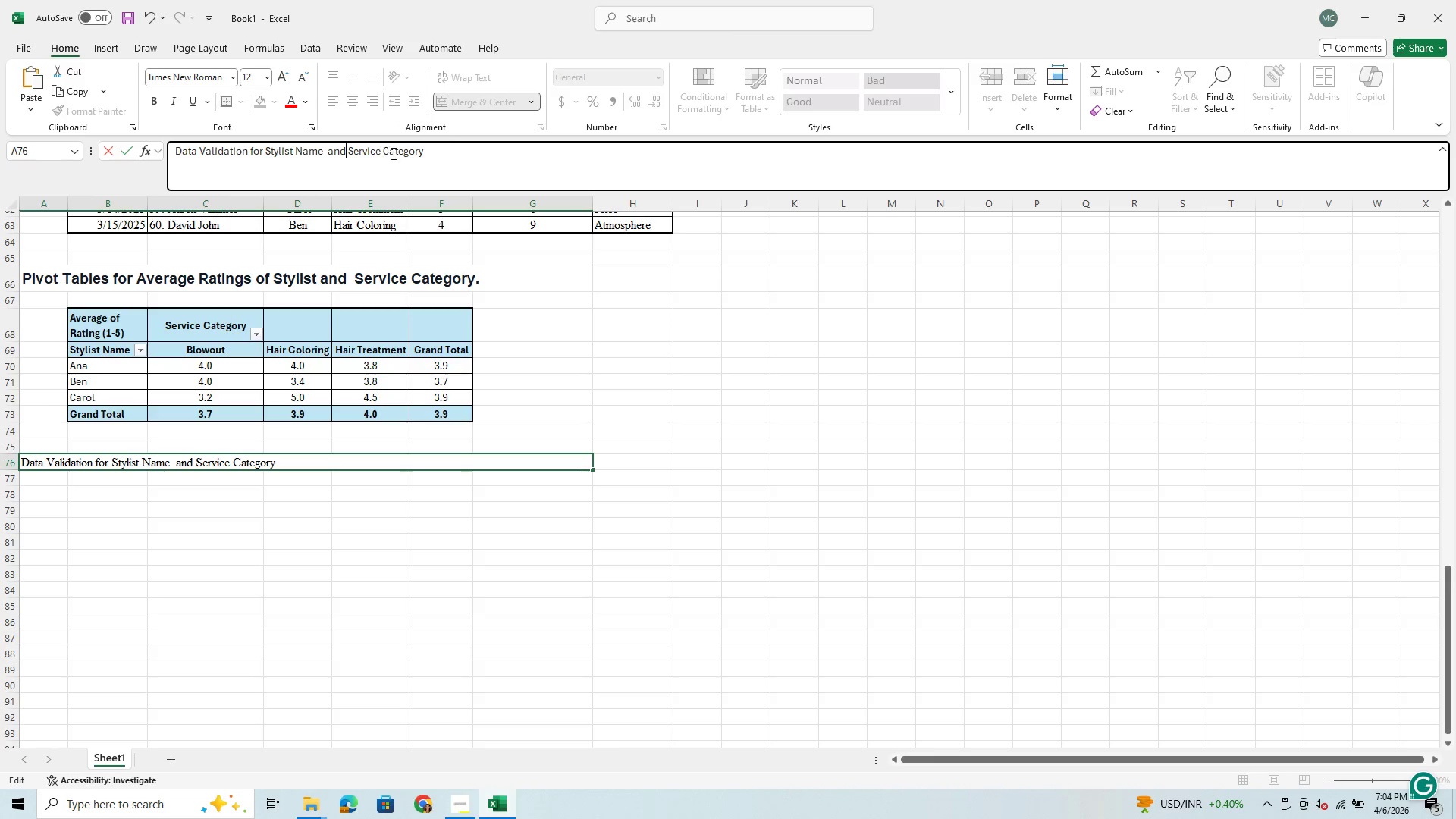 
wait(7.8)
 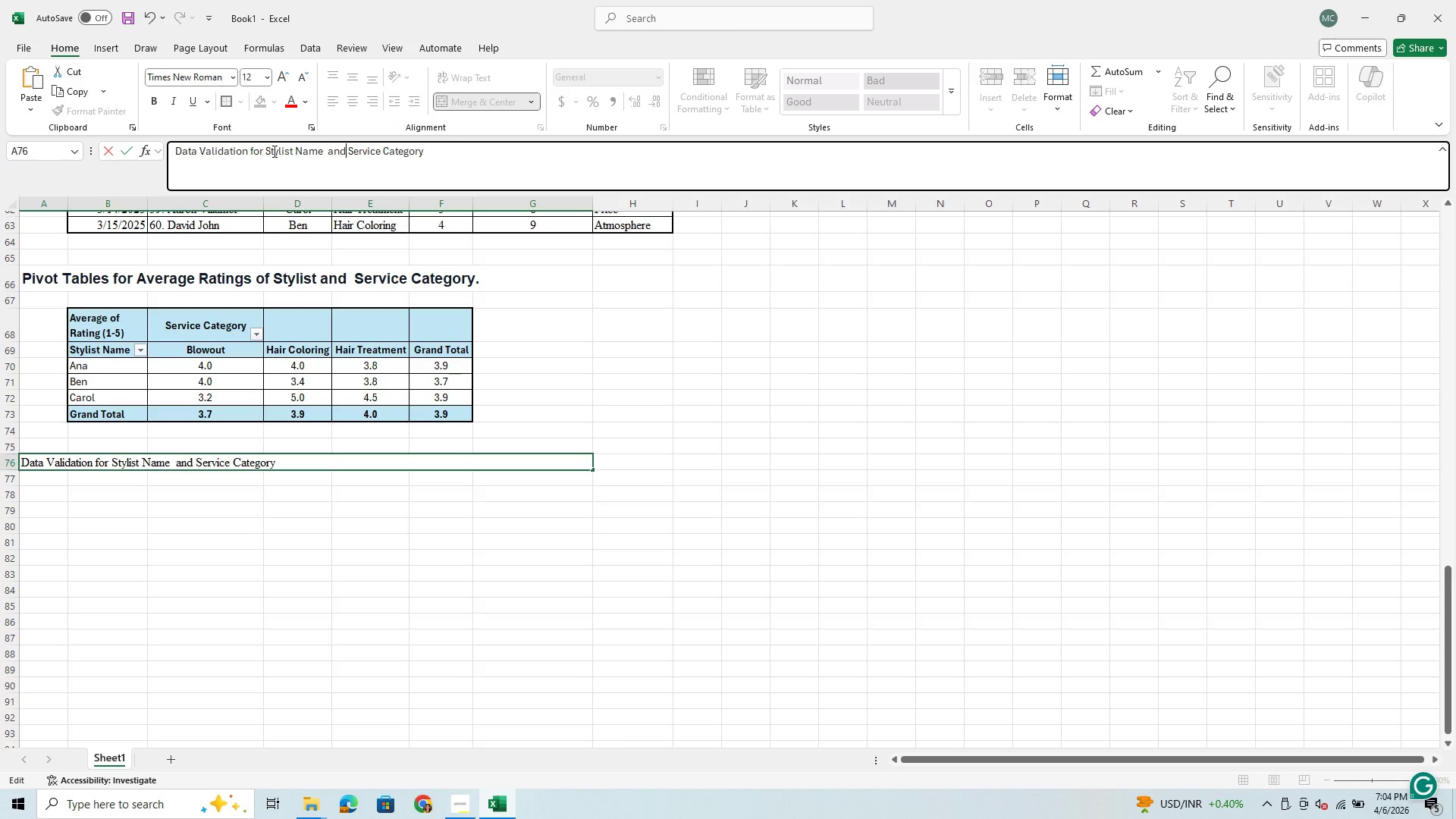 
key(Enter)
 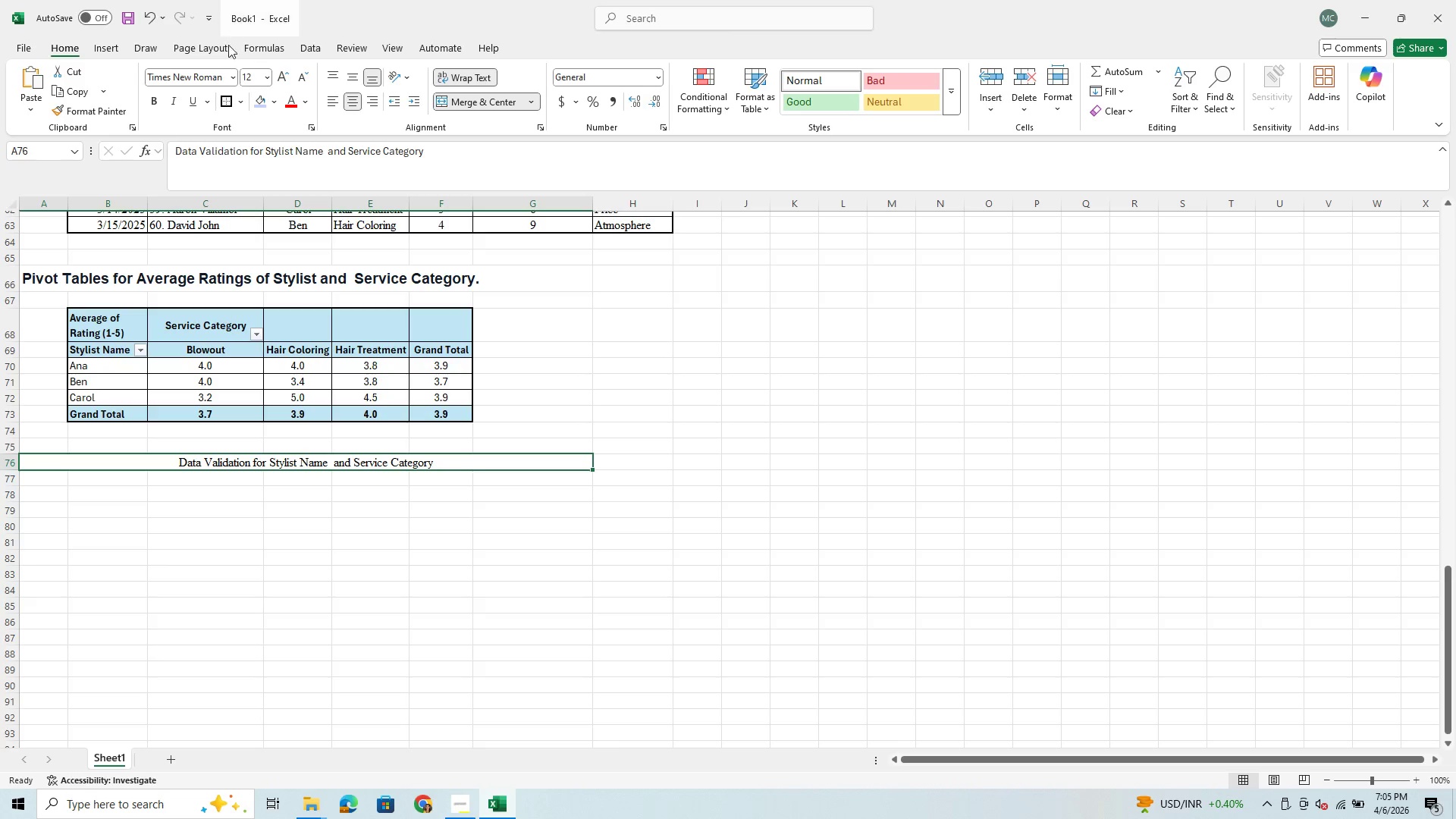 
wait(5.12)
 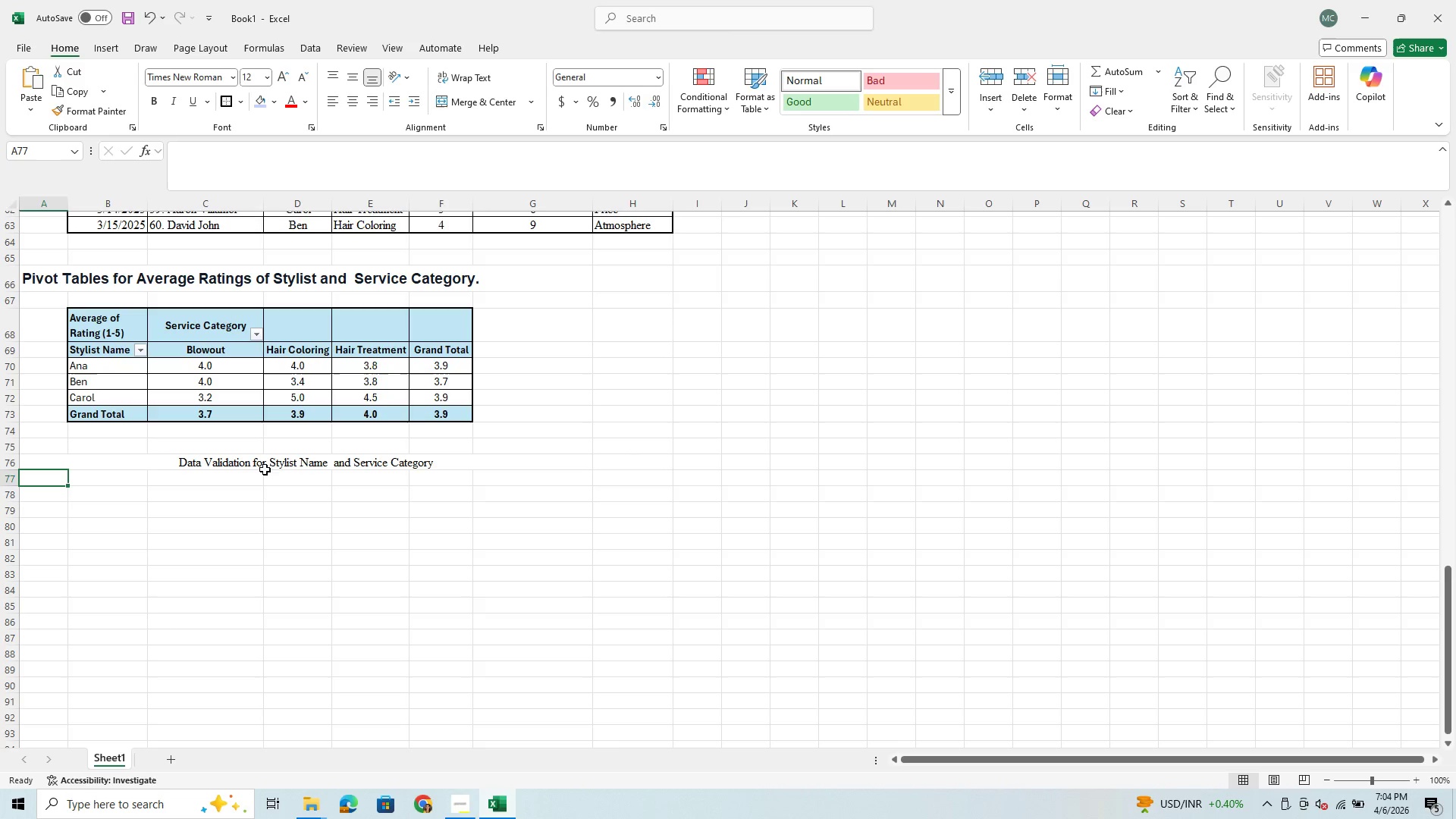 
left_click([329, 99])
 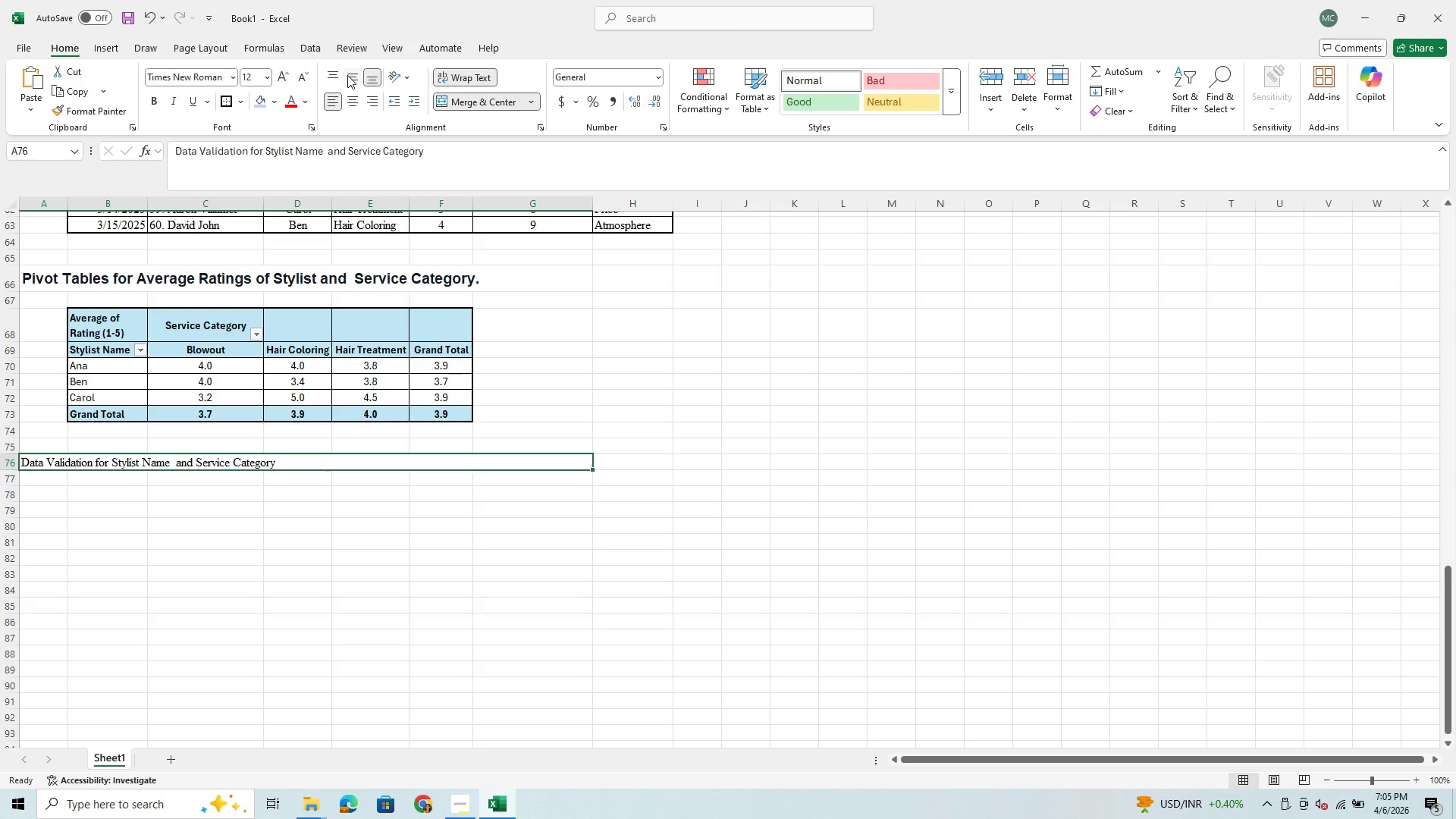 
left_click([353, 76])
 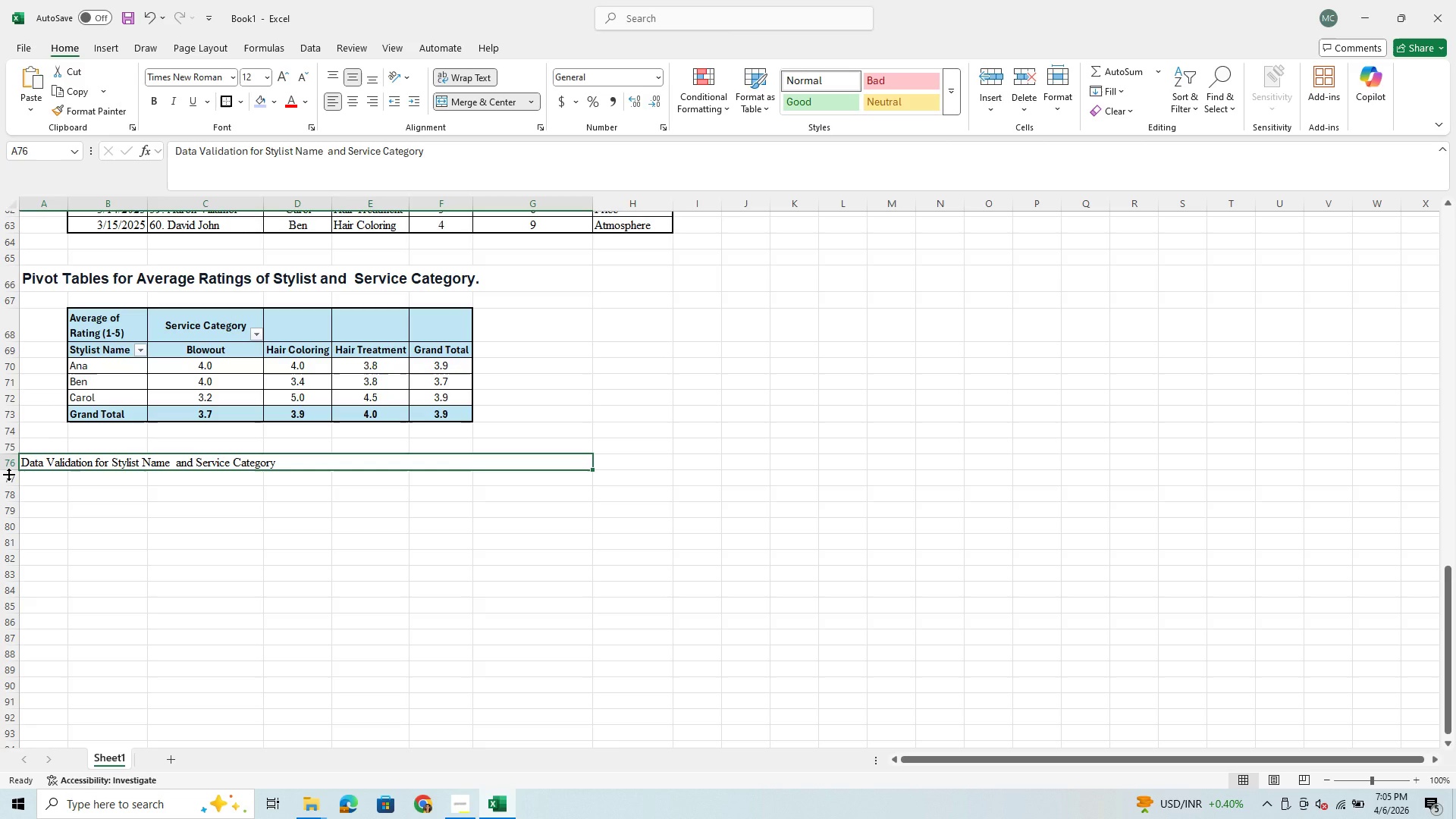 
left_click_drag(start_coordinate=[11, 469], to_coordinate=[14, 481])
 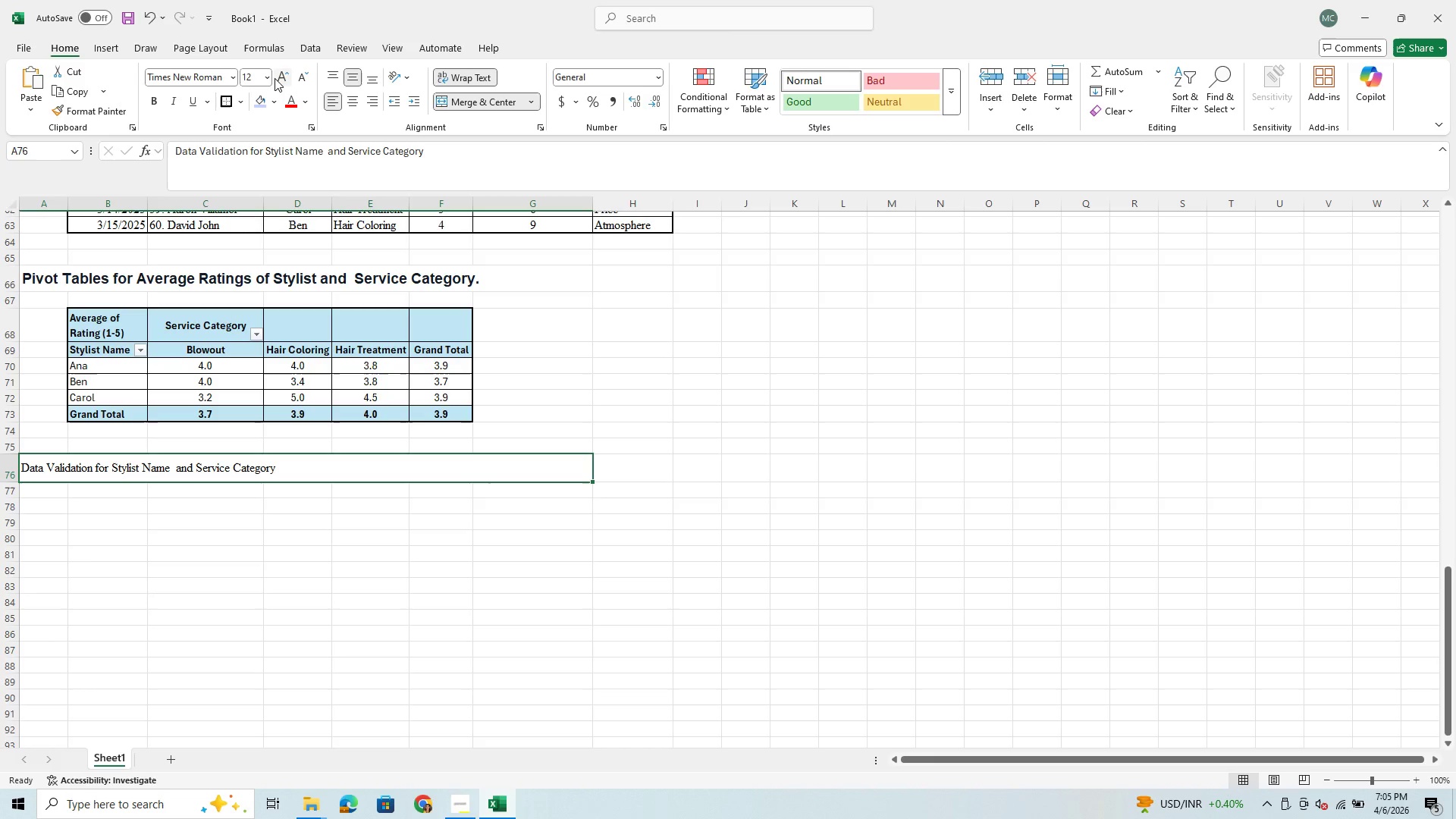 
left_click([268, 74])
 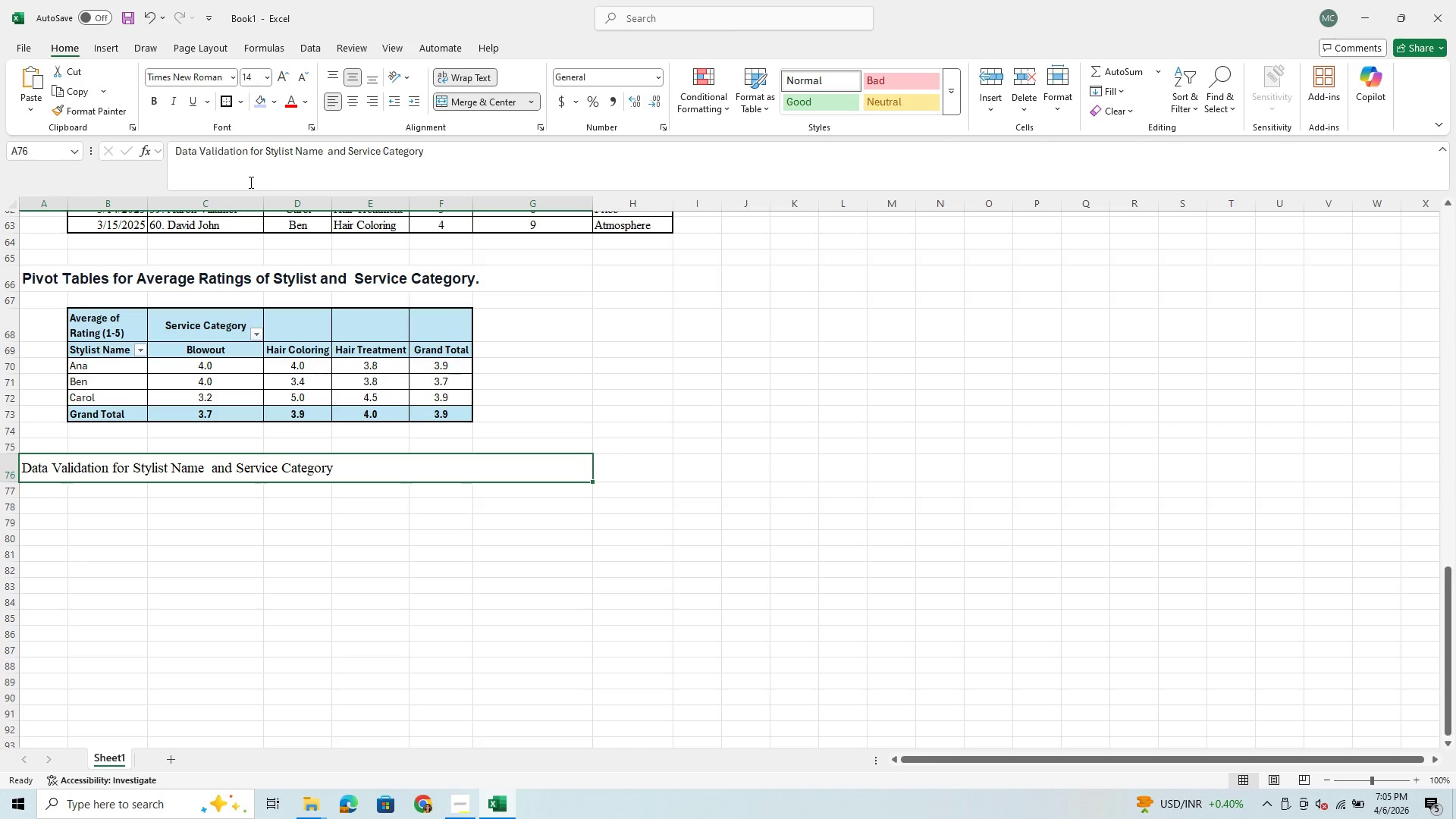 
left_click([156, 103])
 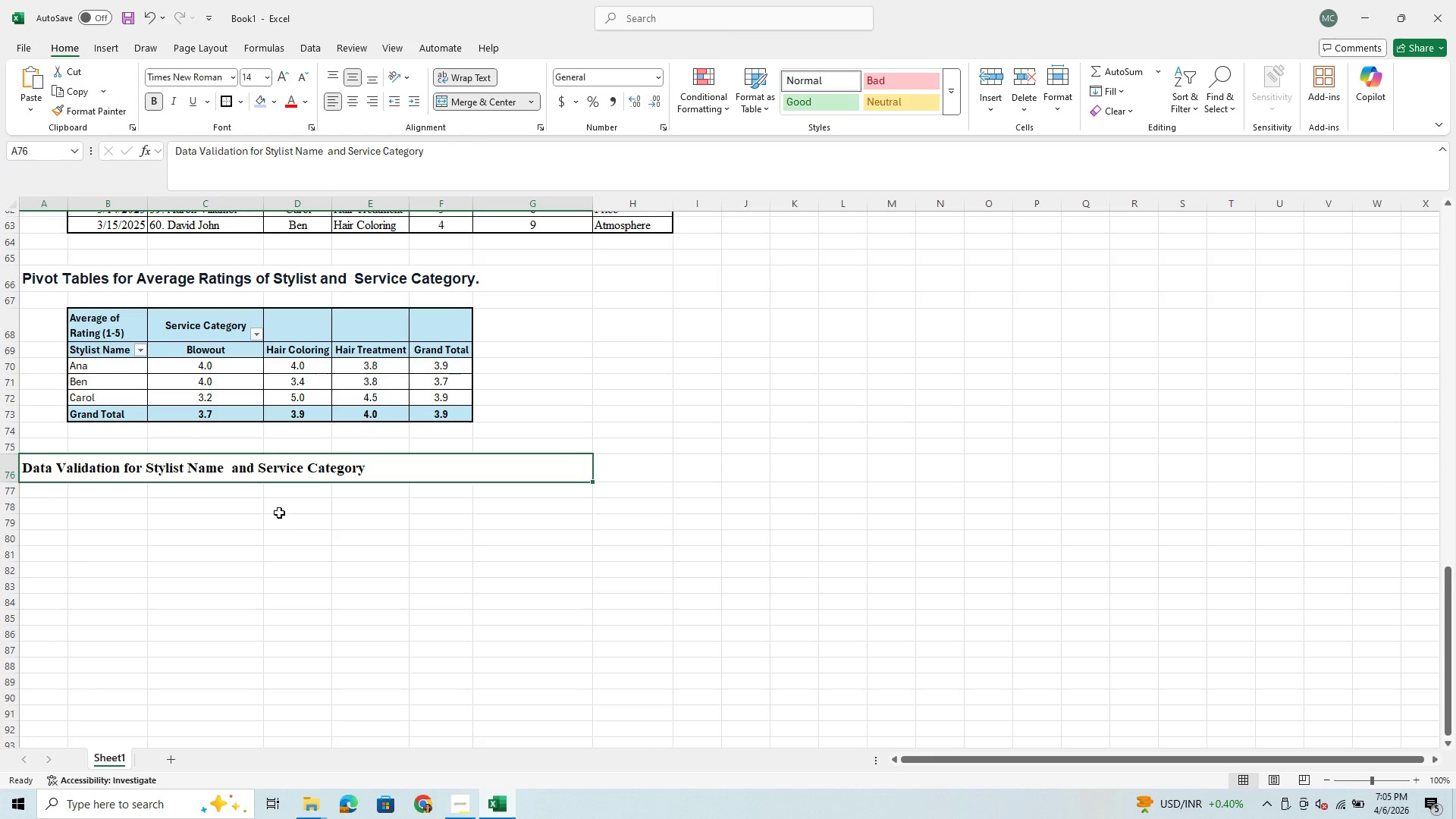 
scroll: coordinate [279, 513], scroll_direction: down, amount: 2.0
 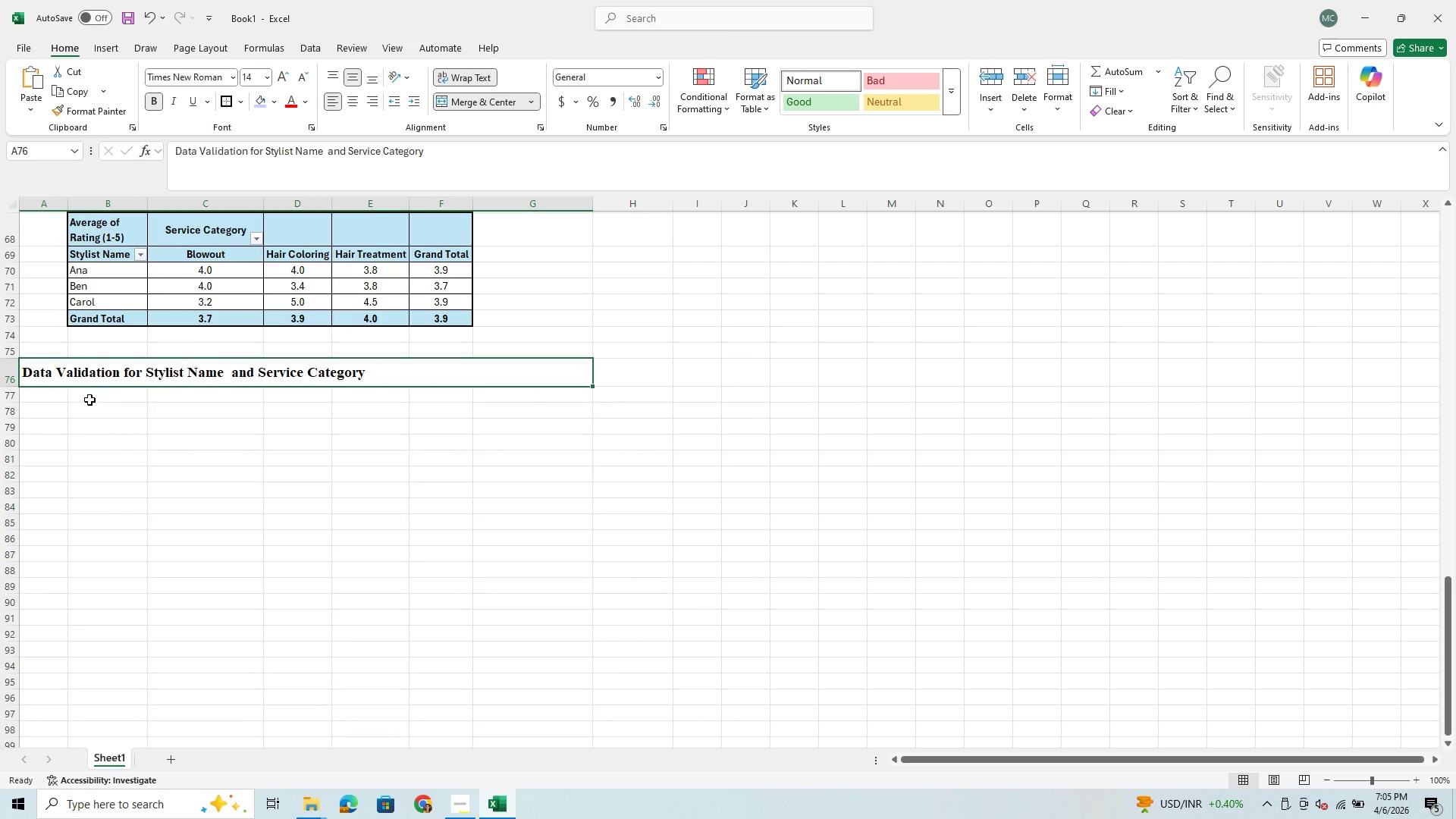 
left_click([94, 416])
 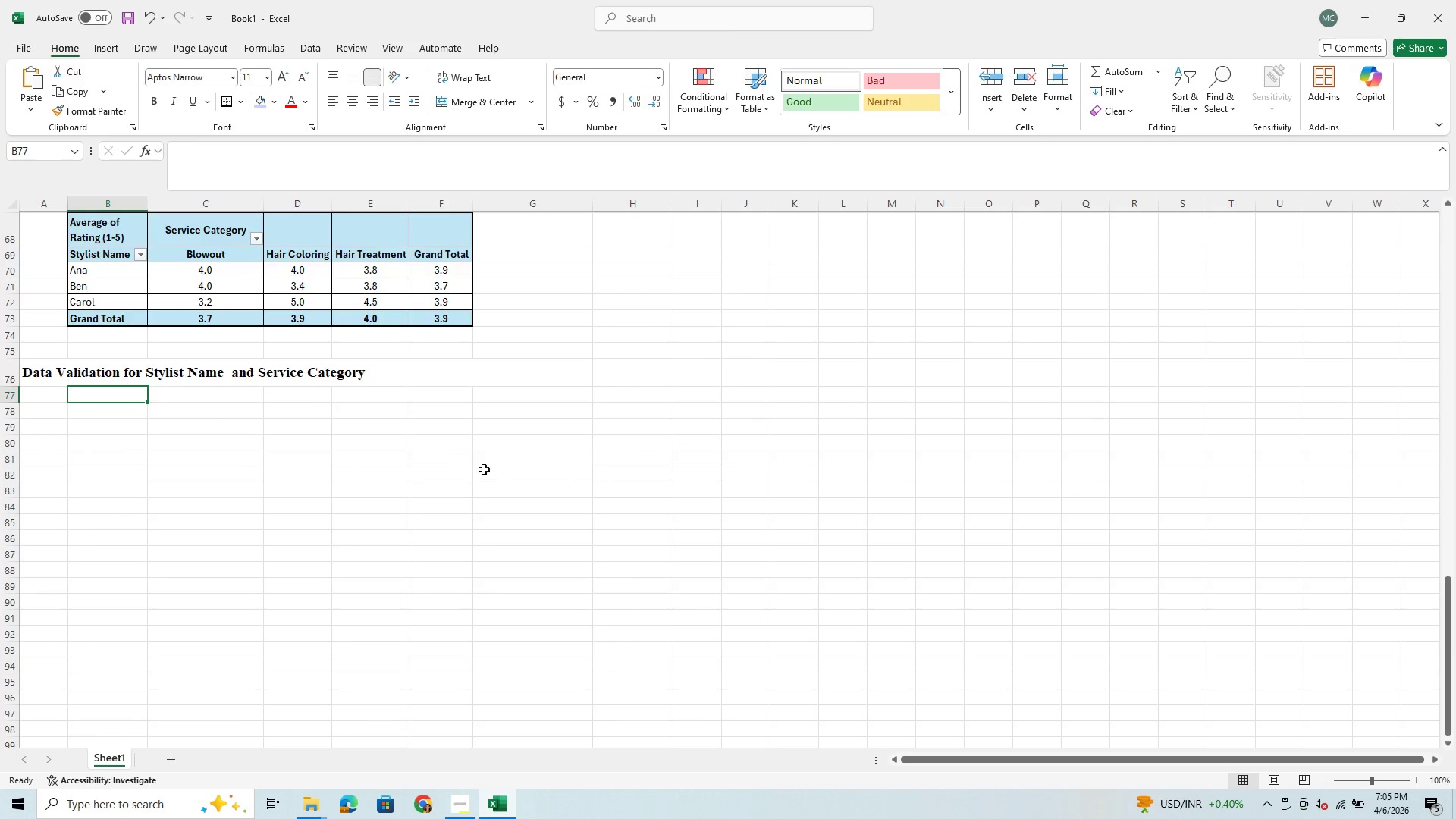 
wait(8.64)
 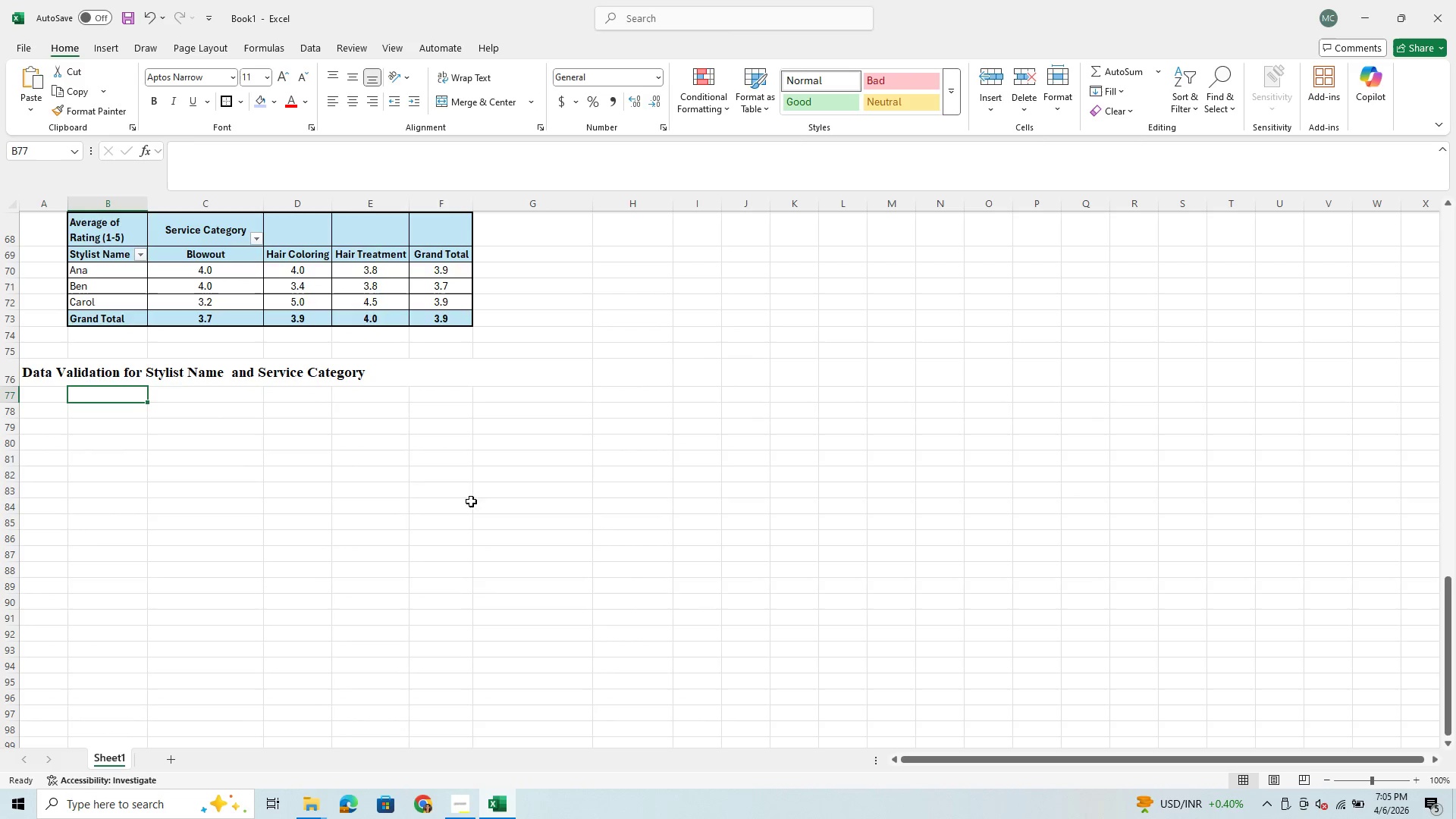 
key(Control+S)
 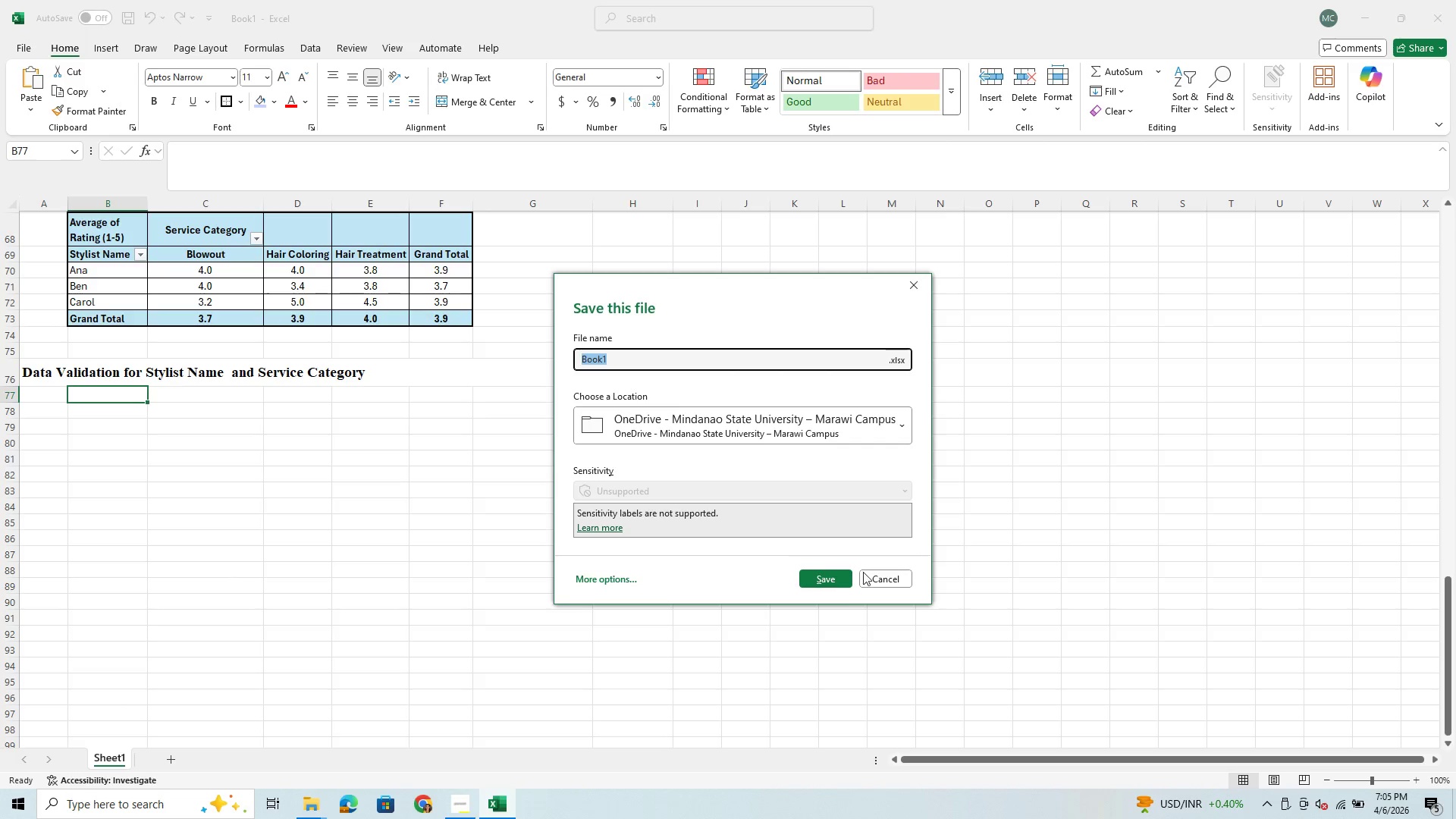 
scroll: coordinate [367, 565], scroll_direction: up, amount: 5.0
 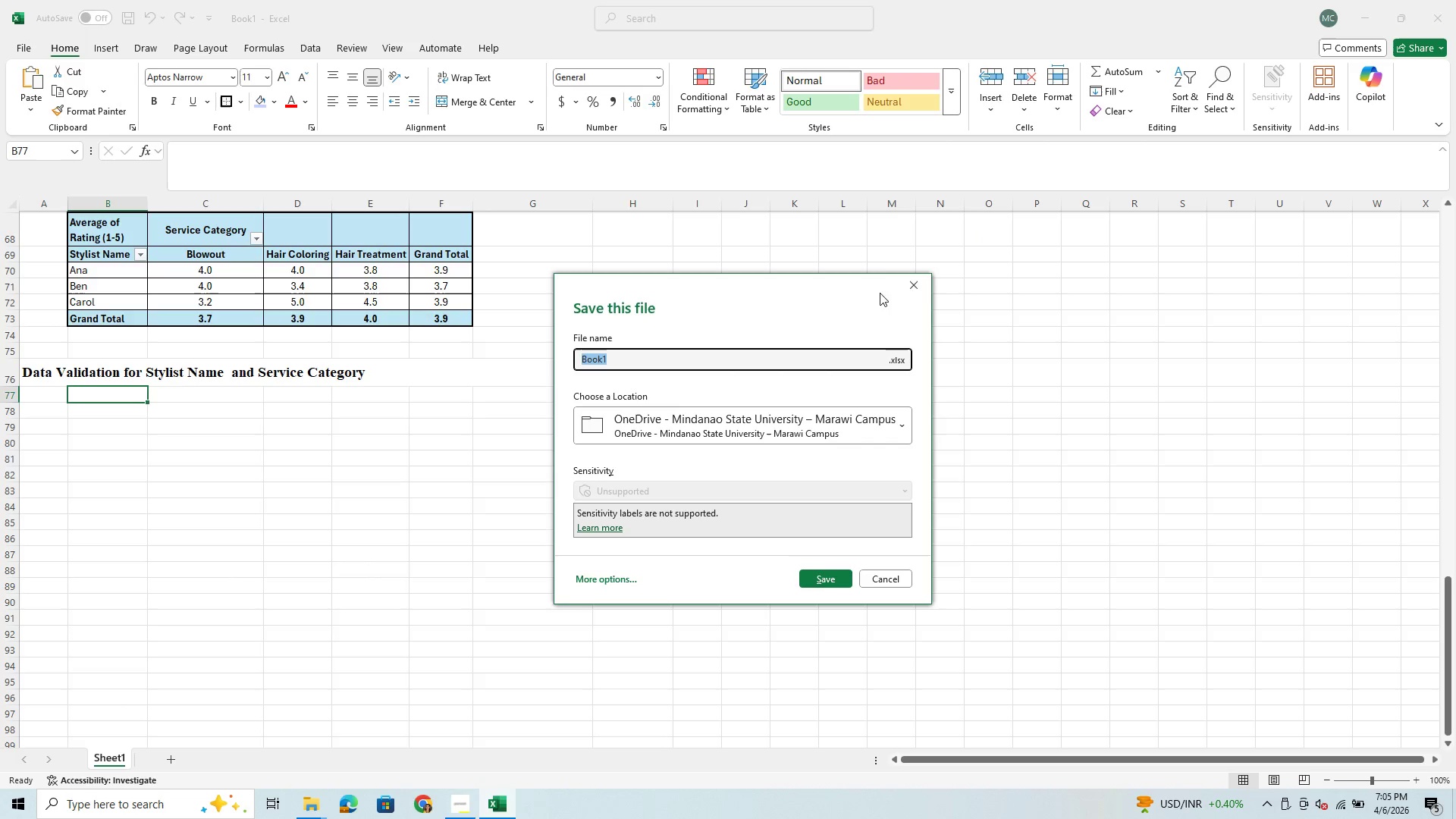 
left_click([912, 283])
 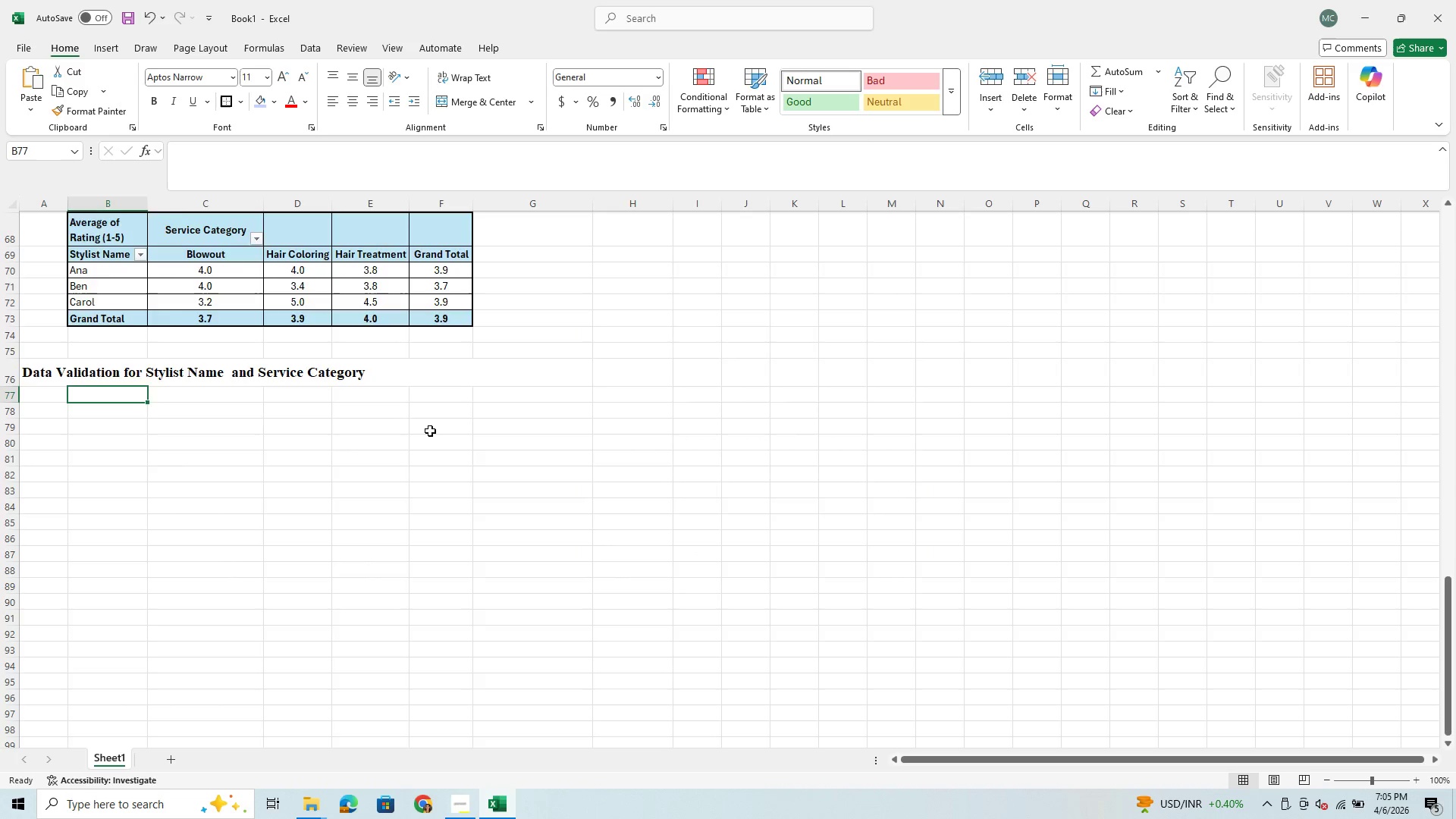 
scroll: coordinate [330, 455], scroll_direction: up, amount: 28.0
 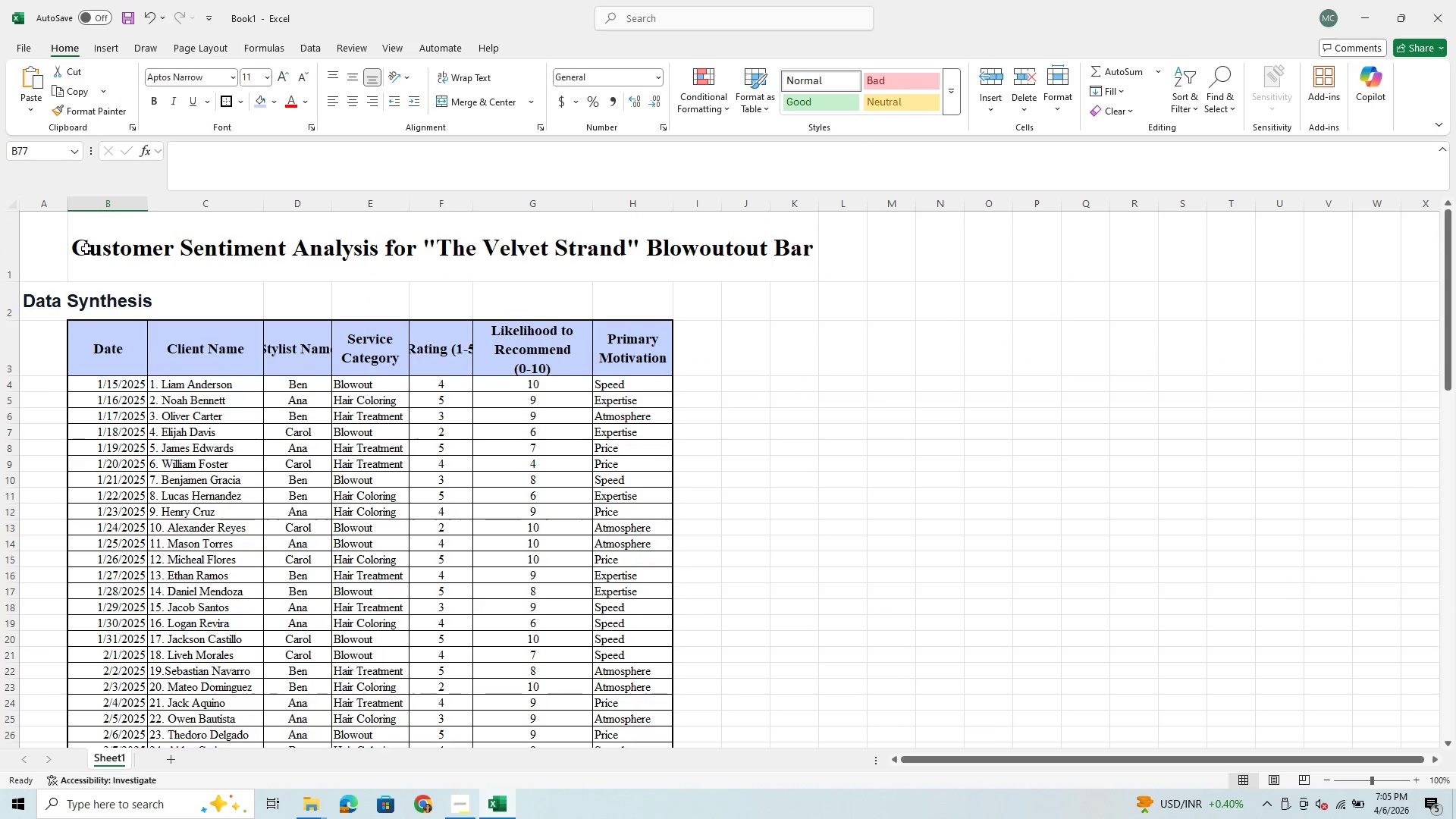 
left_click_drag(start_coordinate=[84, 255], to_coordinate=[796, 214])
 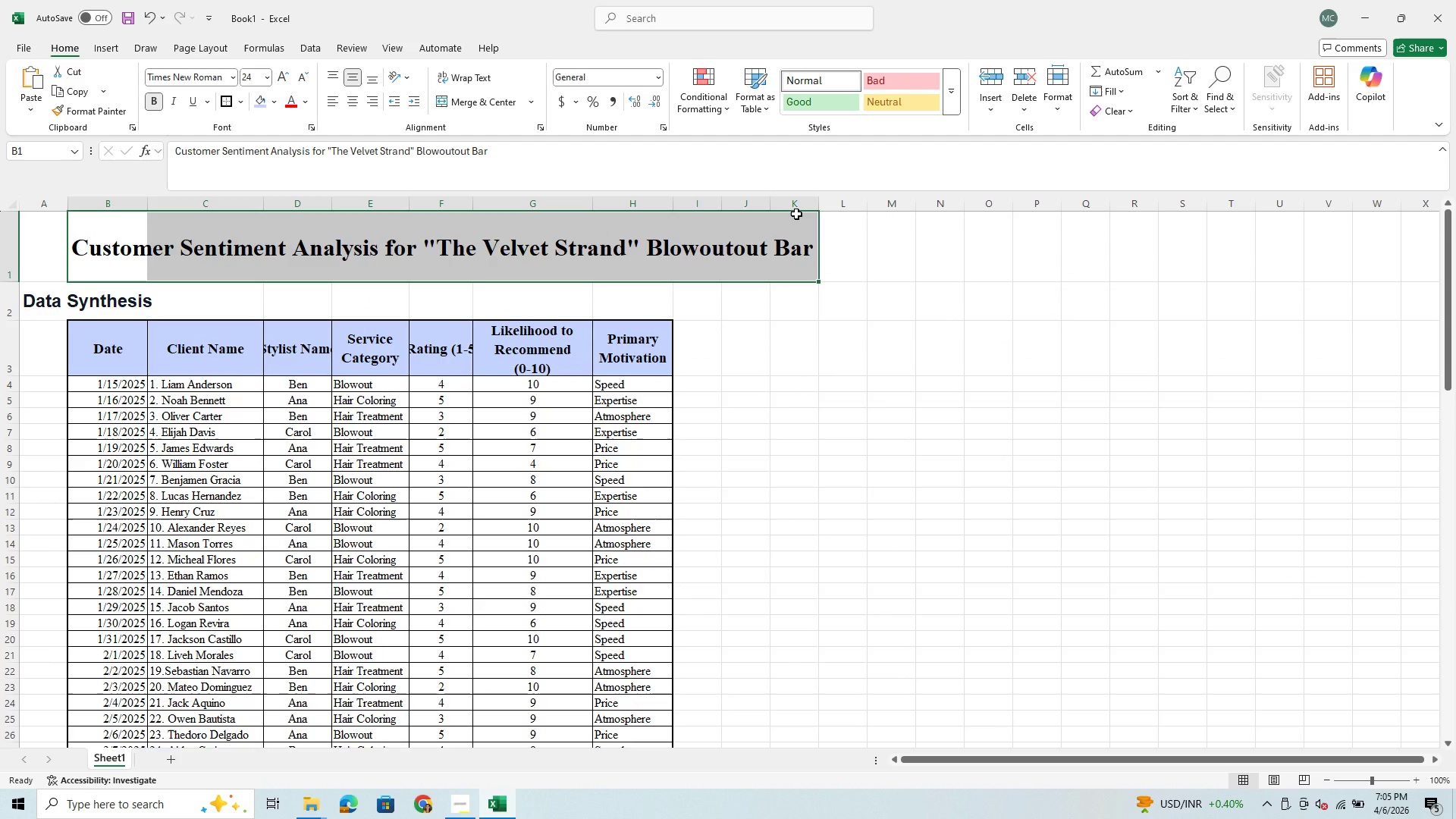 
key(Control+C)
 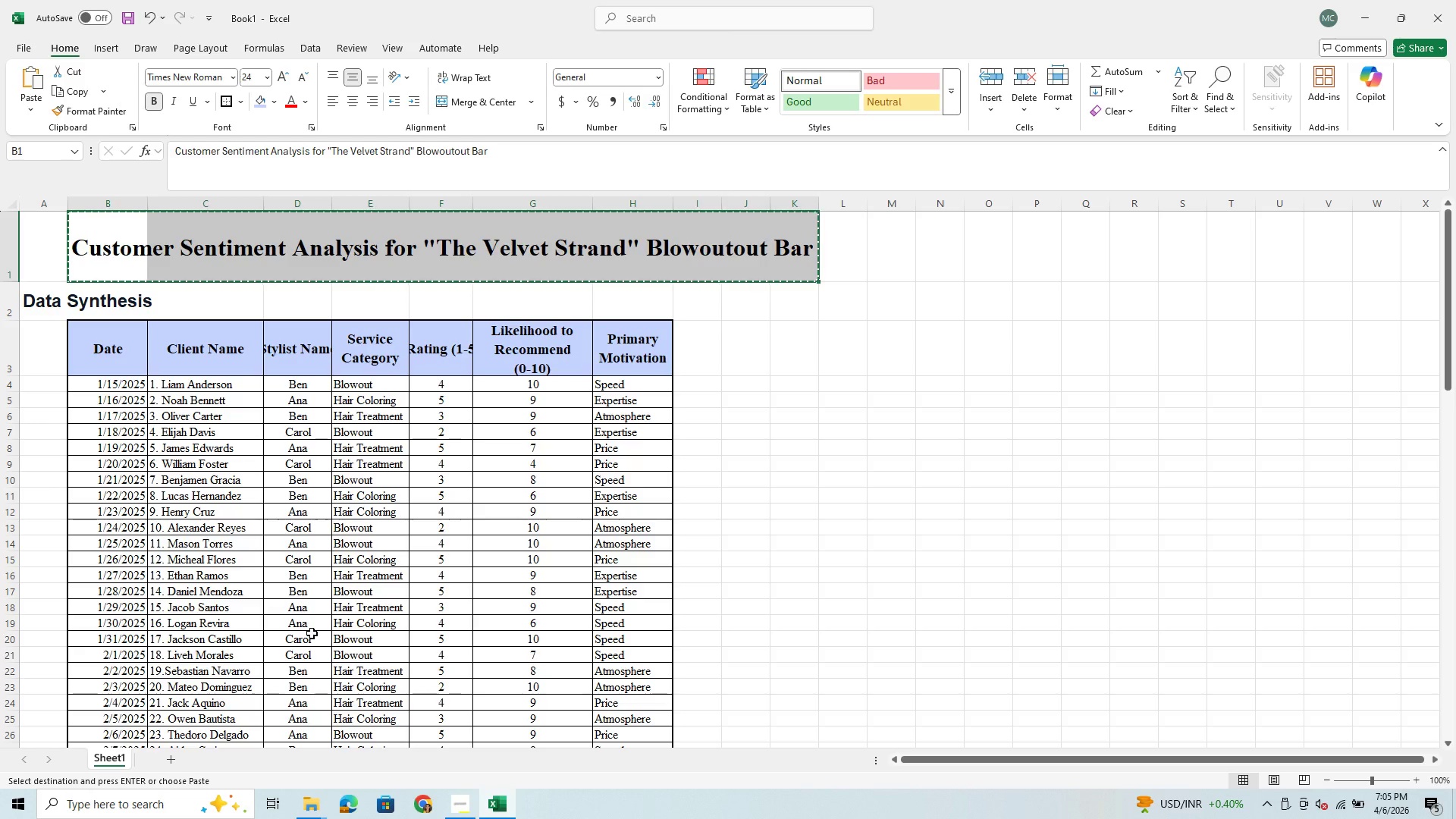 
key(Control+S)
 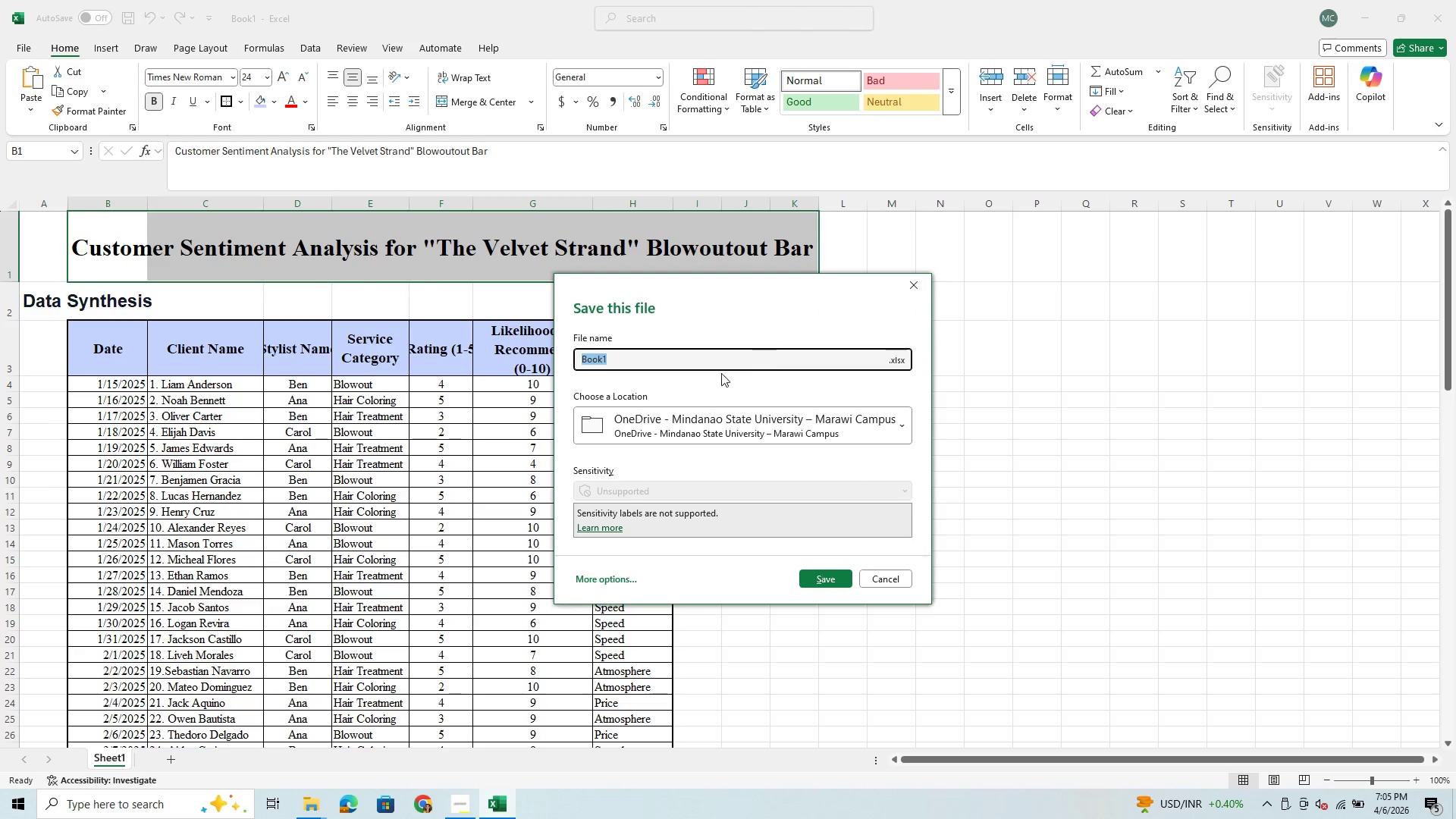 
left_click([692, 354])
 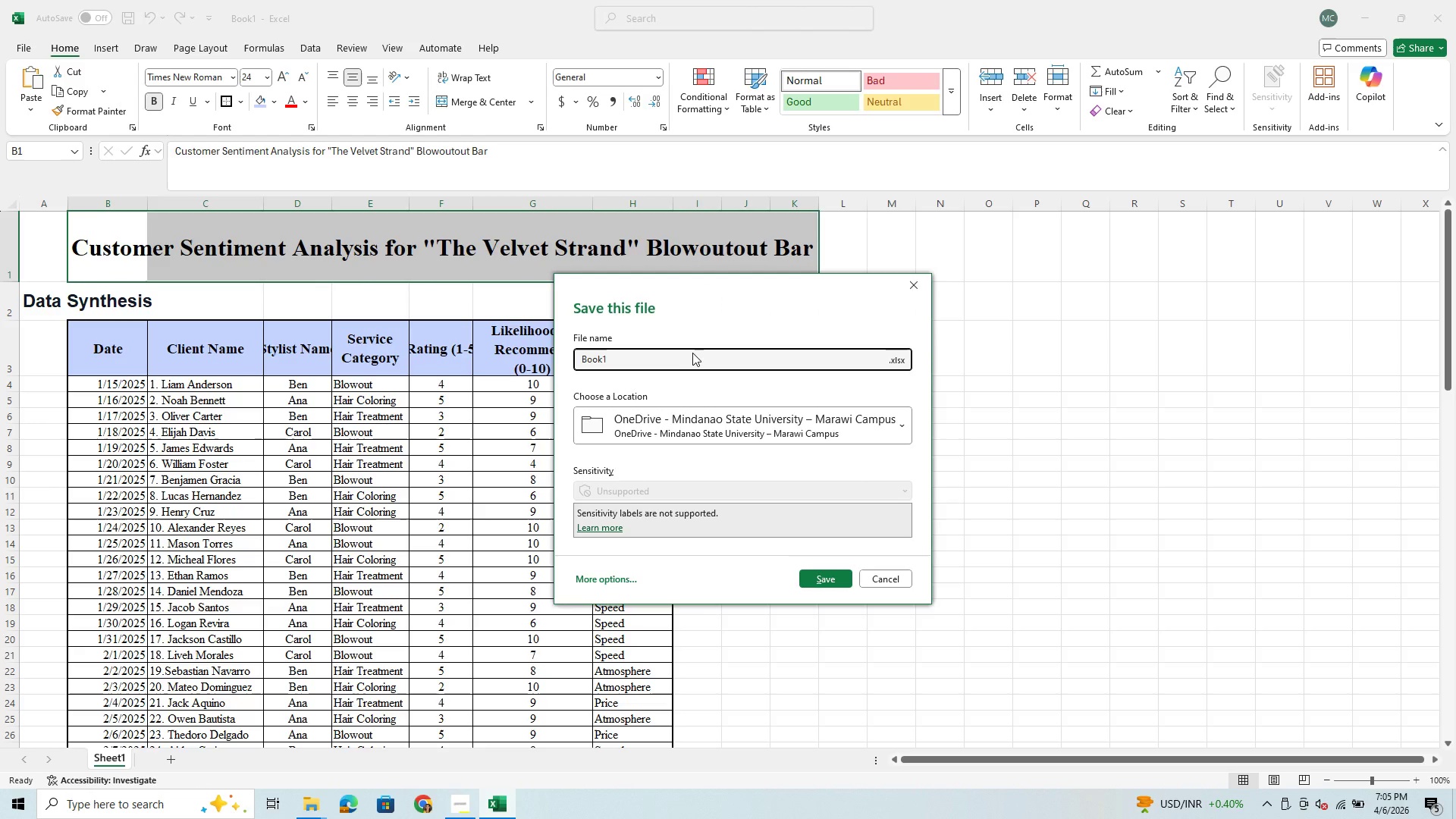 
left_click_drag(start_coordinate=[692, 353], to_coordinate=[579, 353])
 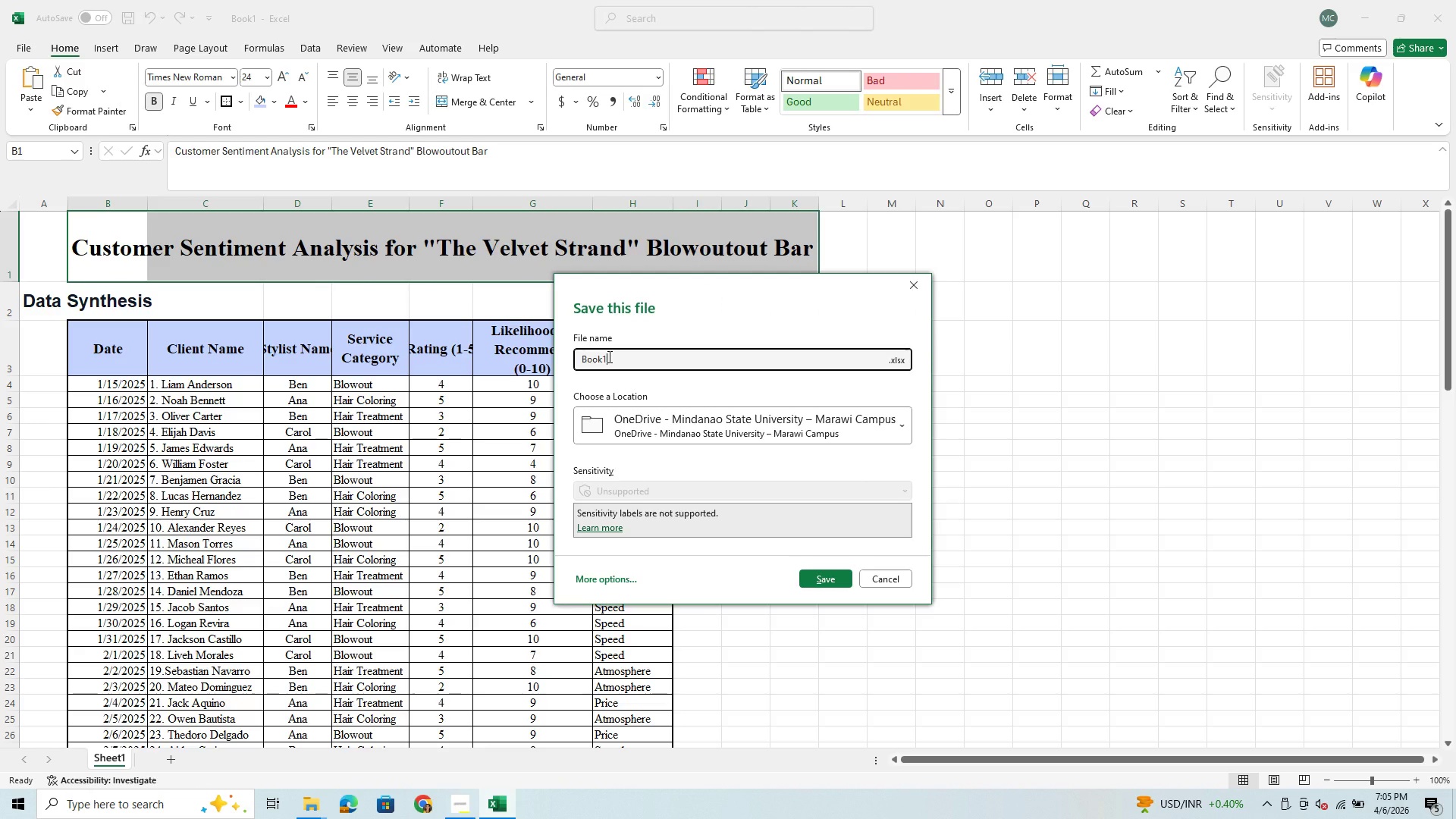 
key(Backspace)
 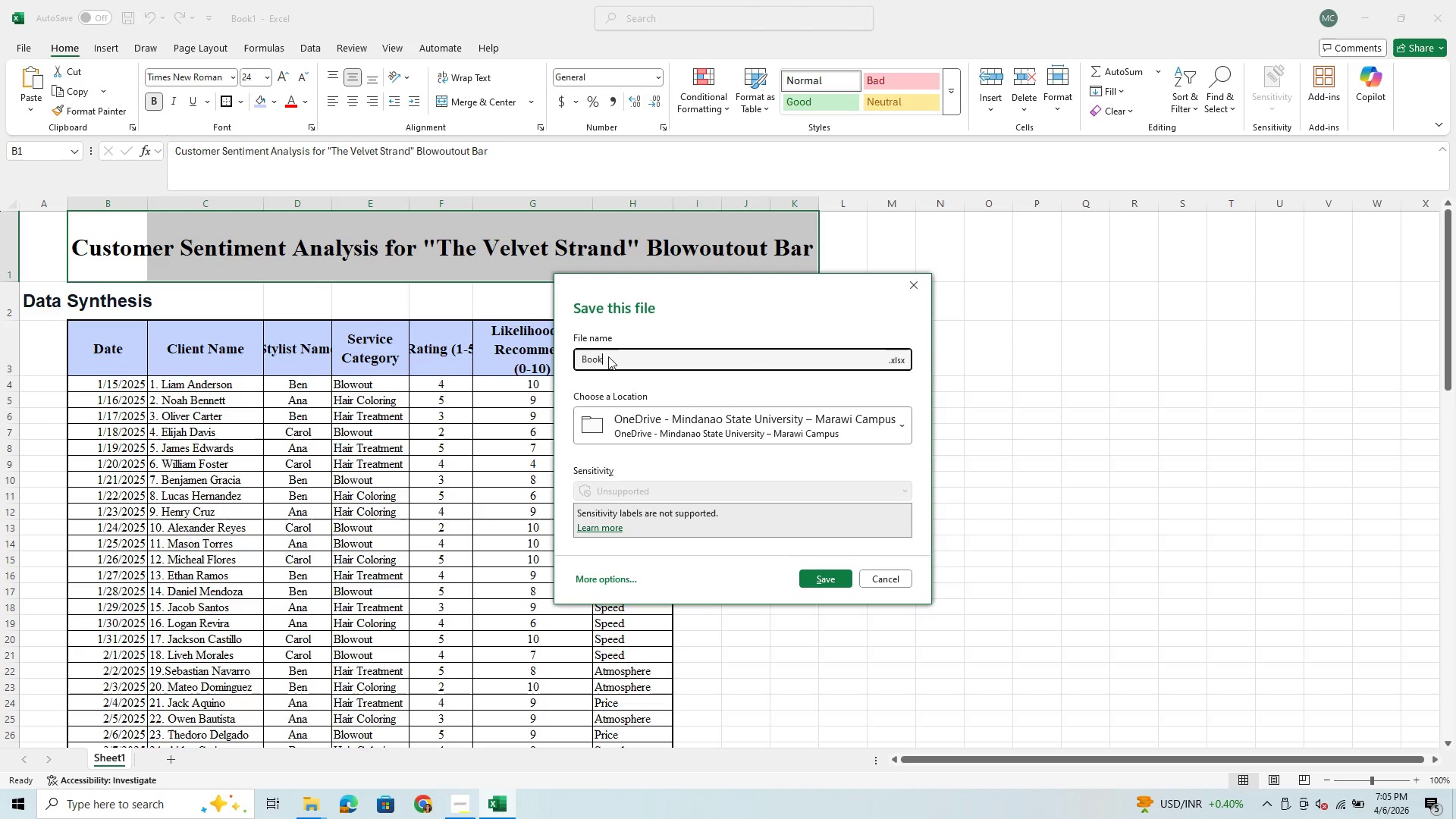 
key(Backspace)
 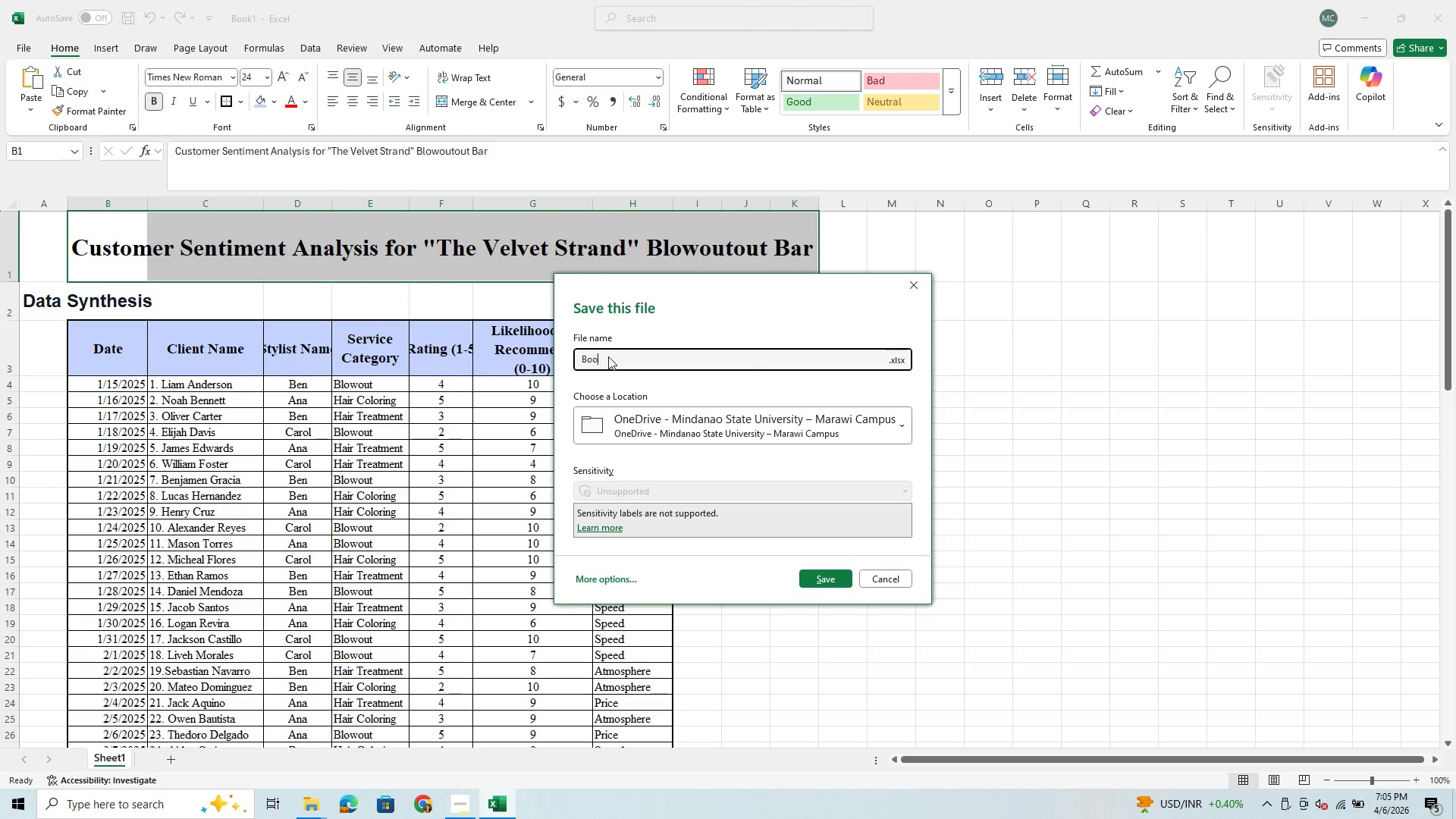 
key(Backspace)
 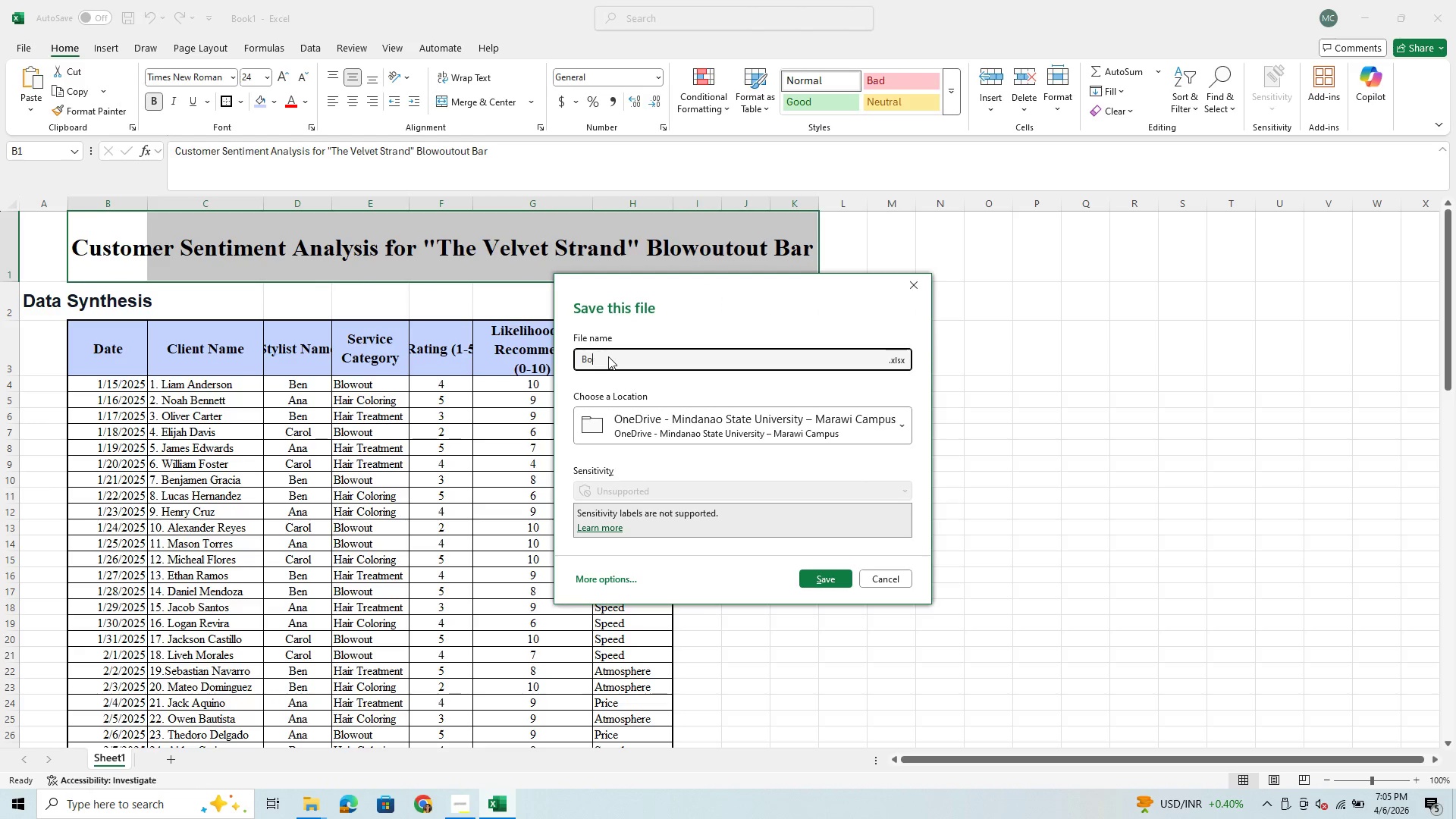 
key(Backspace)
 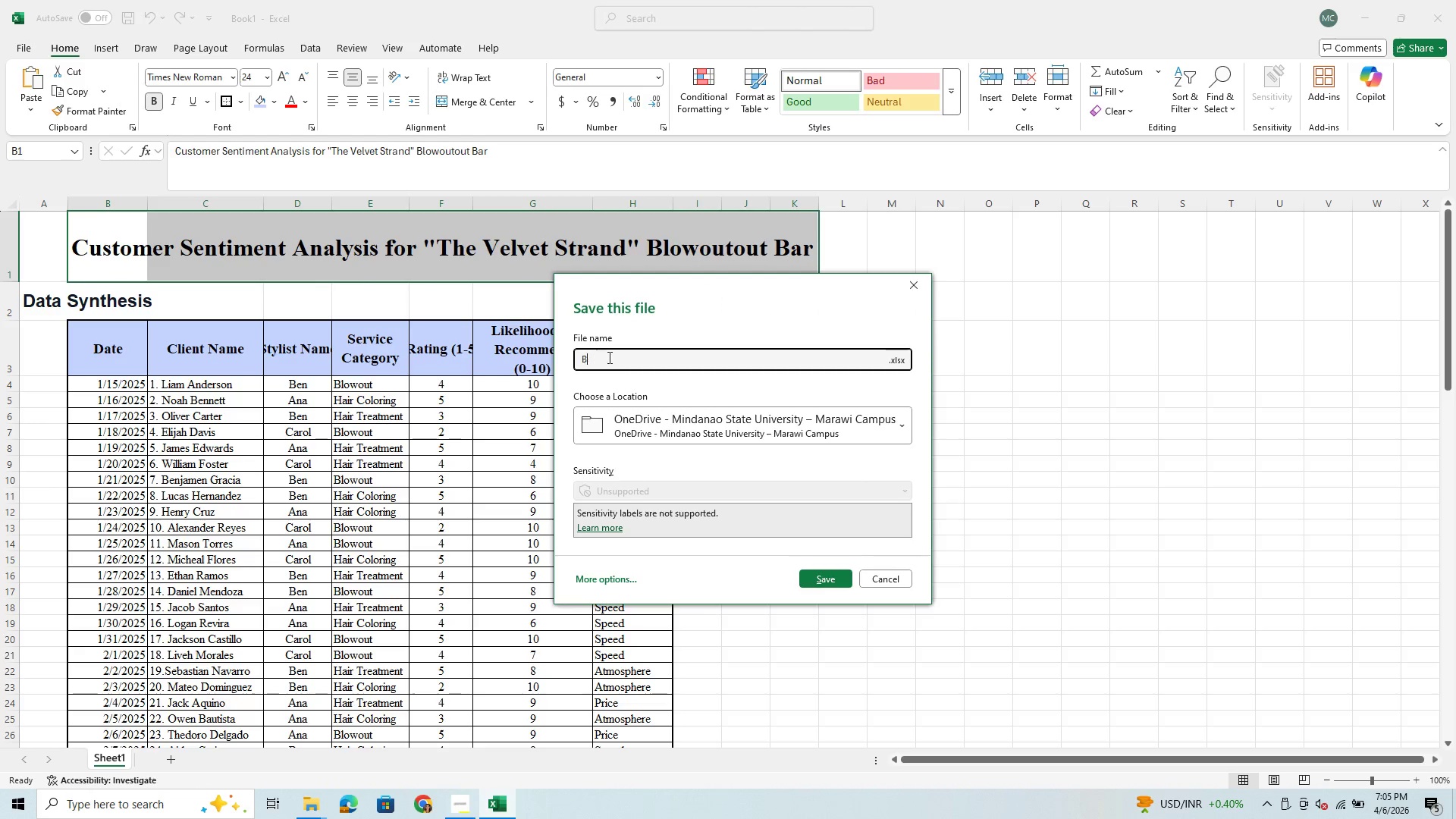 
key(Backspace)
 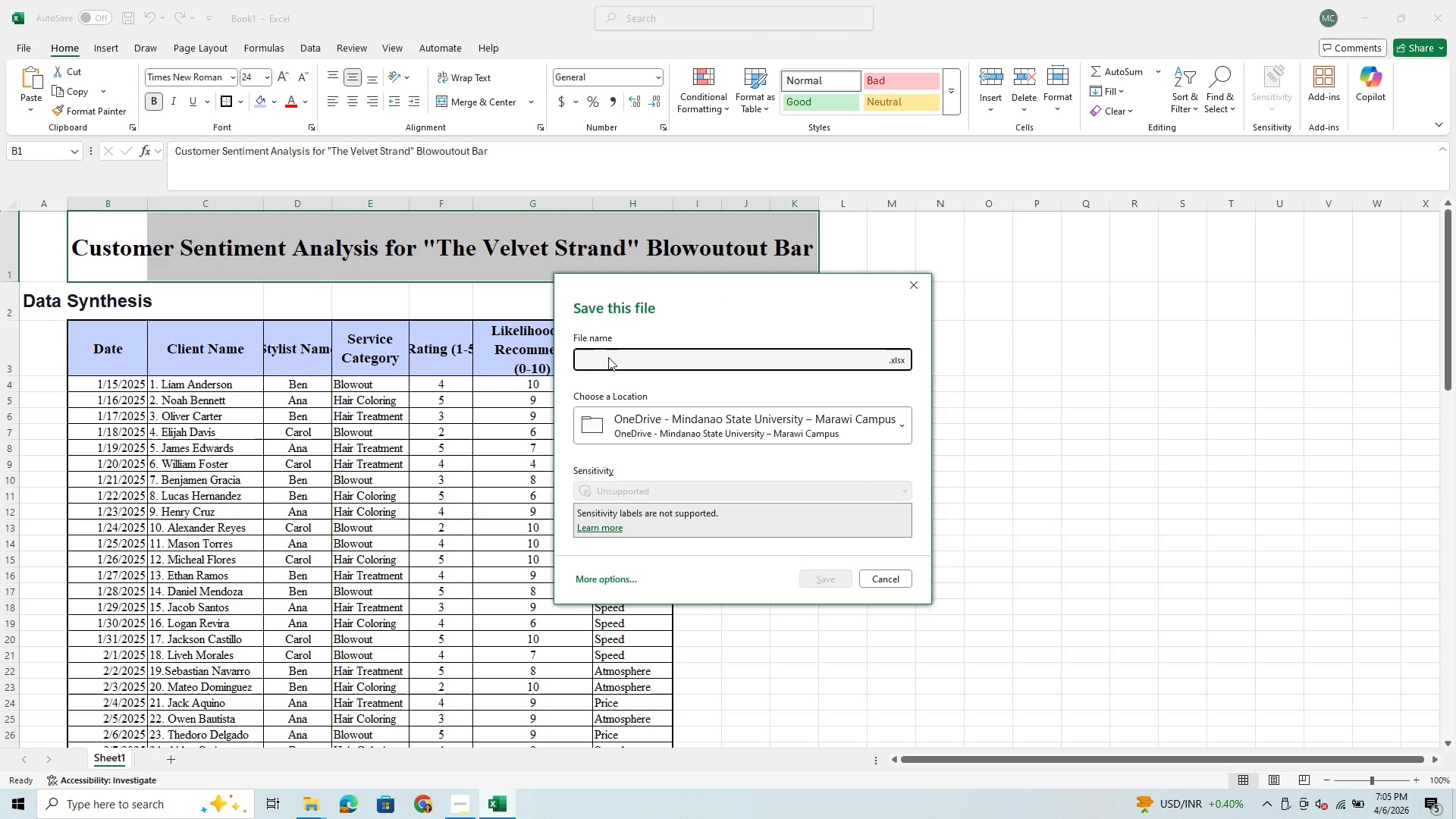 
key(Control+V)
 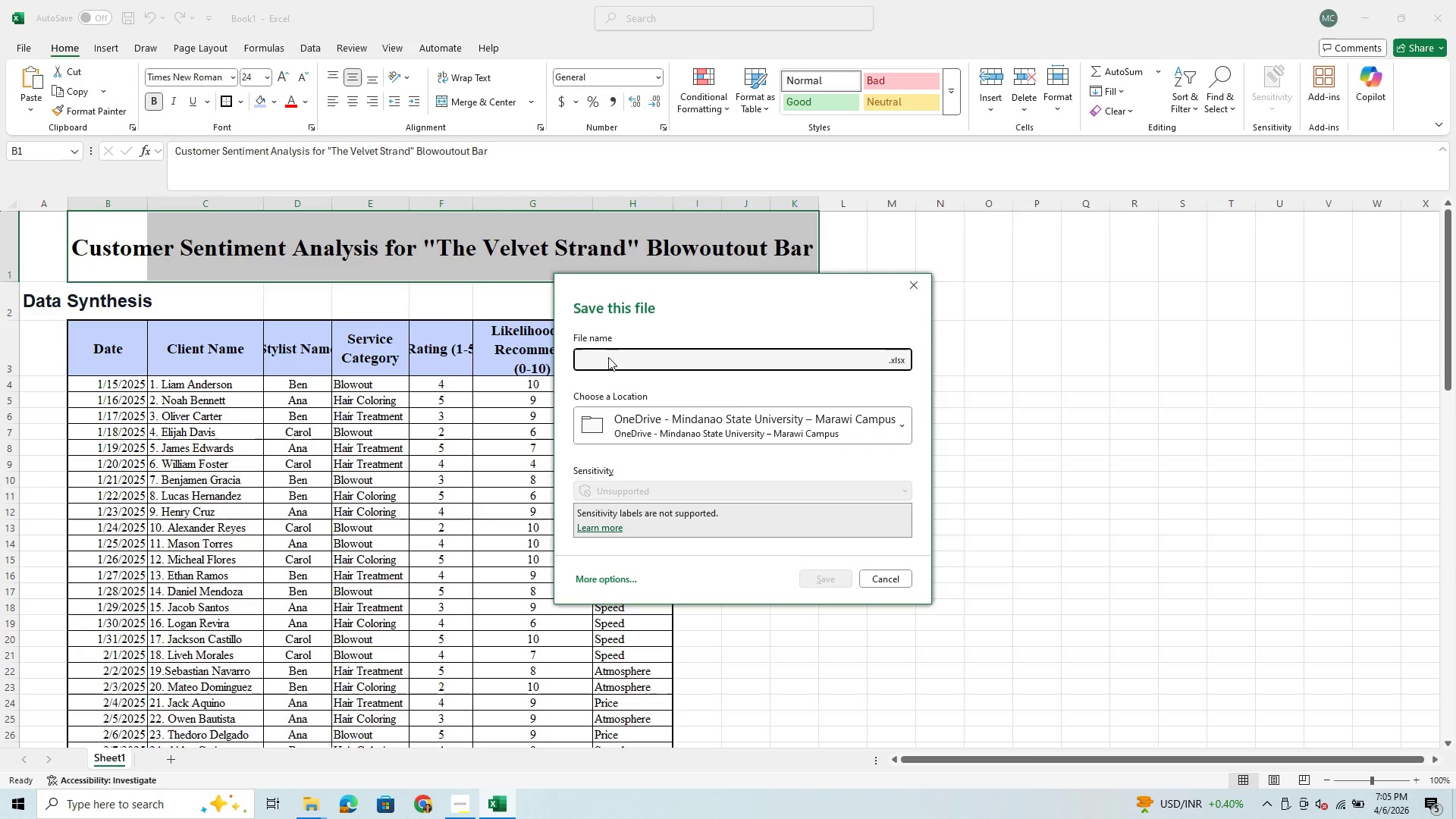 
key(Control+V)
 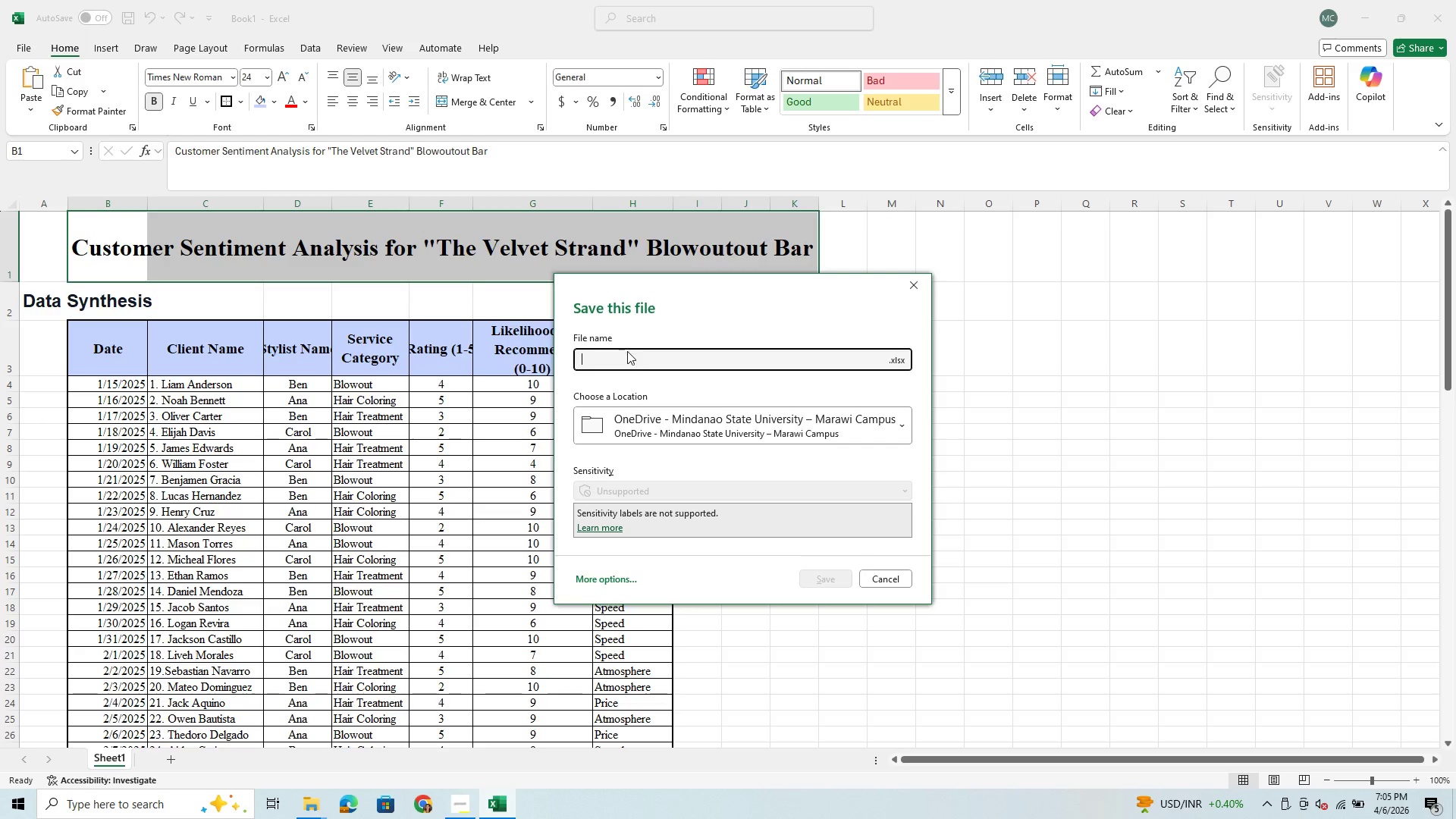 
left_click([627, 356])
 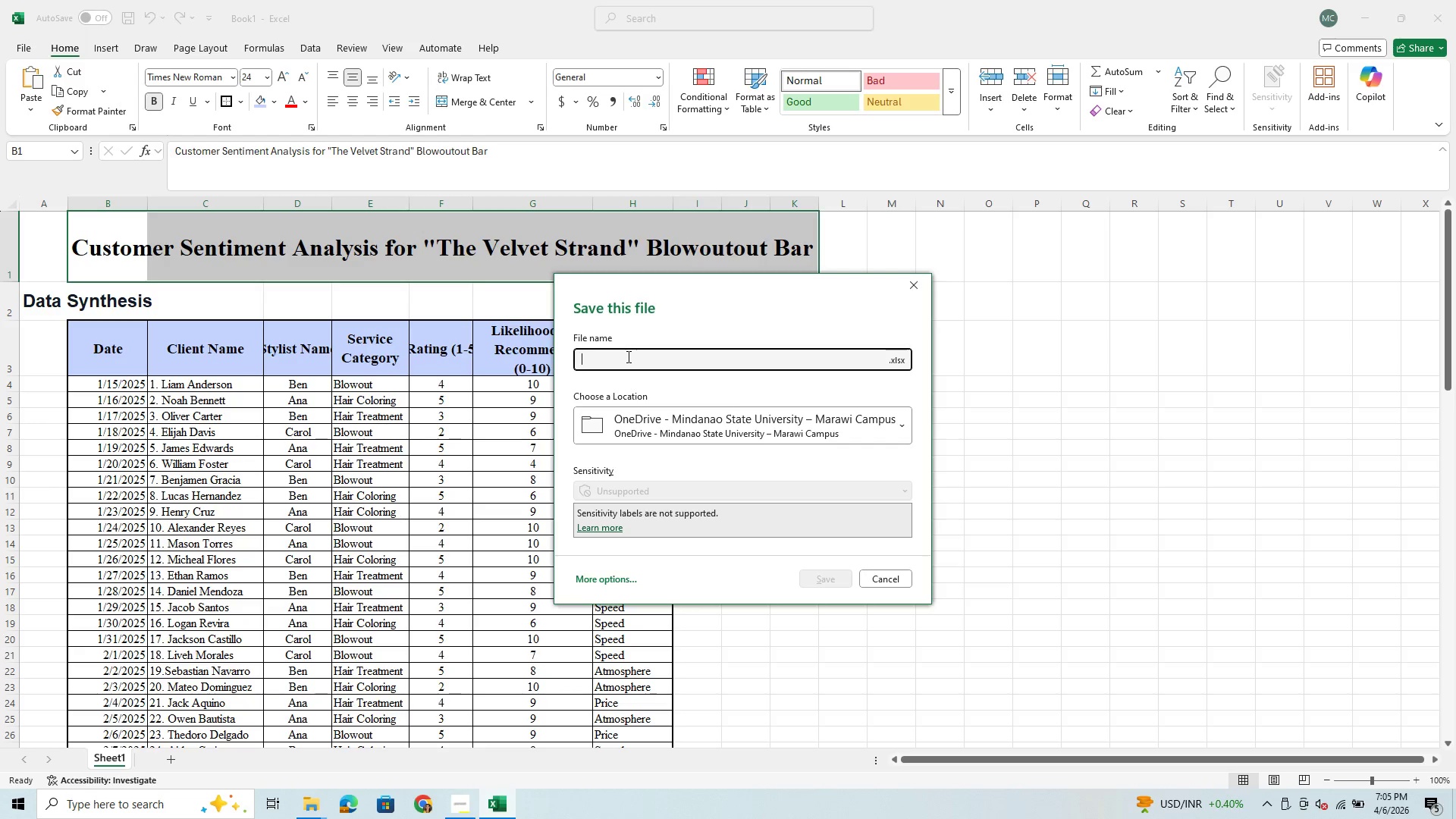 
type(Customer Se)
 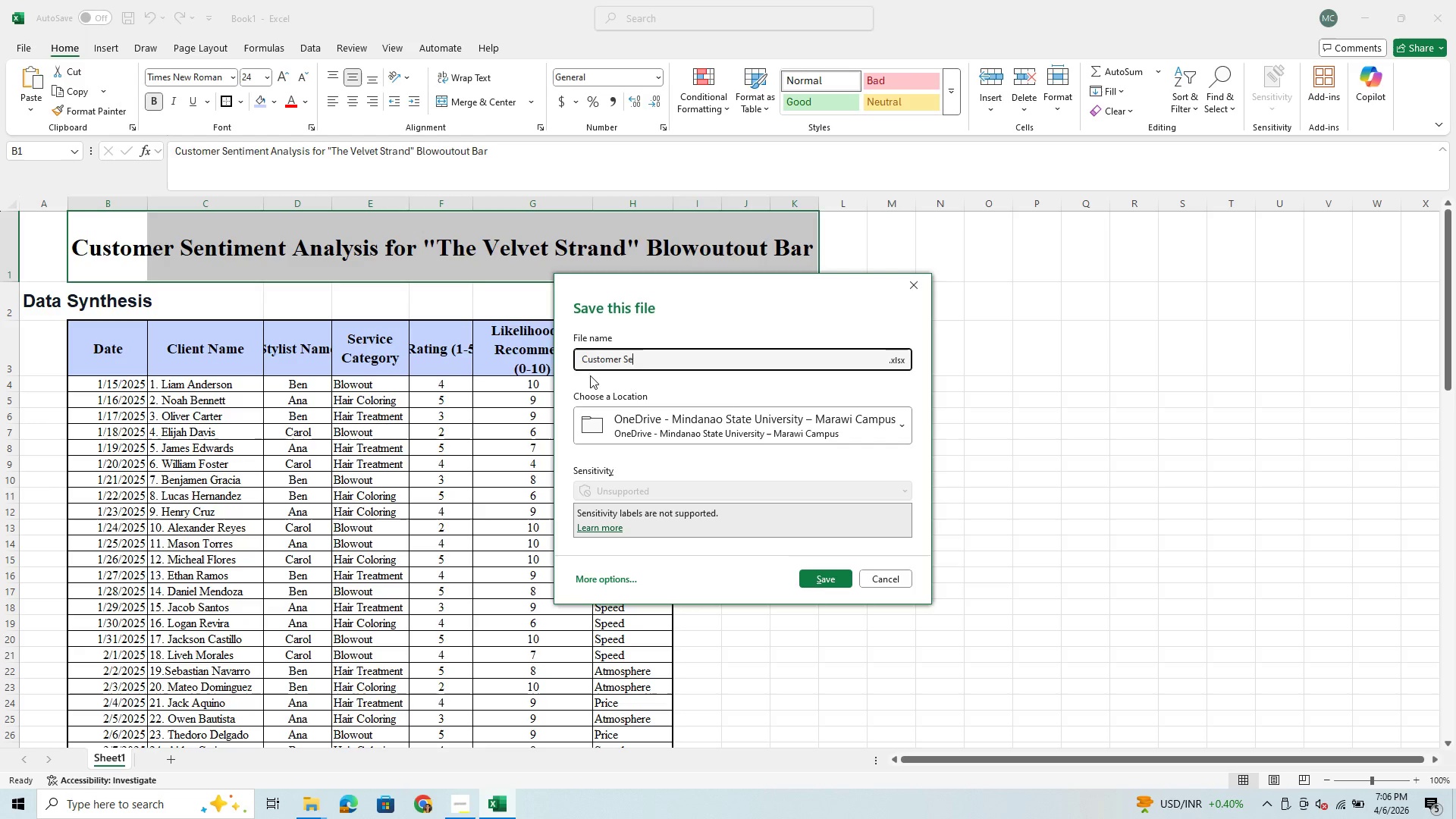 
type(ntiment Anay)
key(Backspace)
type(lysis)
 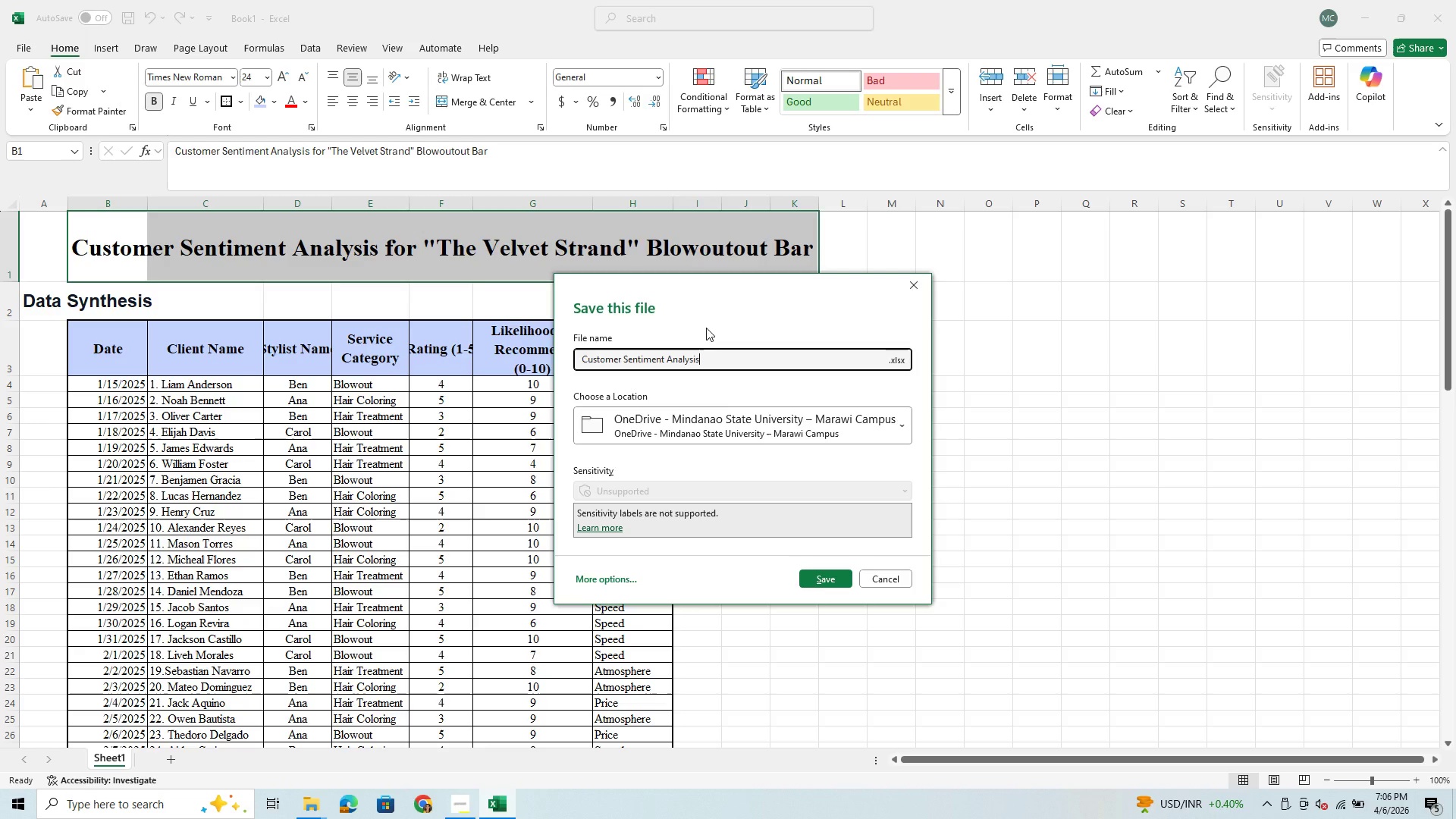 
wait(5.91)
 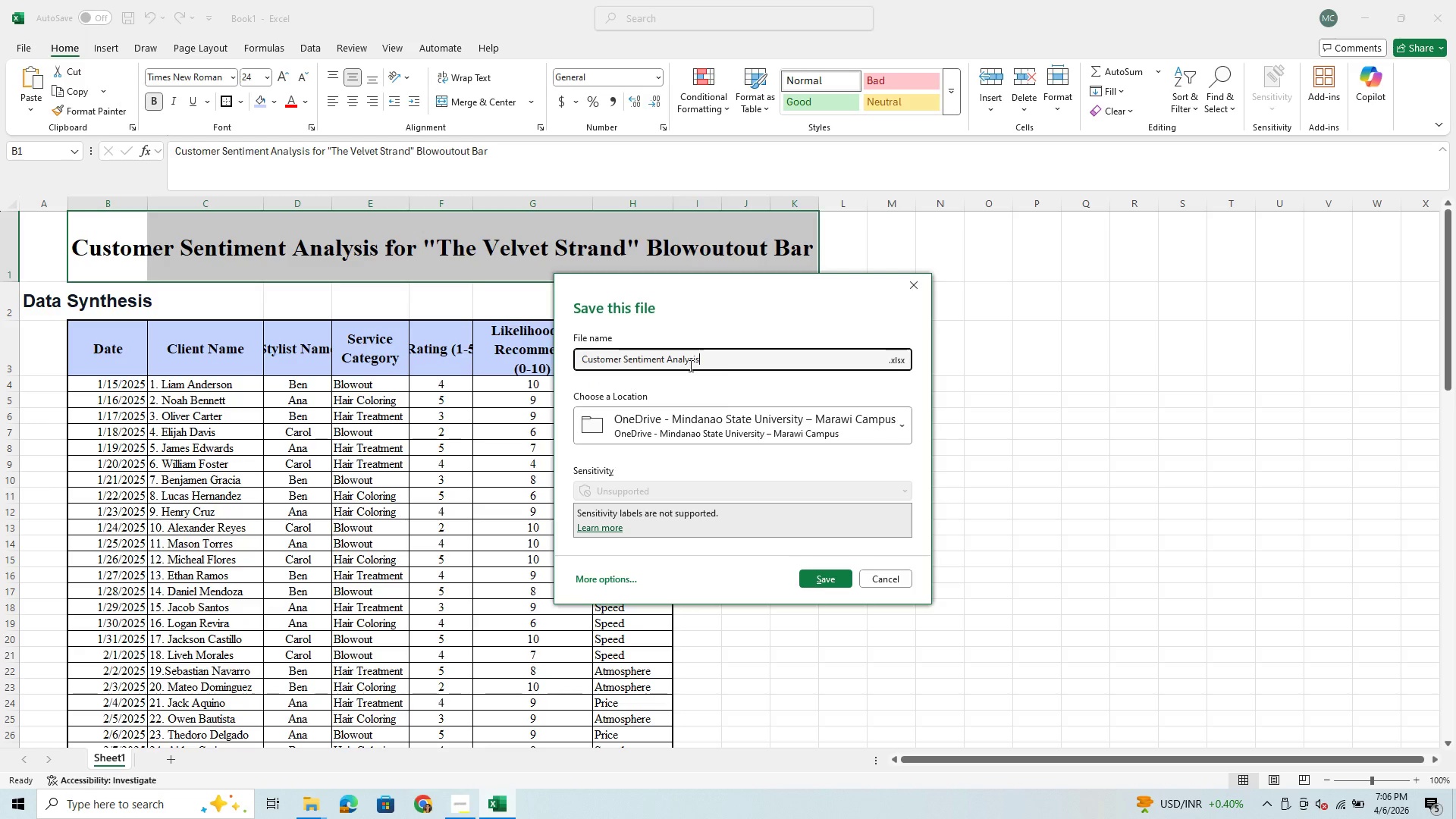 
left_click([584, 360])
 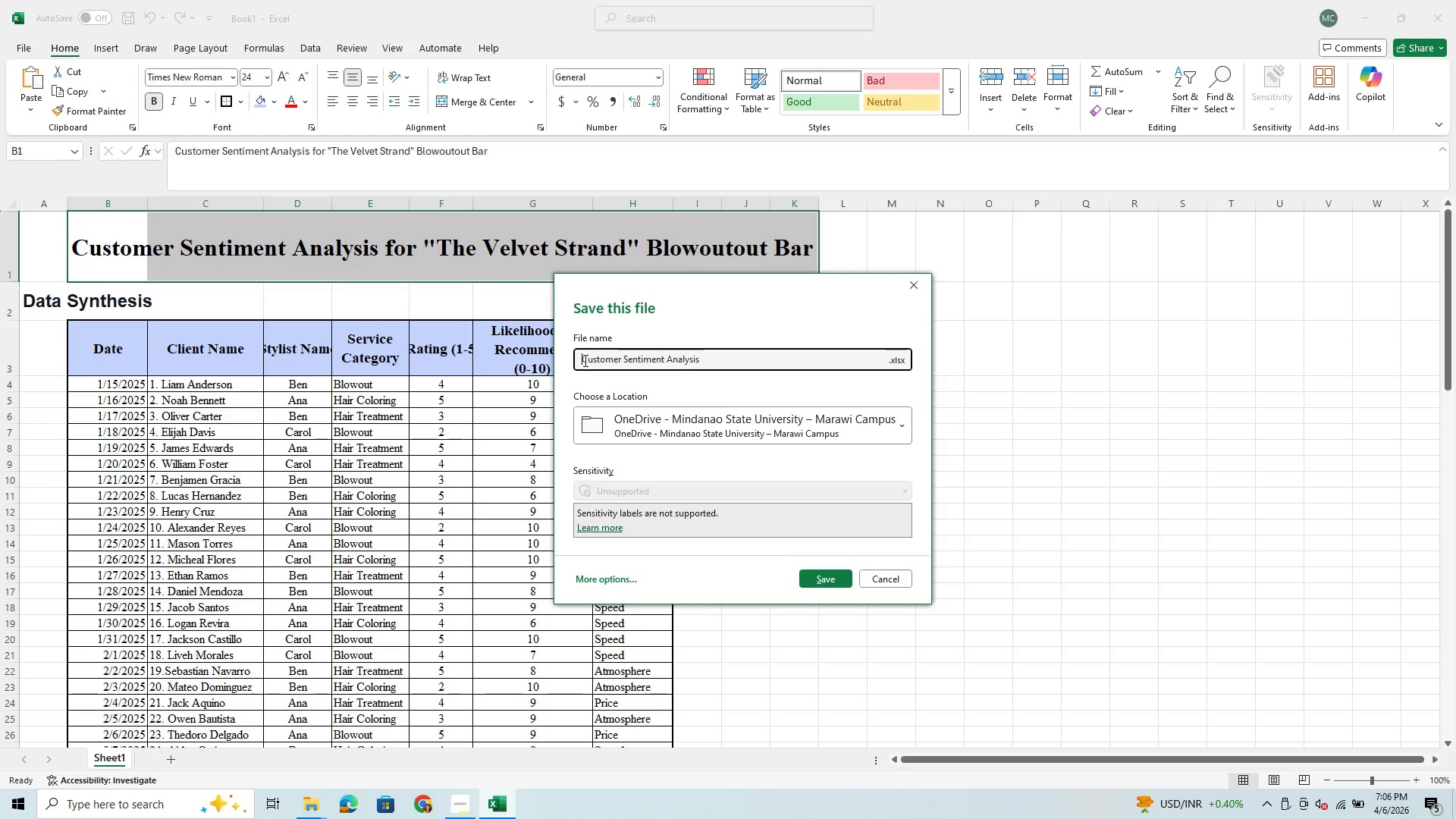 
type(Velvet Strand )
 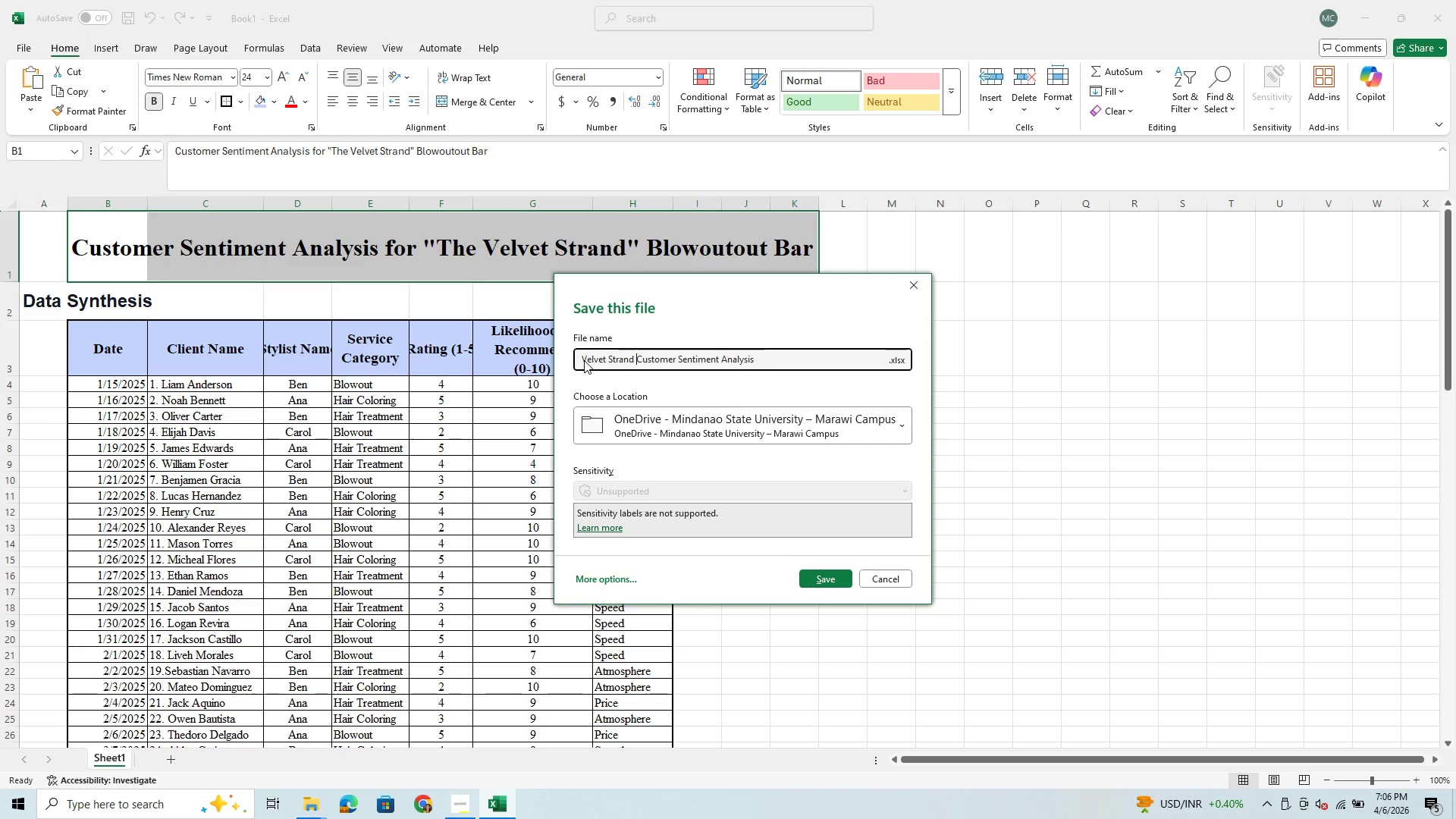 
type(Blowout Bar )
 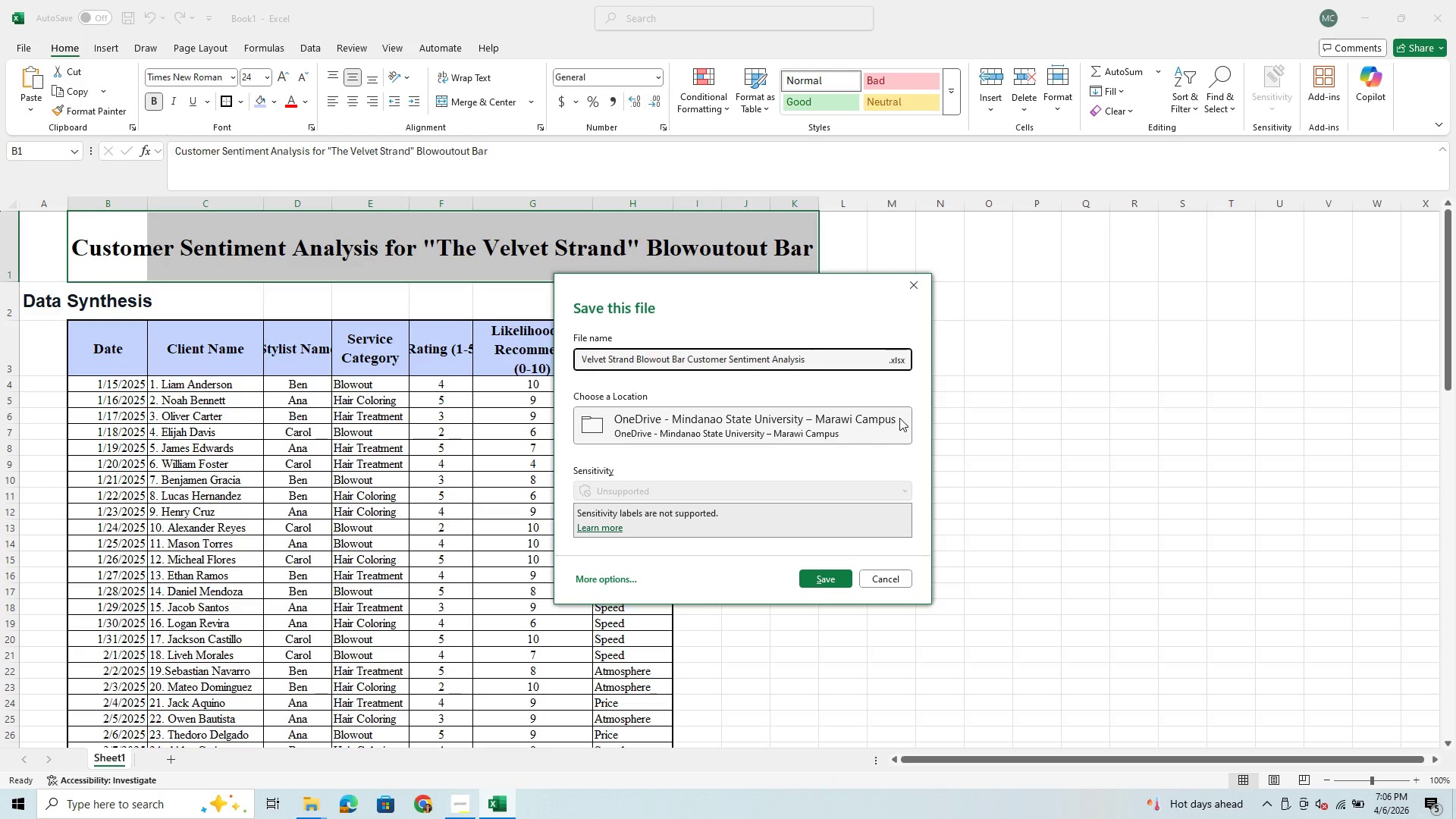 
left_click([901, 425])
 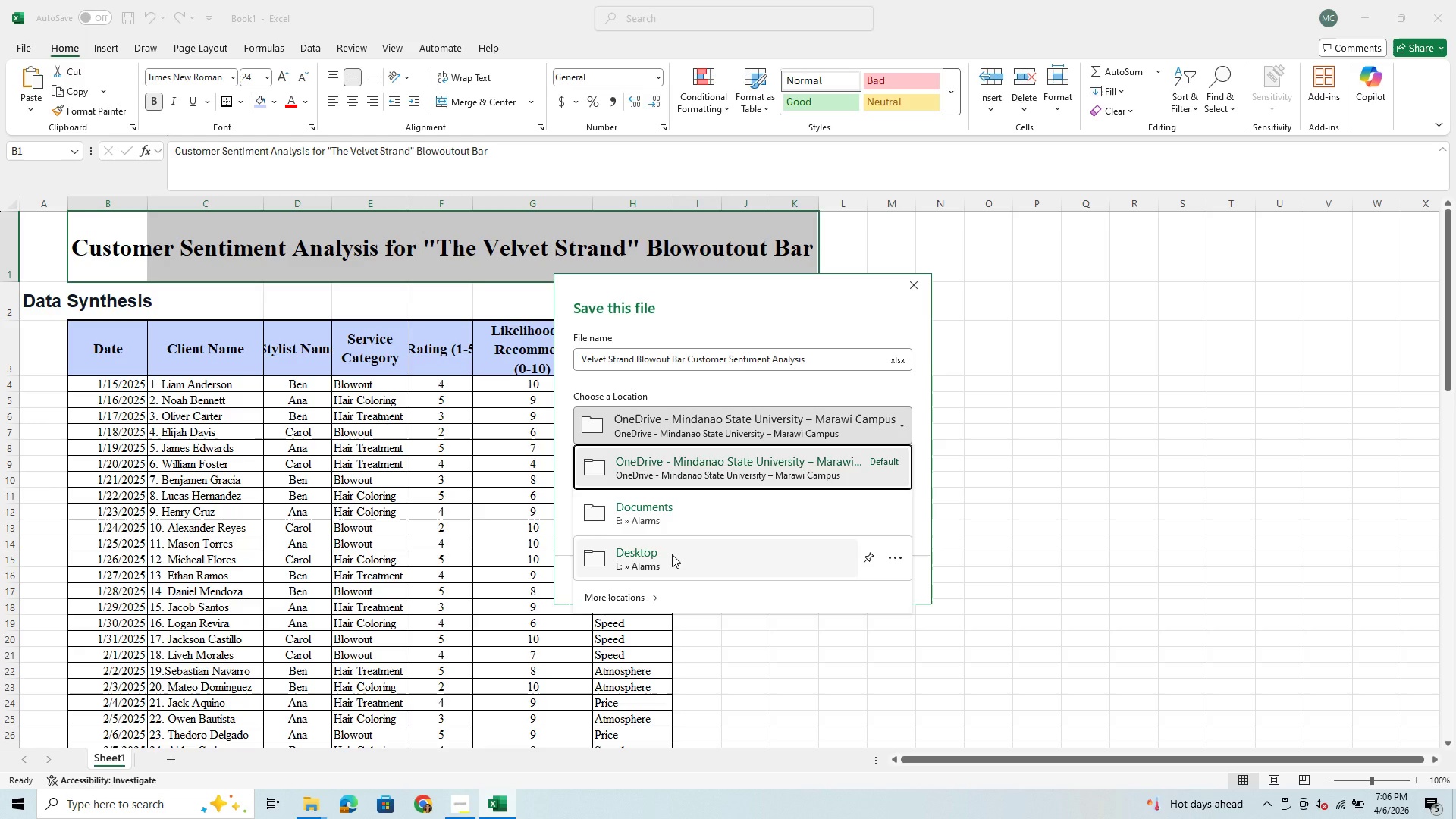 
left_click([672, 554])
 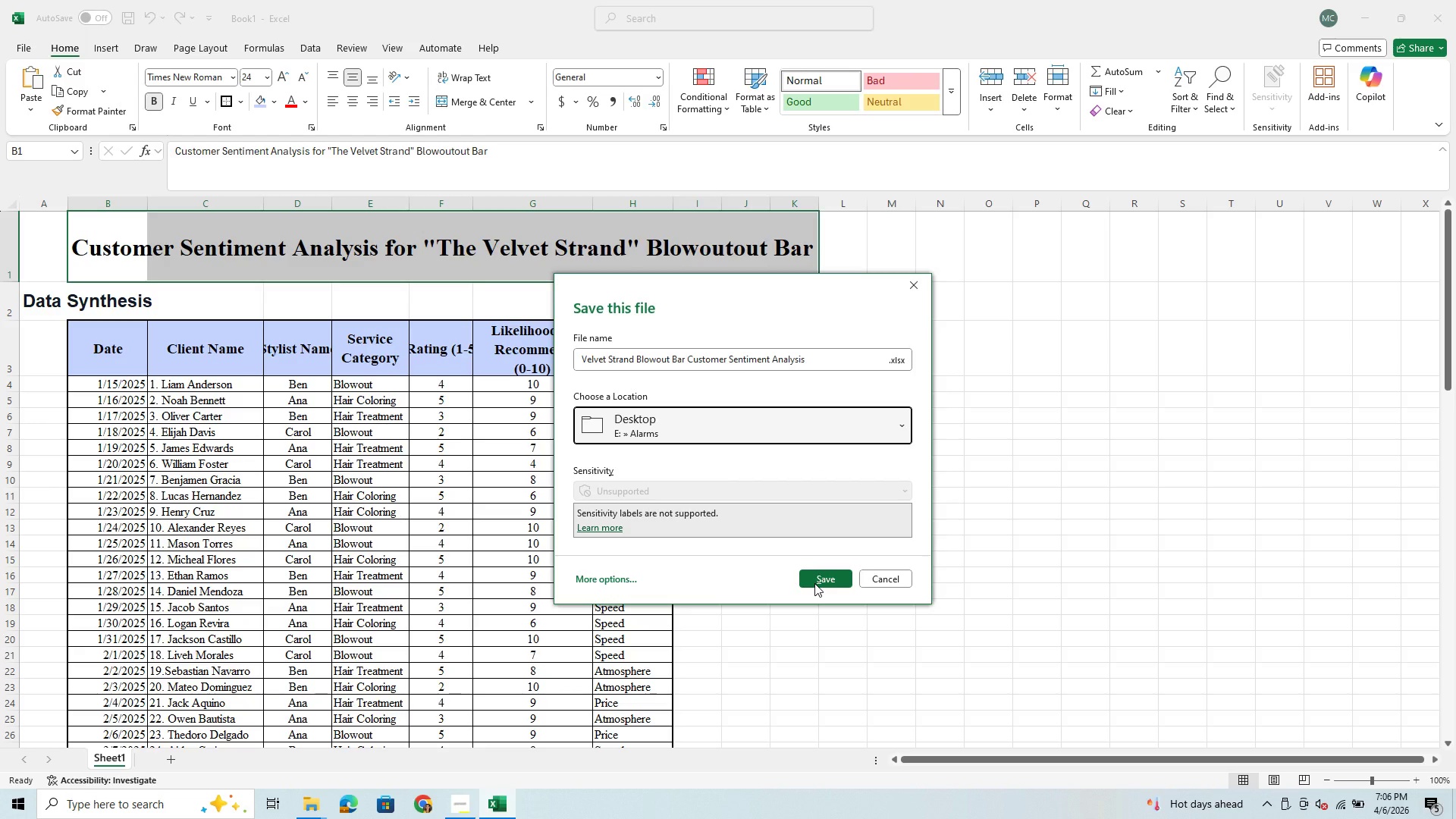 
left_click([814, 583])
 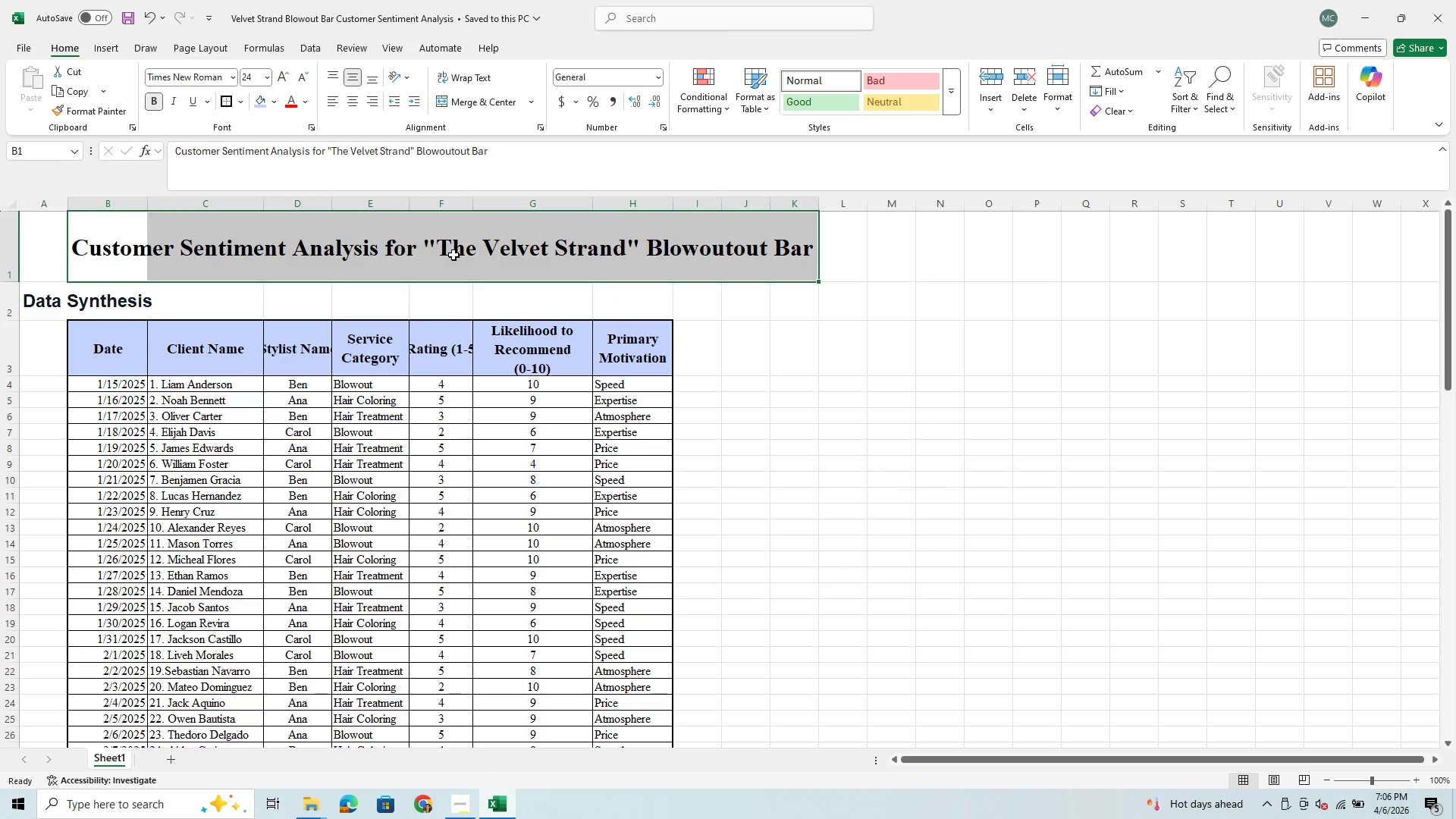 
scroll: coordinate [135, 548], scroll_direction: down, amount: 5.0
 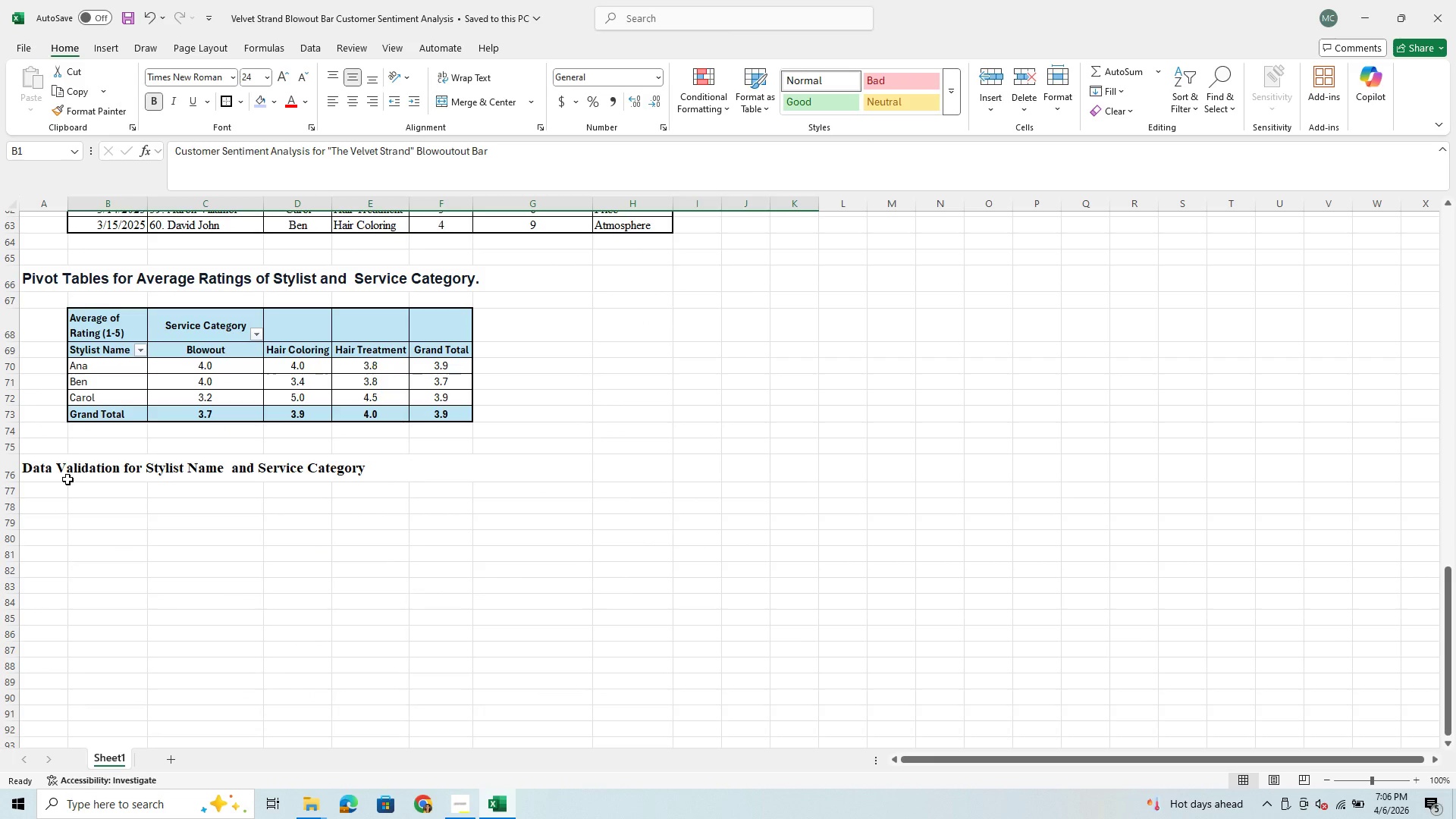 
wait(6.3)
 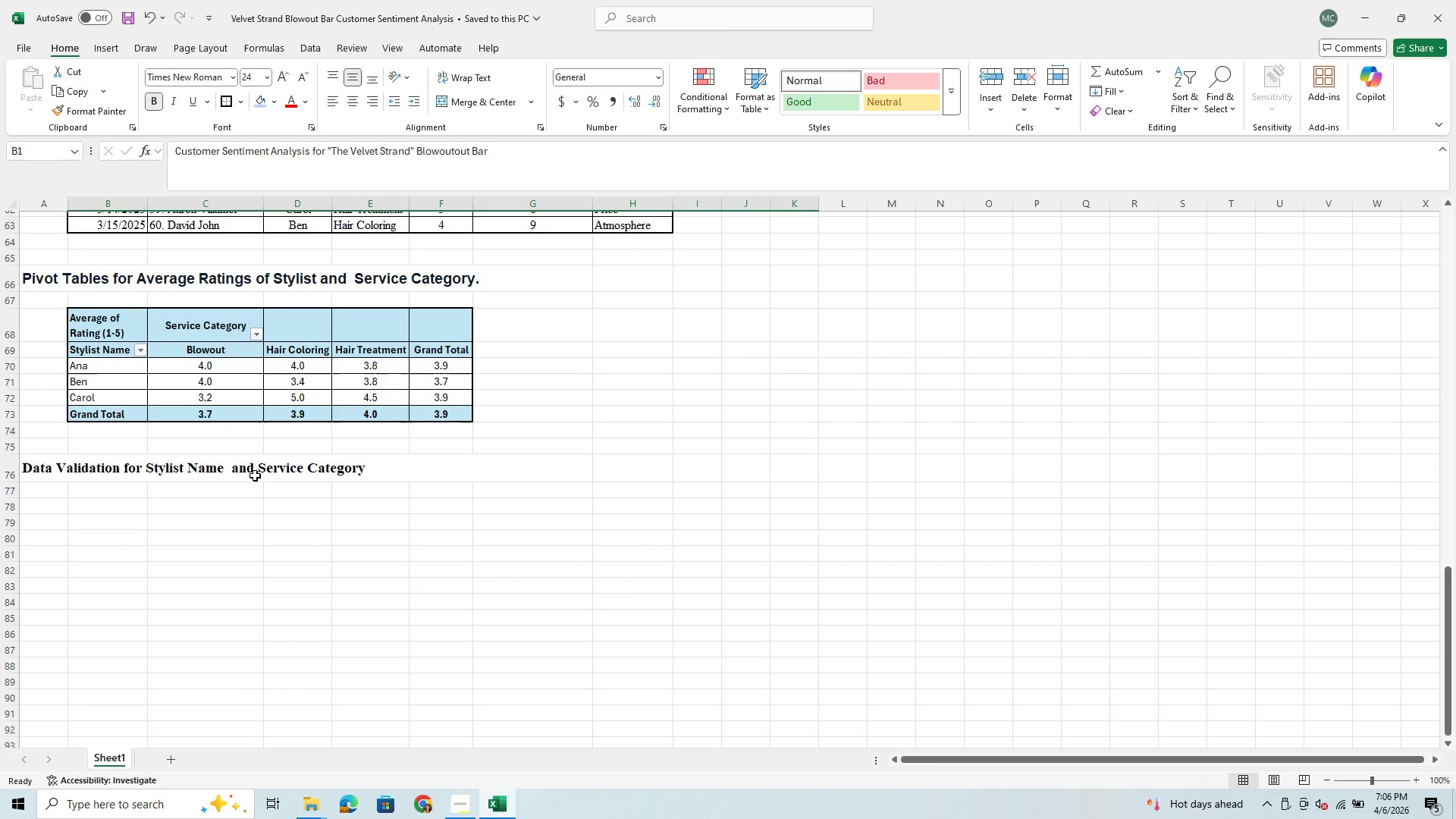 
scroll: coordinate [228, 484], scroll_direction: down, amount: 2.0
 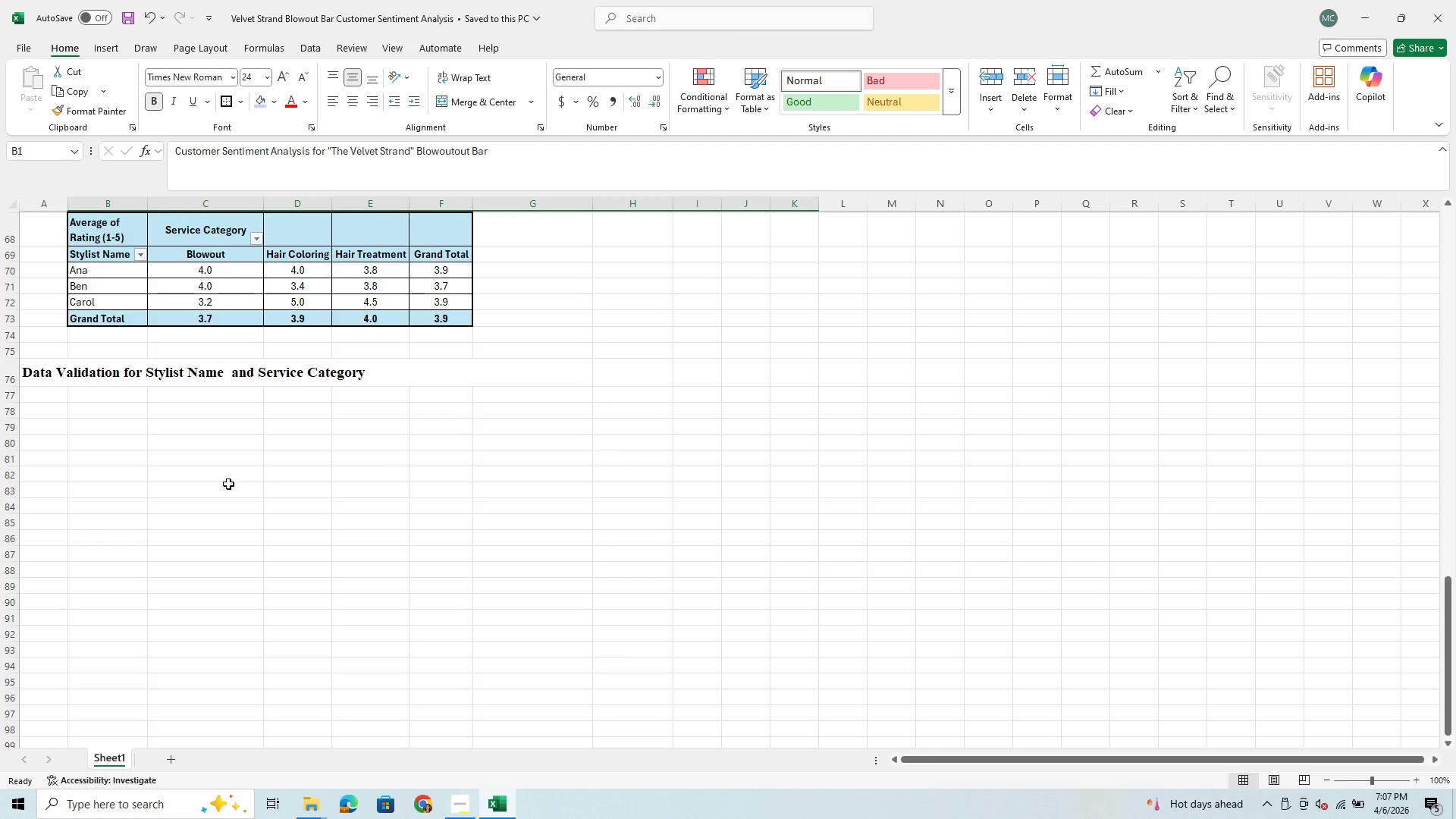 
scroll: coordinate [228, 484], scroll_direction: up, amount: 1.0
 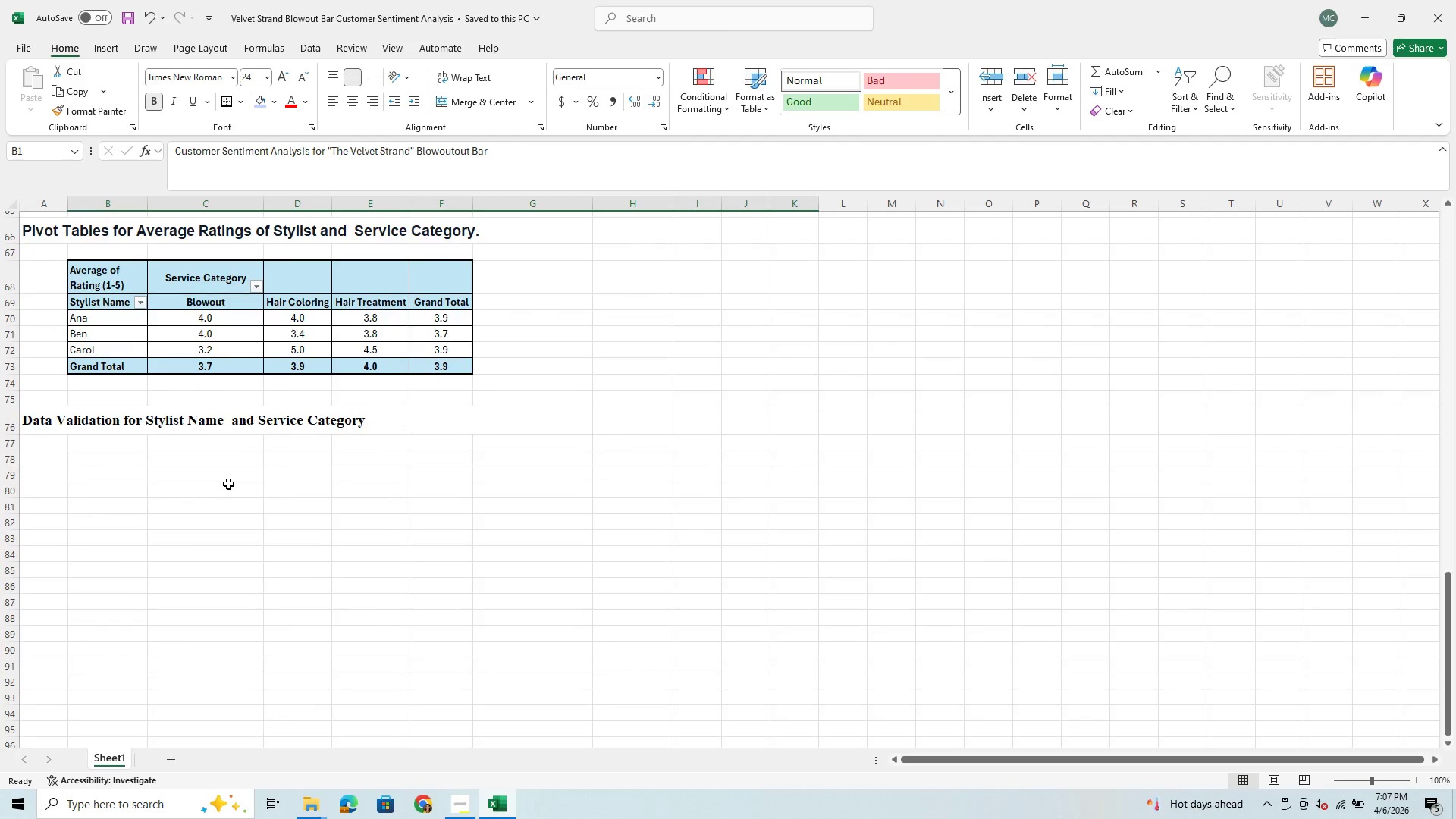 
scroll: coordinate [228, 484], scroll_direction: down, amount: 1.0
 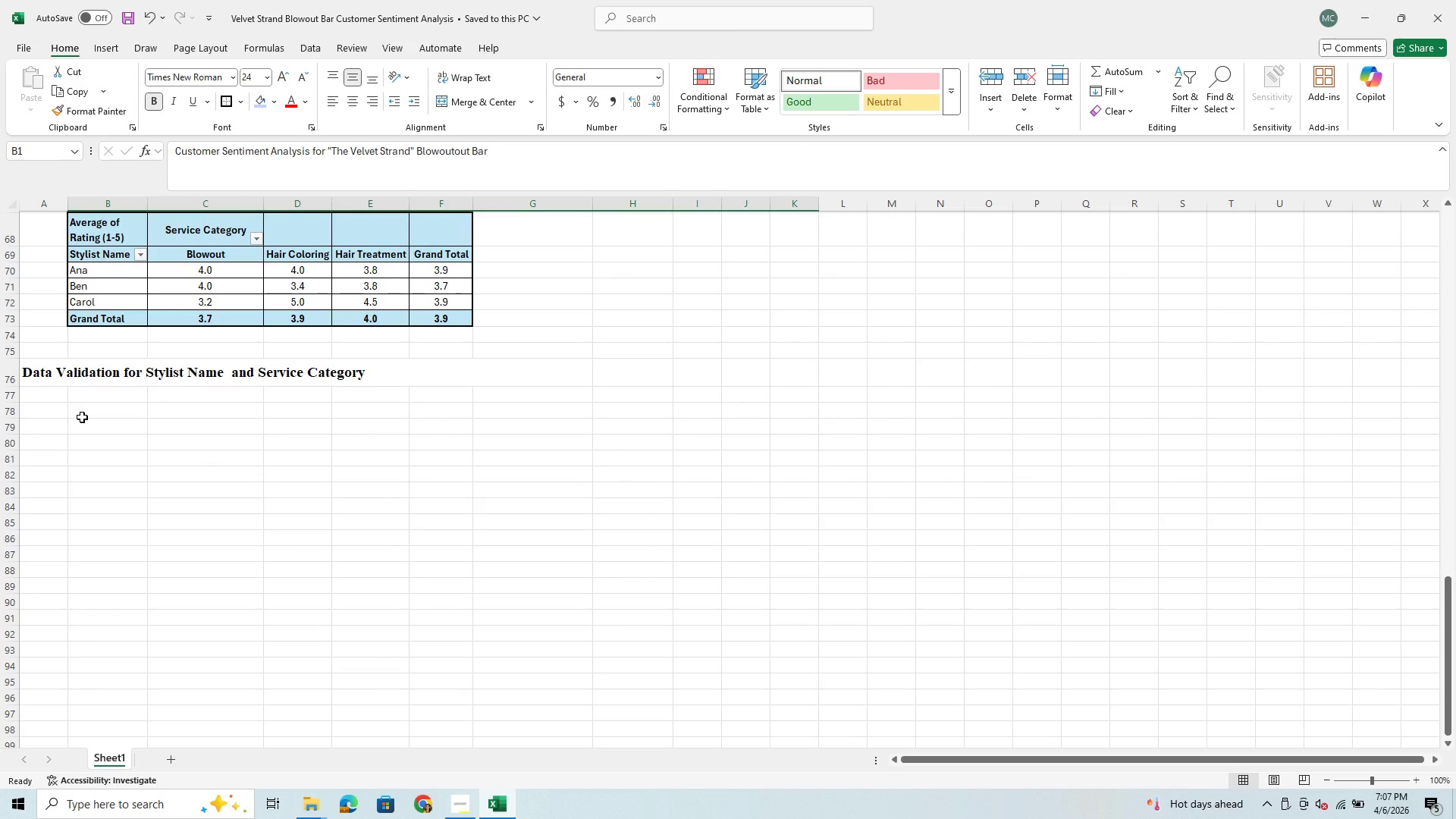 
wait(5.58)
 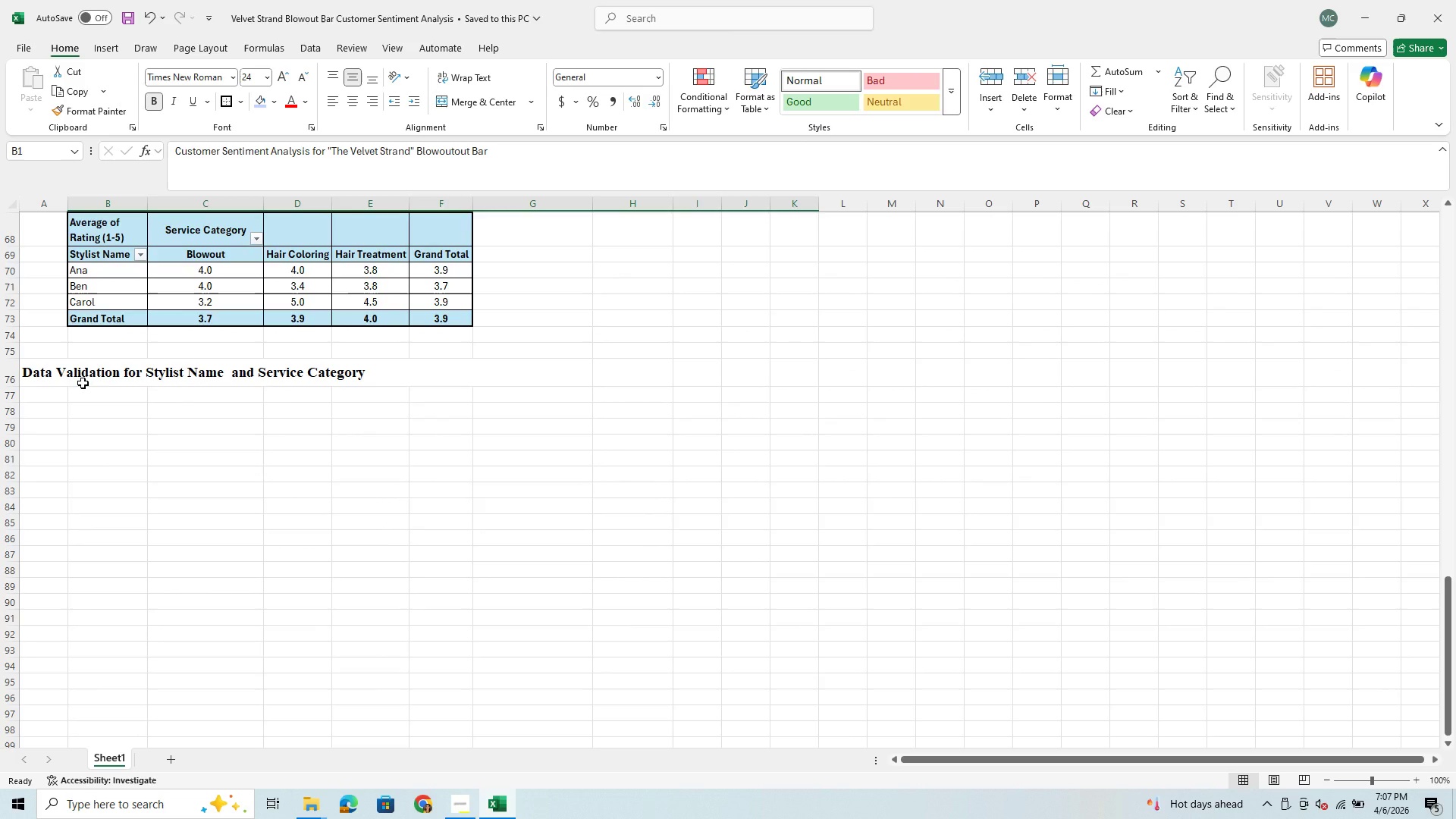 
left_click([91, 416])
 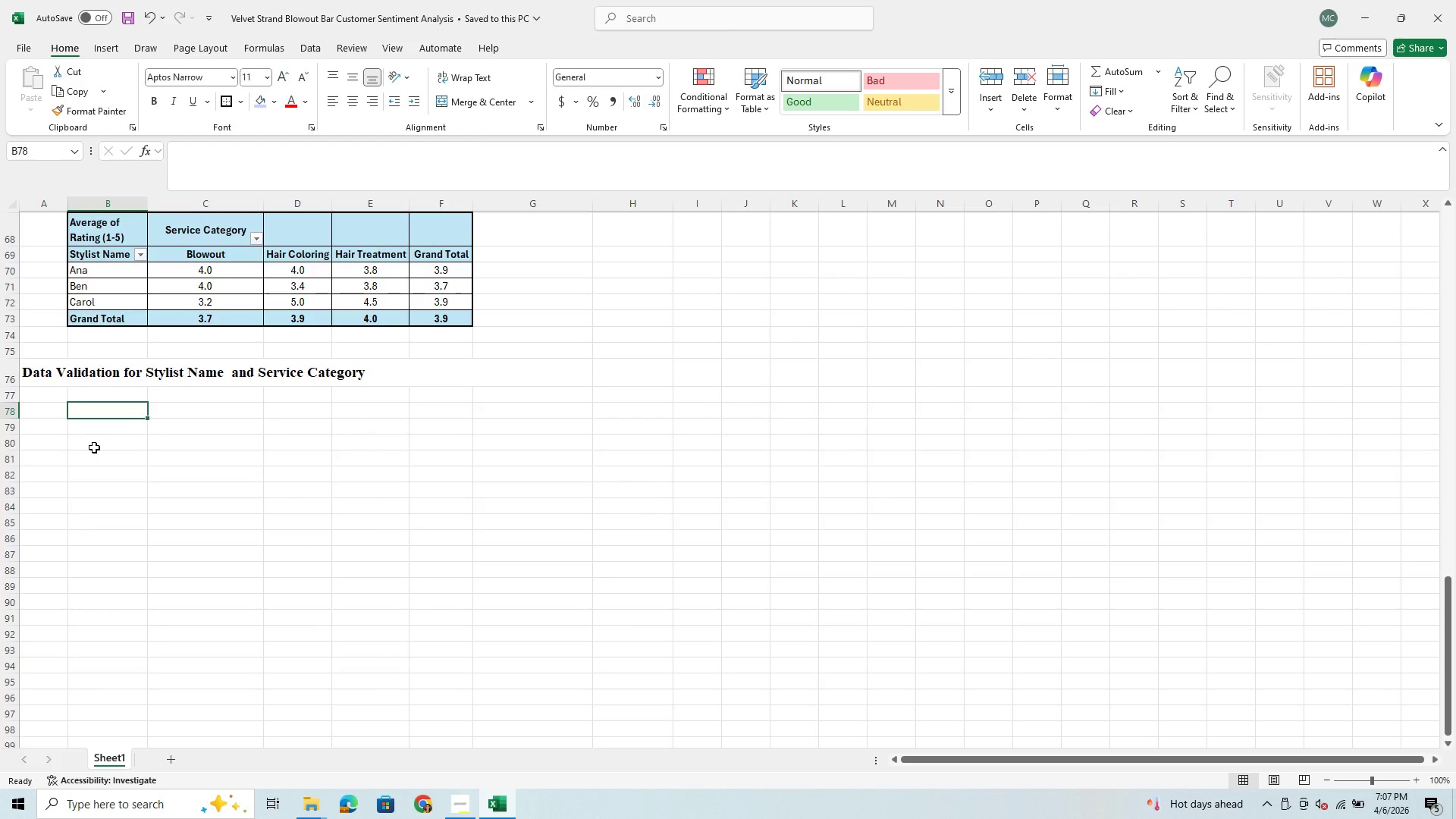 
scroll: coordinate [496, 420], scroll_direction: up, amount: 13.0
 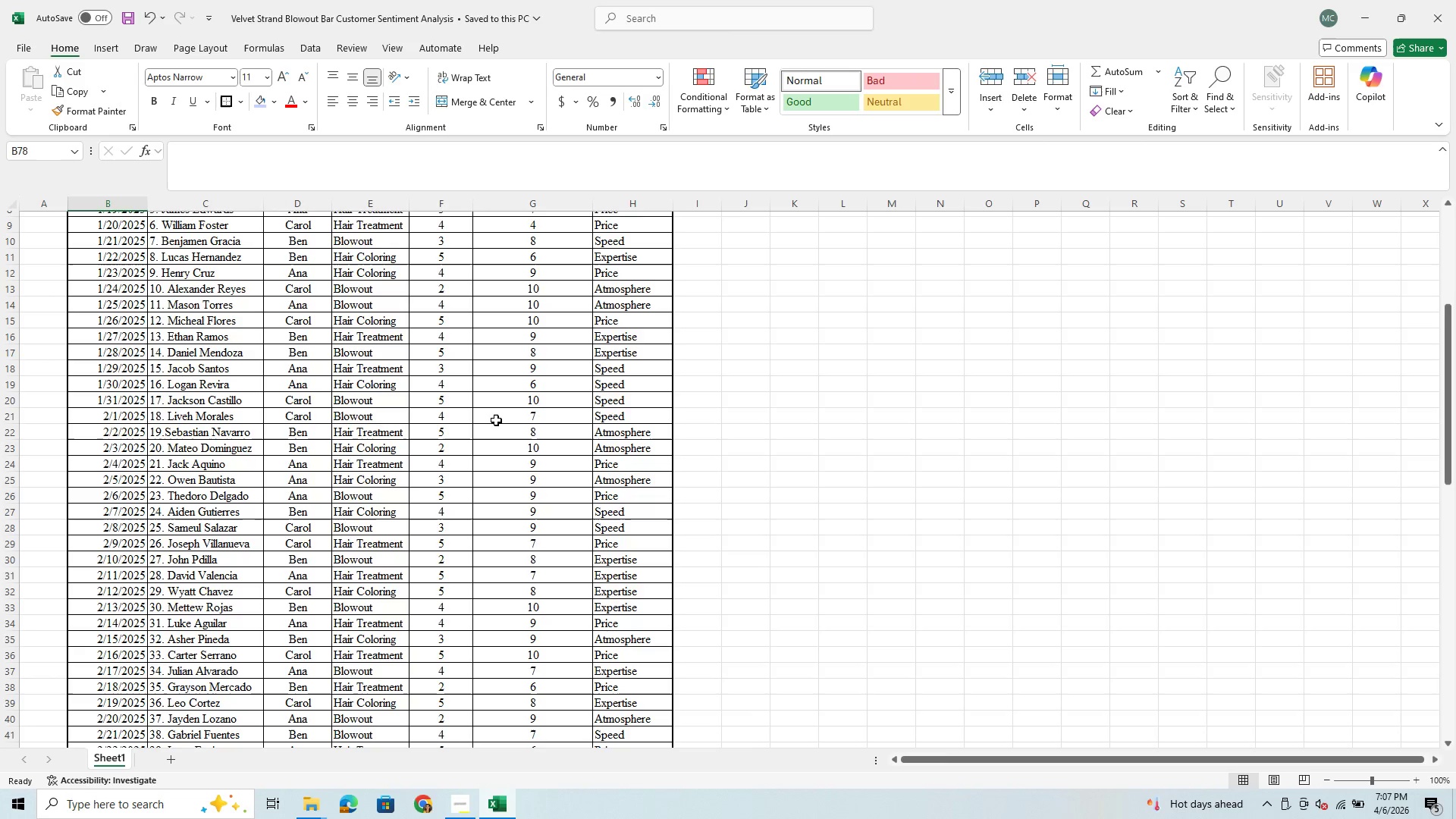 
scroll: coordinate [496, 420], scroll_direction: down, amount: 19.0
 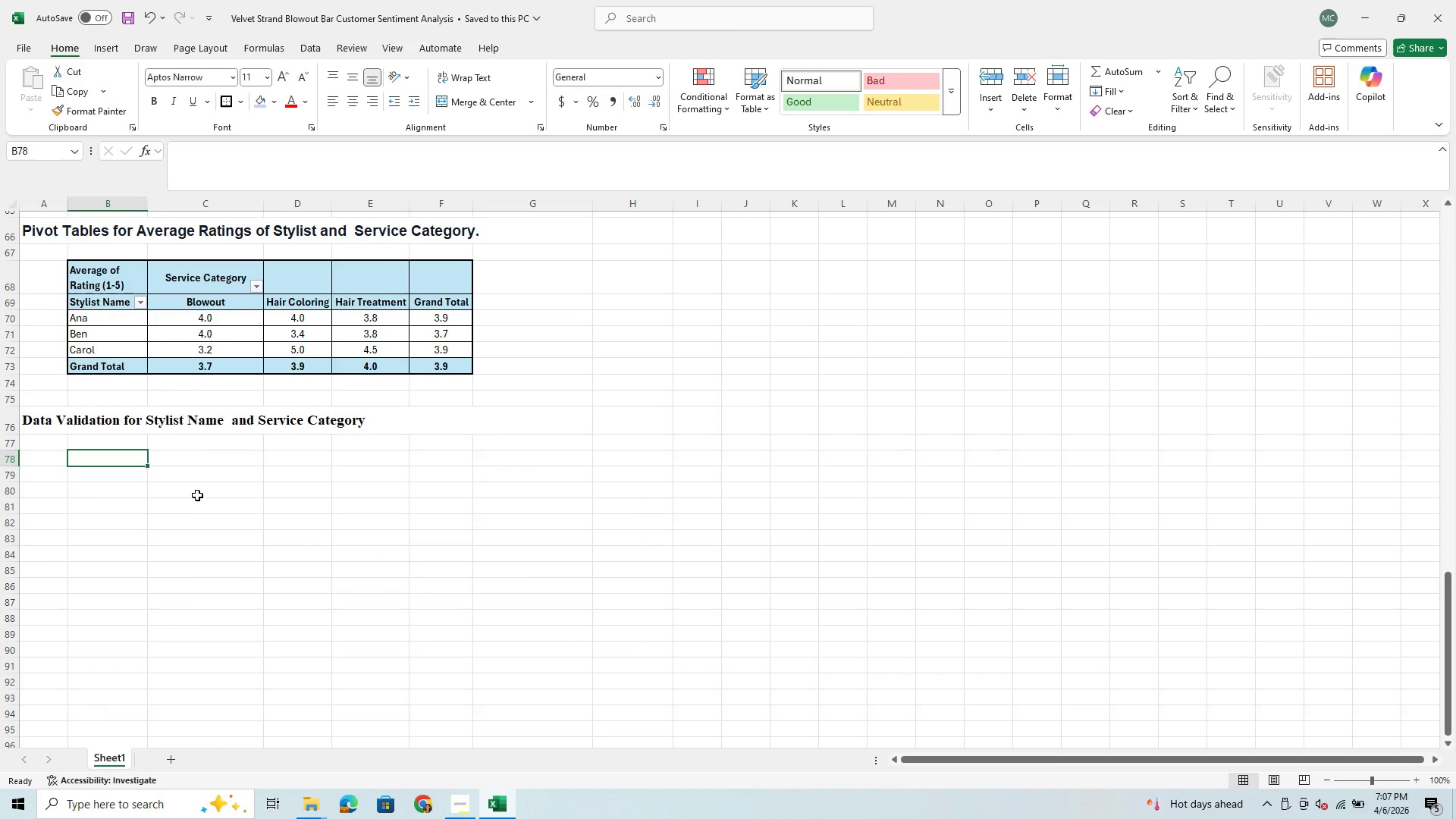 
left_click([193, 471])
 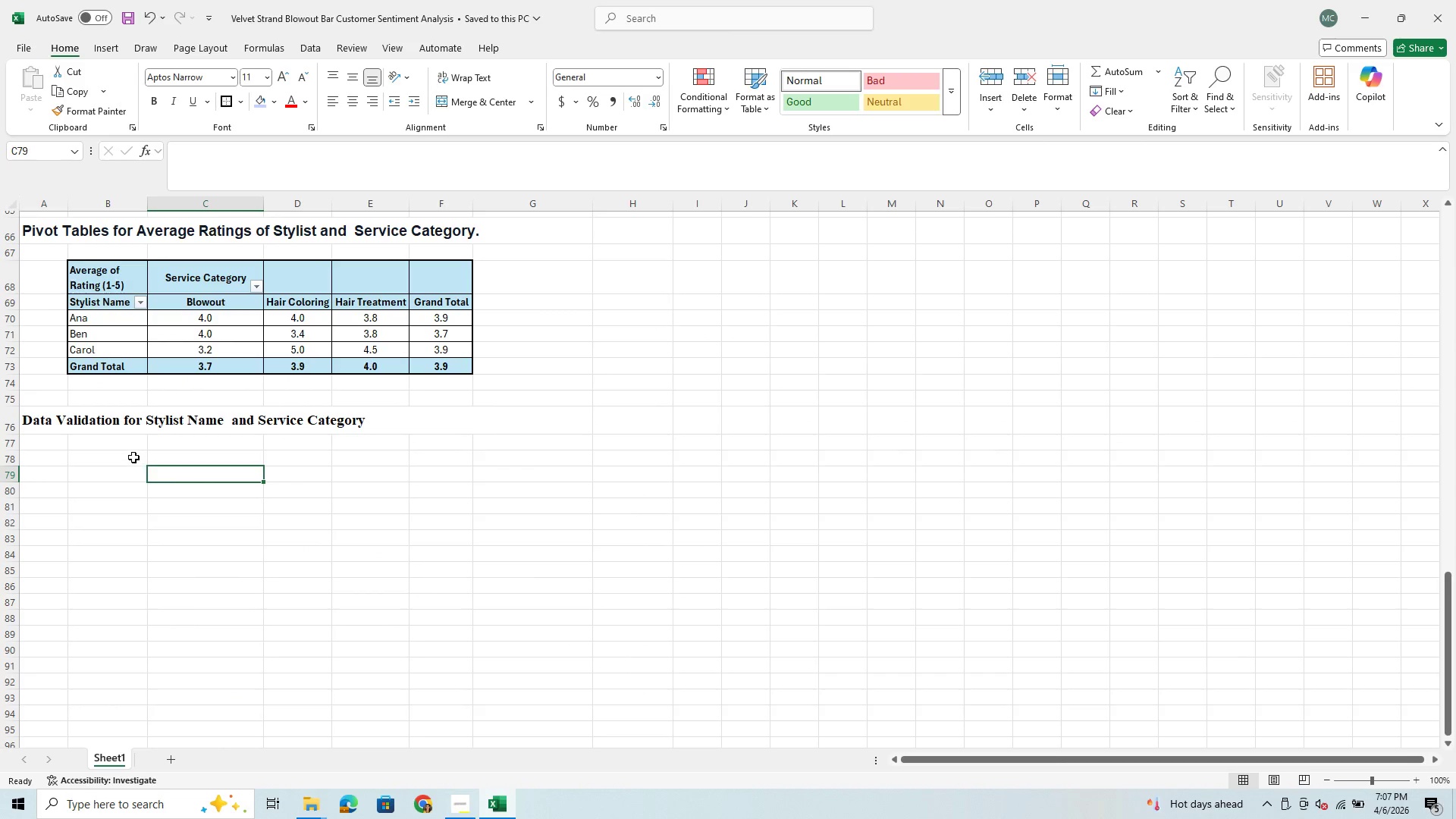 
left_click_drag(start_coordinate=[133, 457], to_coordinate=[171, 461])
 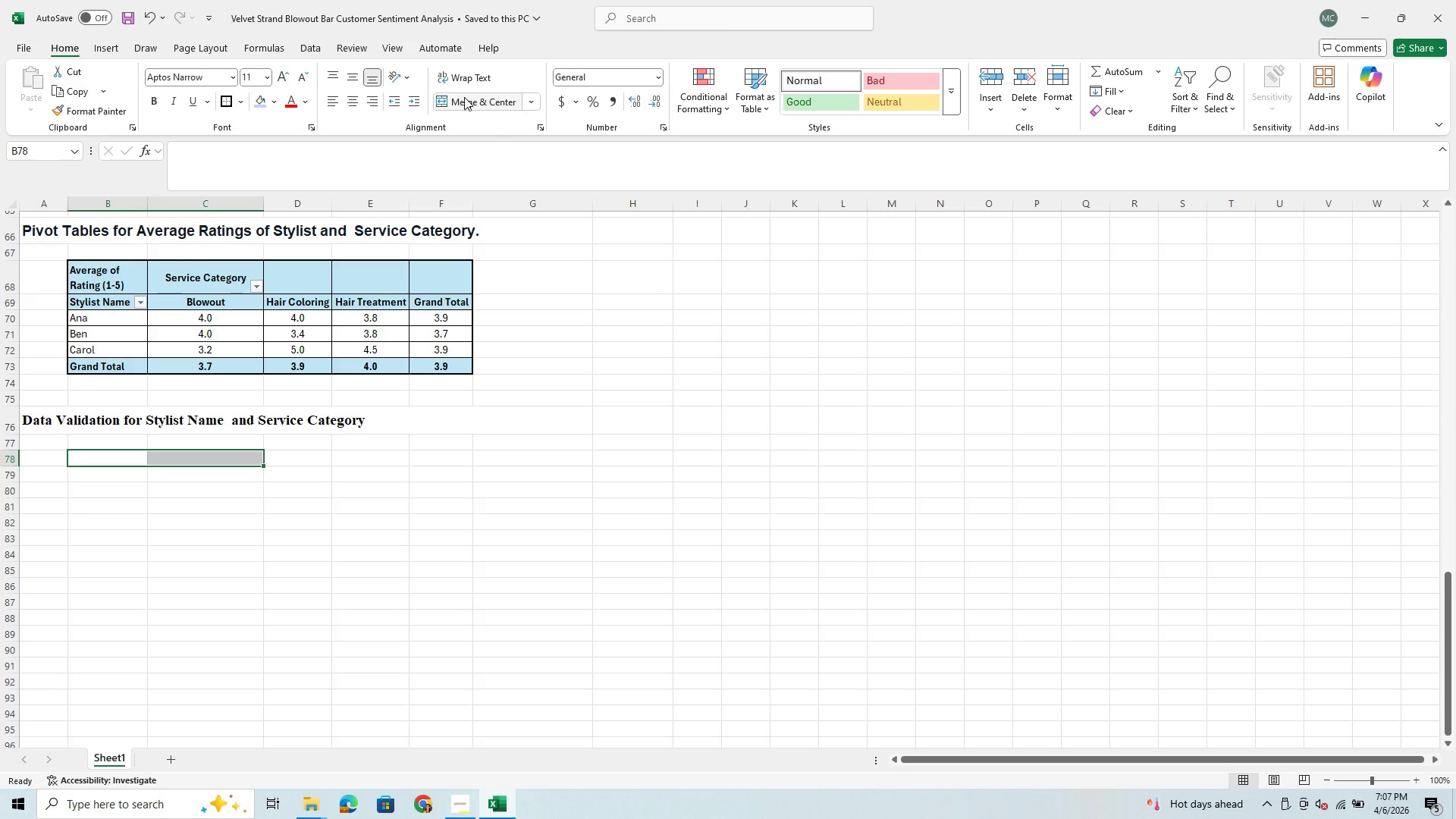 
left_click([468, 102])
 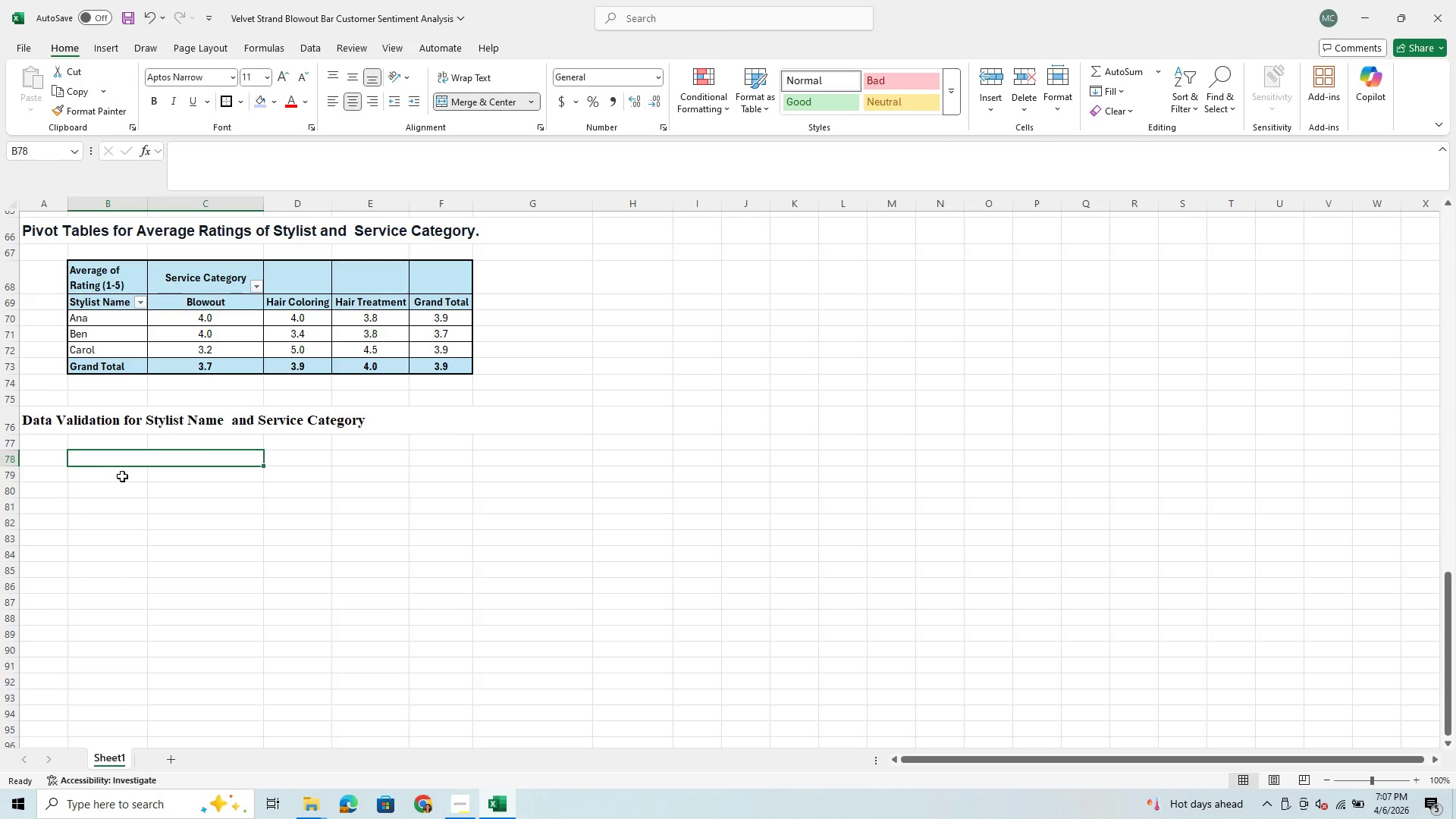 
left_click_drag(start_coordinate=[118, 476], to_coordinate=[174, 478])
 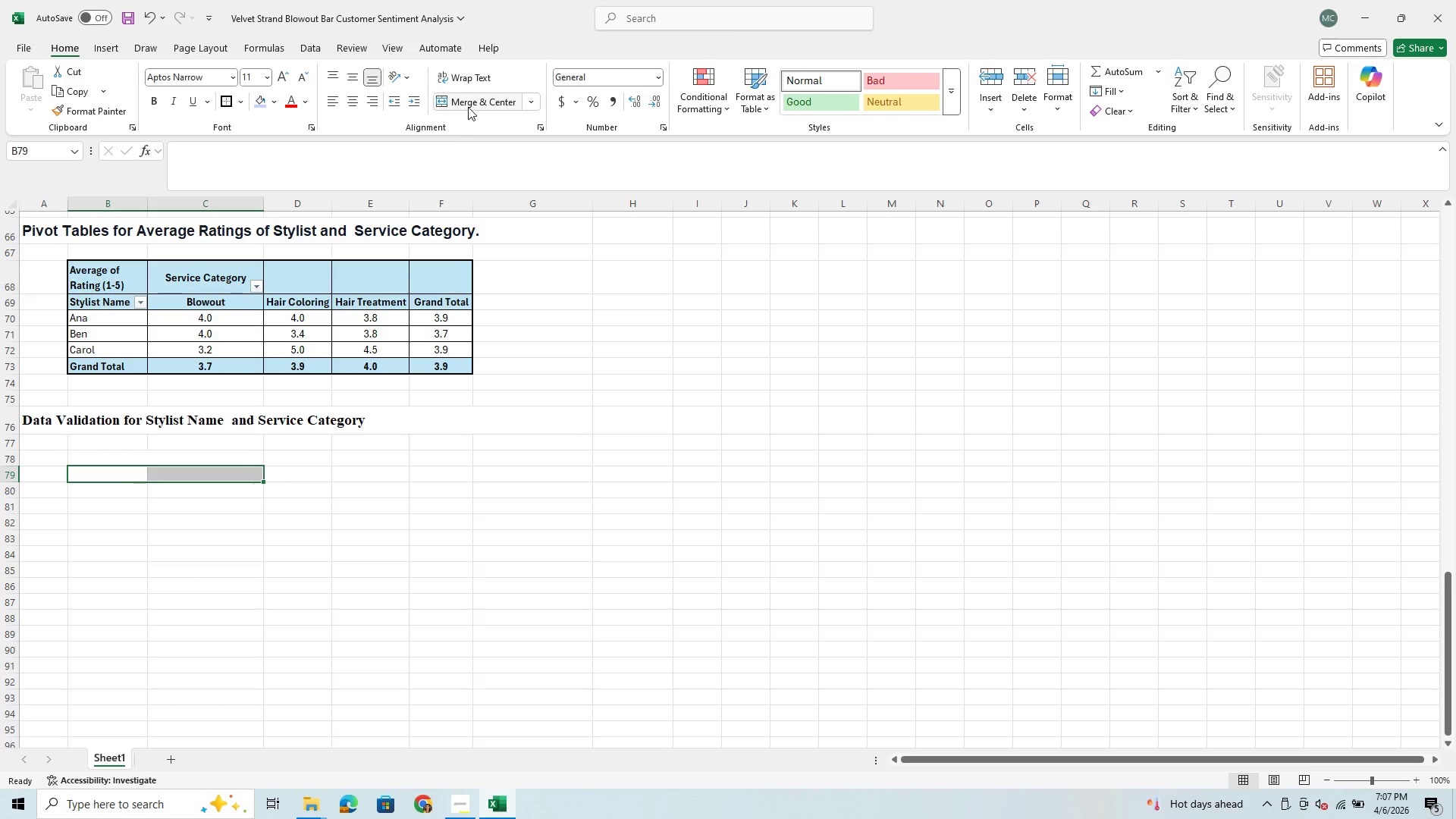 
left_click([469, 105])
 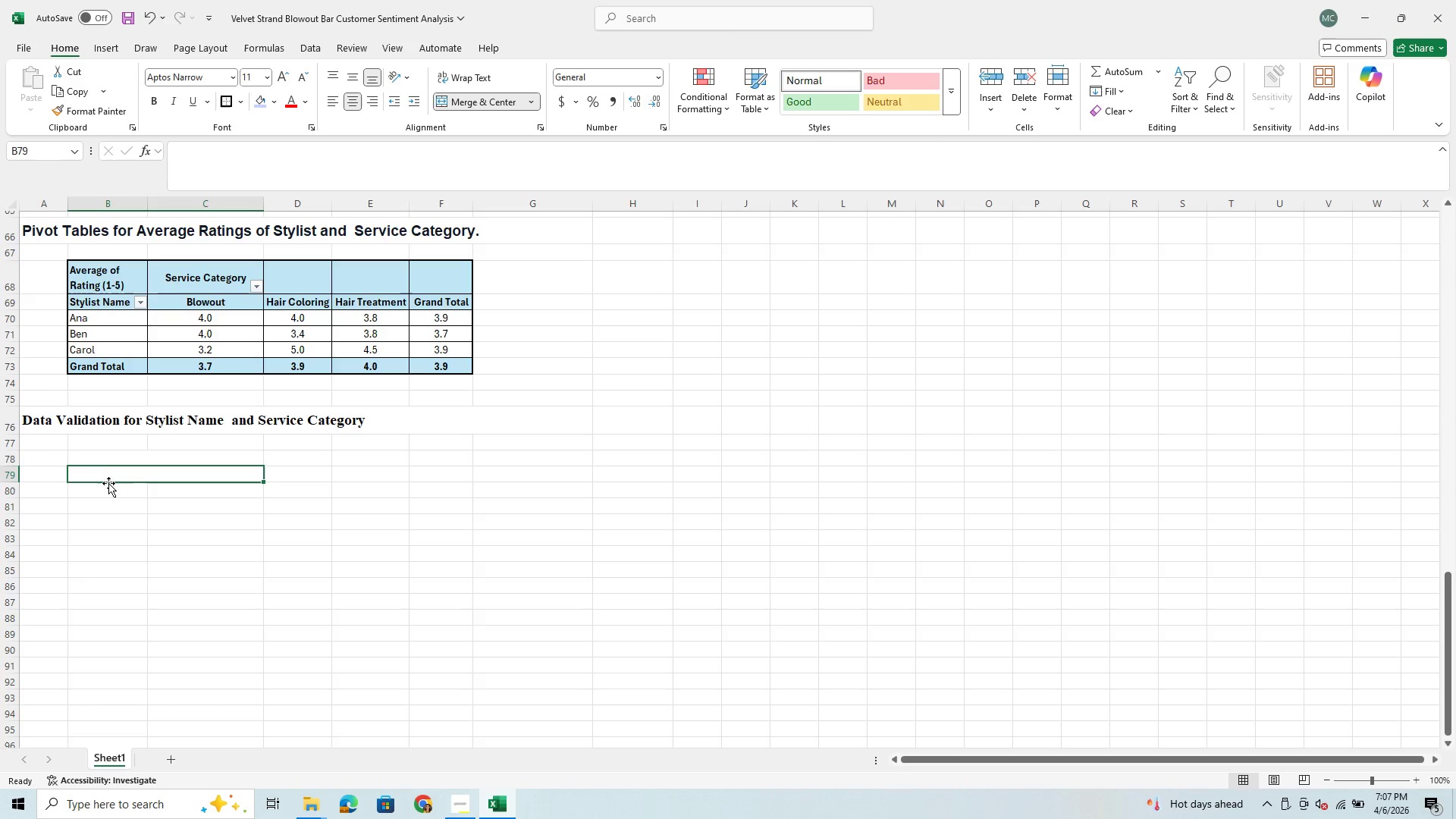 
left_click_drag(start_coordinate=[107, 487], to_coordinate=[168, 486])
 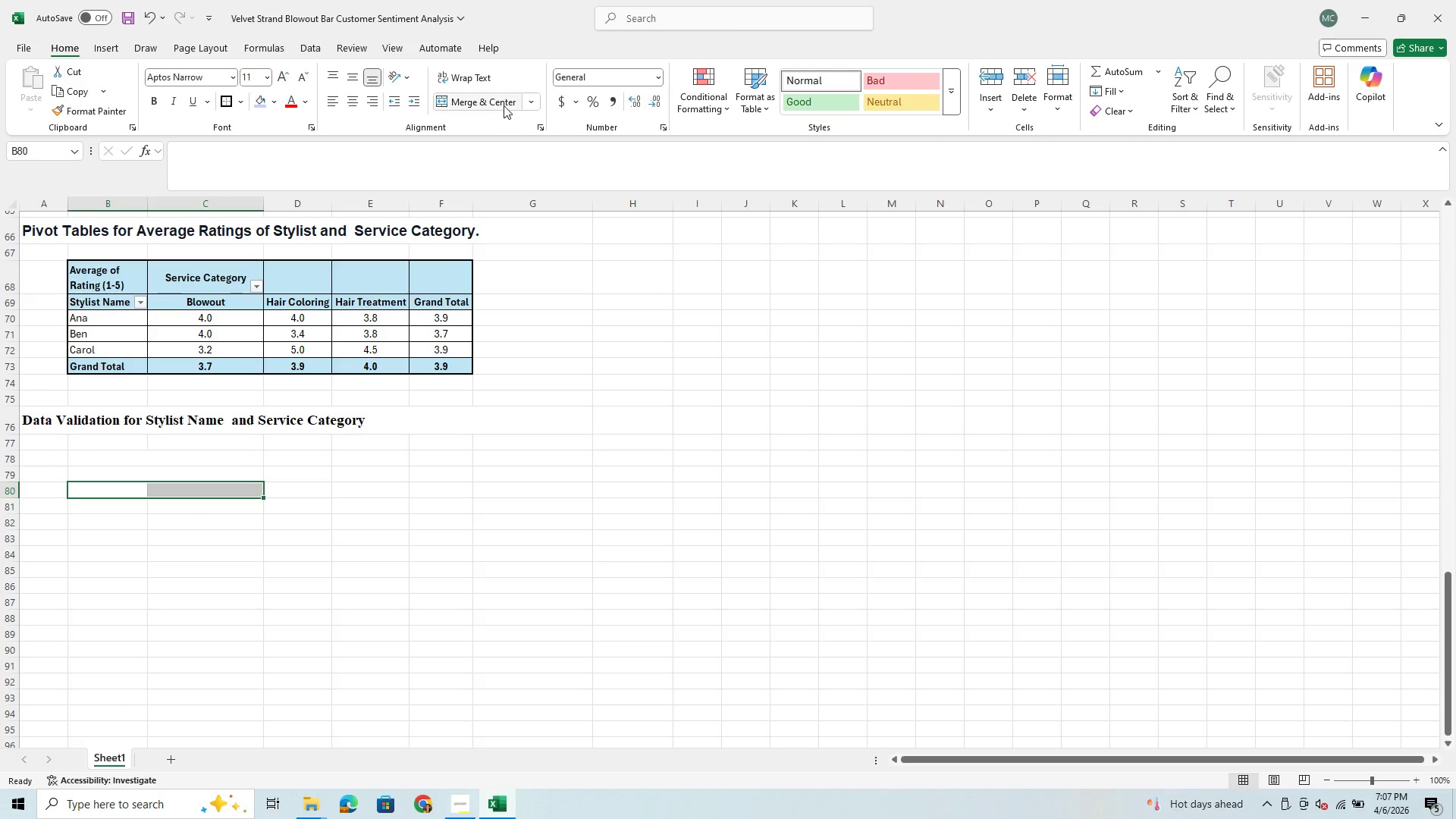 
left_click([504, 105])
 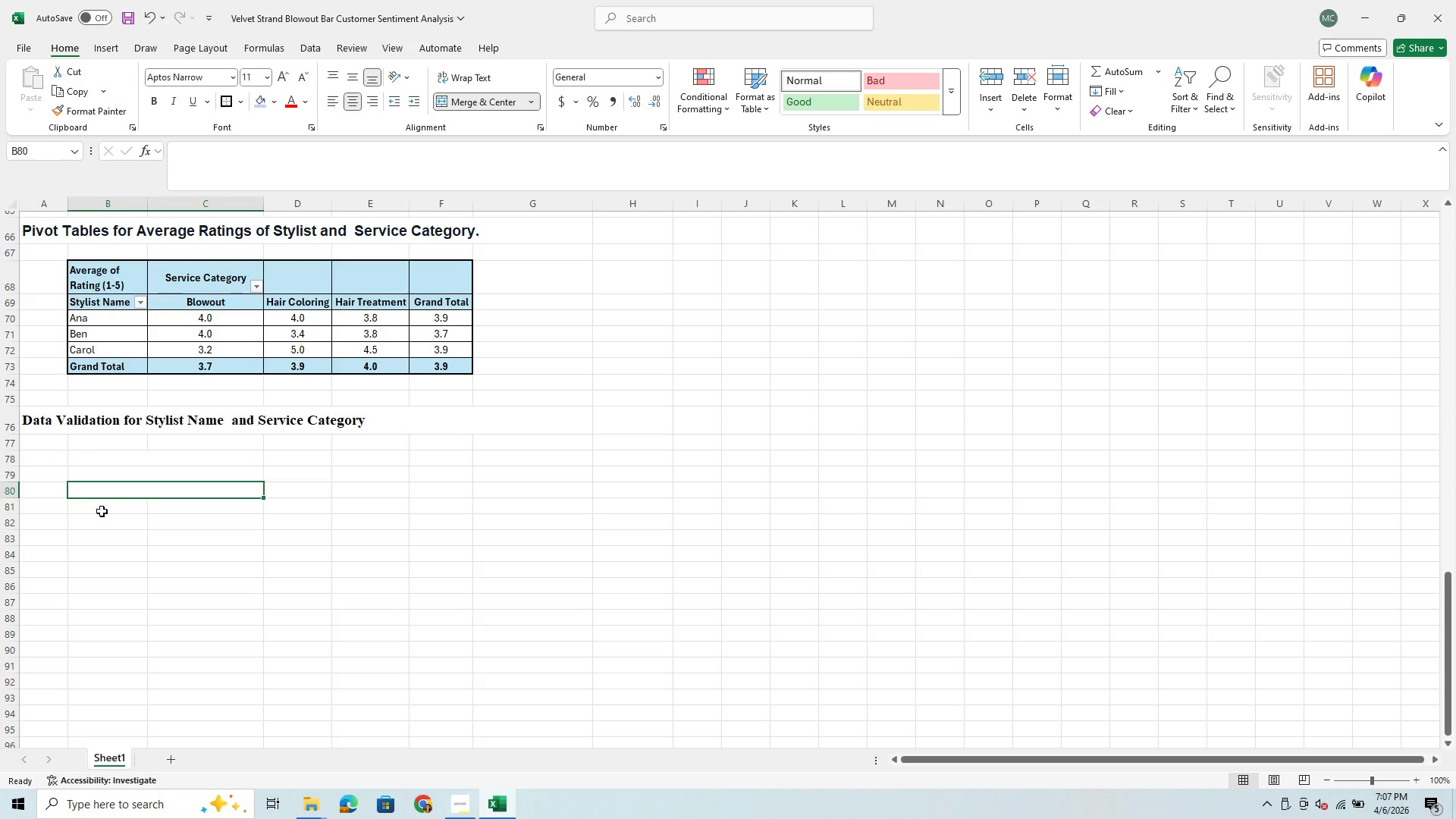 
left_click_drag(start_coordinate=[102, 511], to_coordinate=[169, 508])
 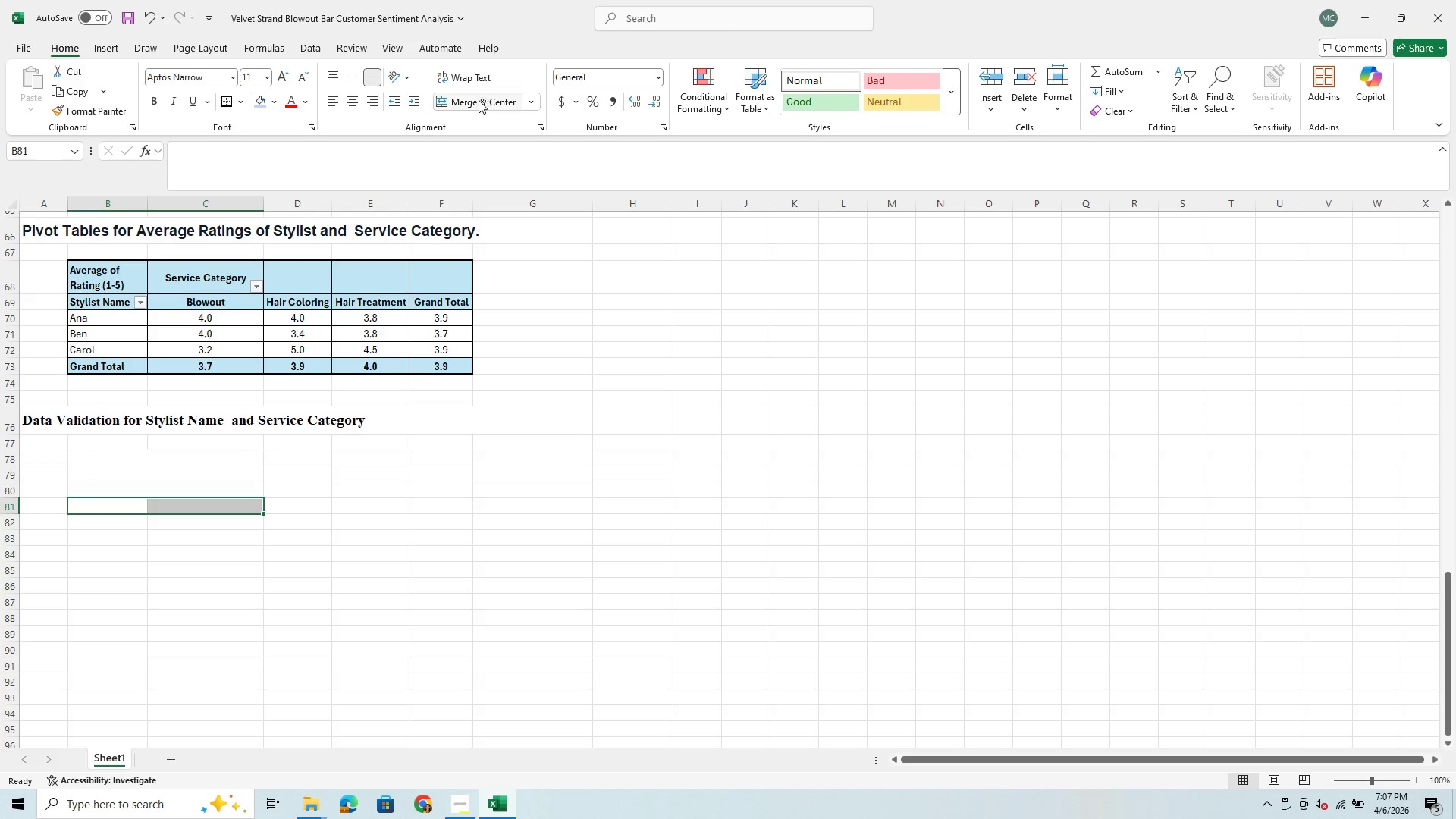 
left_click([479, 100])
 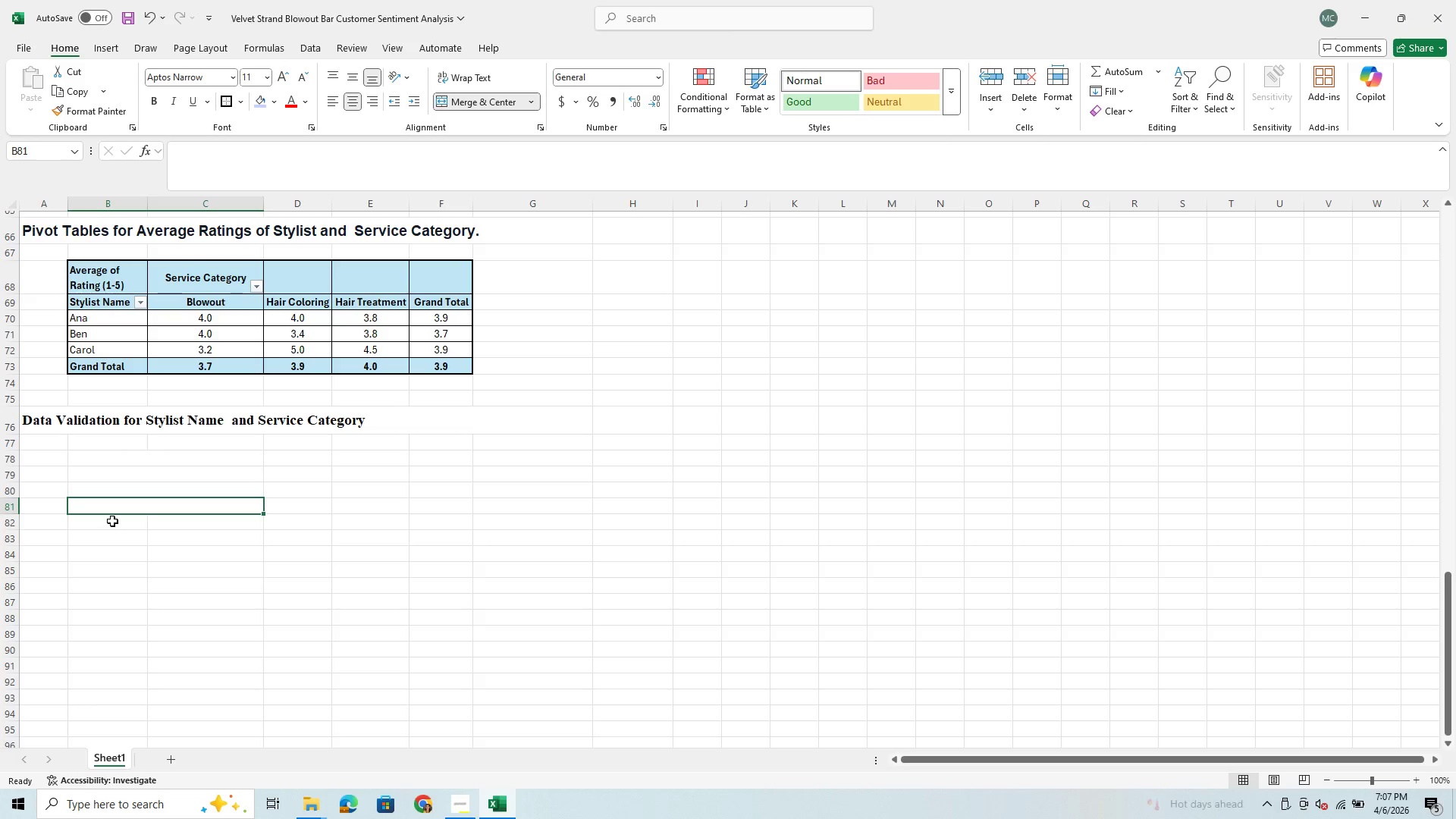 
left_click_drag(start_coordinate=[103, 525], to_coordinate=[167, 525])
 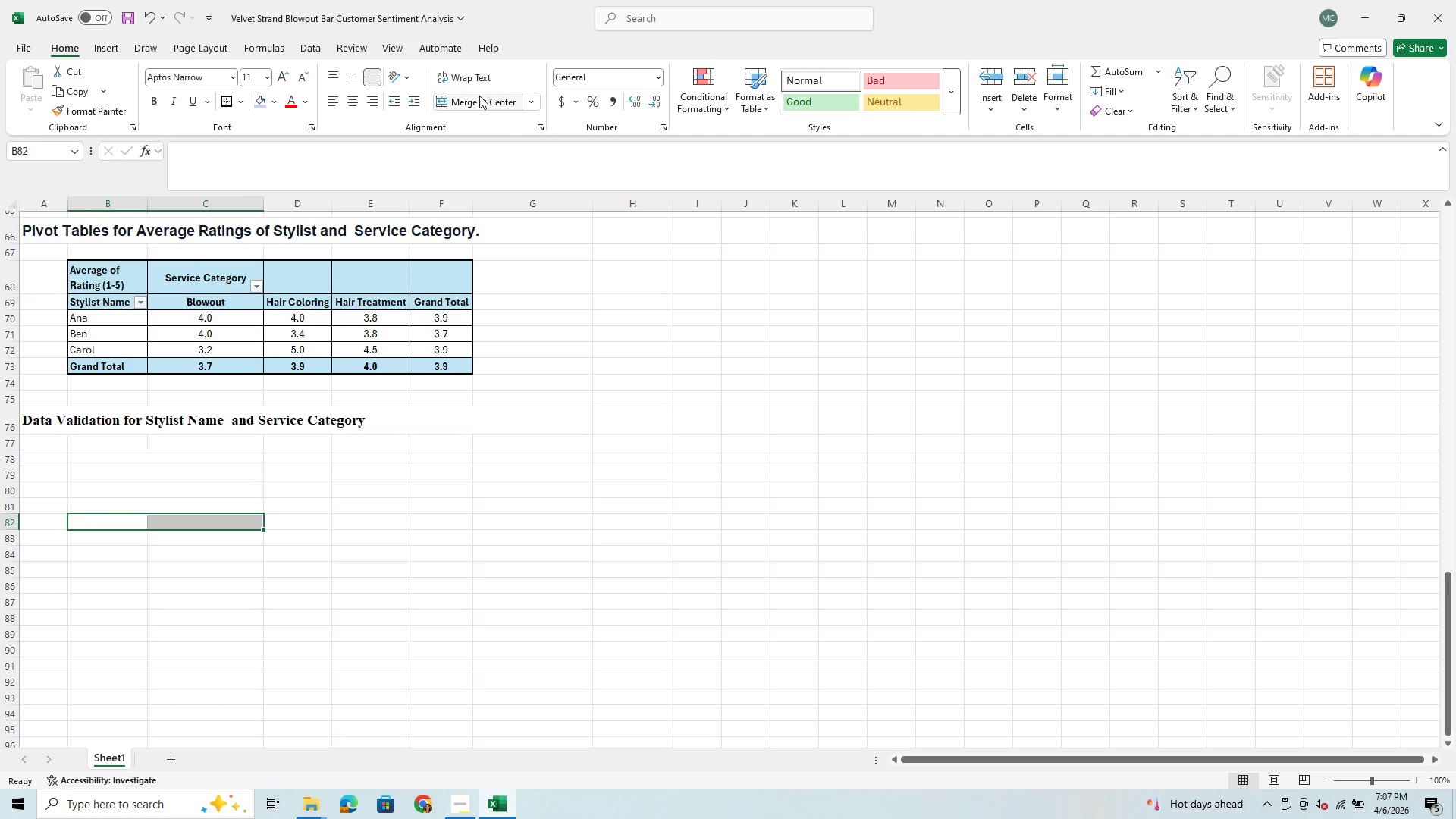 
left_click([478, 101])
 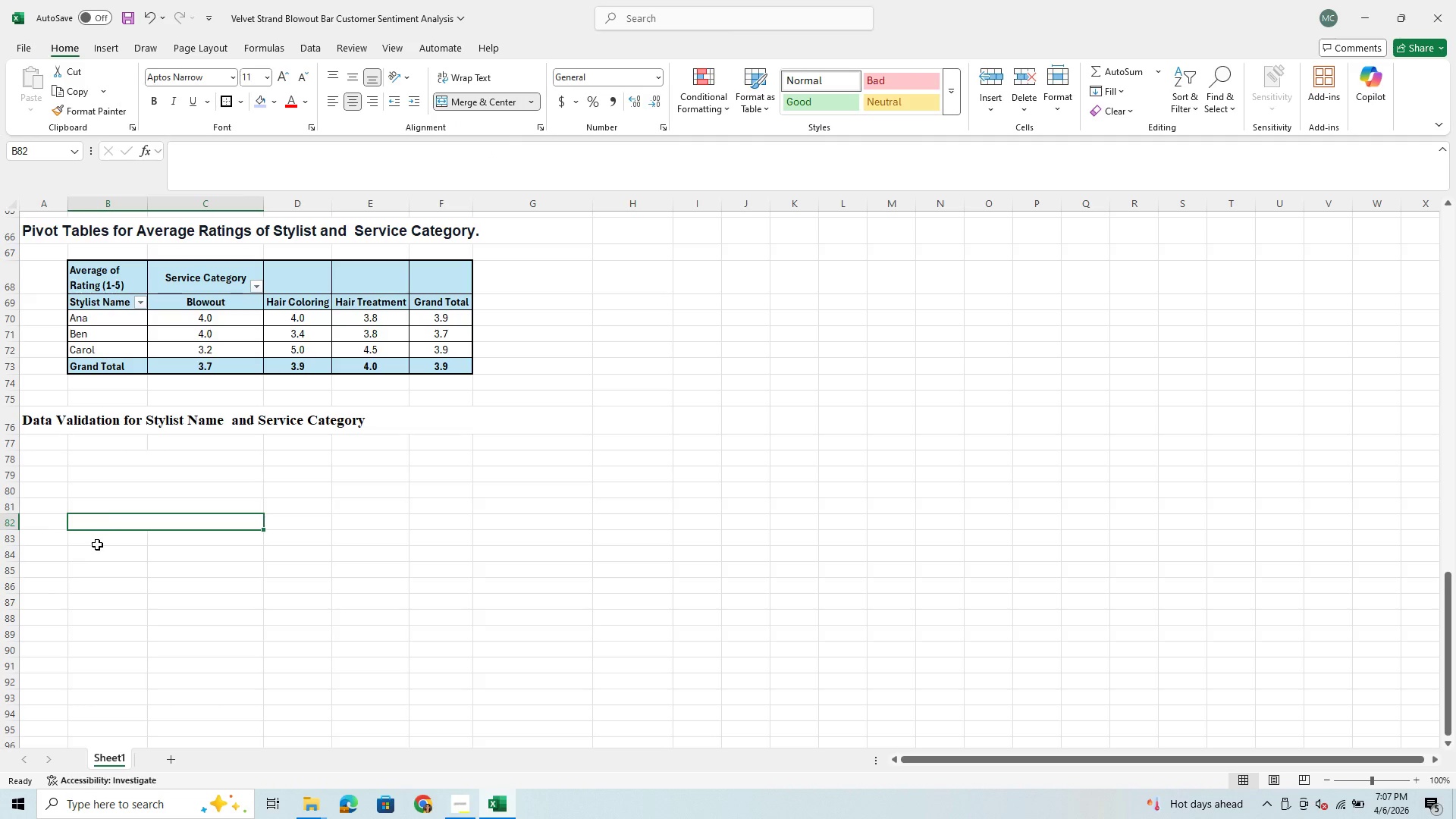 
left_click_drag(start_coordinate=[97, 542], to_coordinate=[178, 539])
 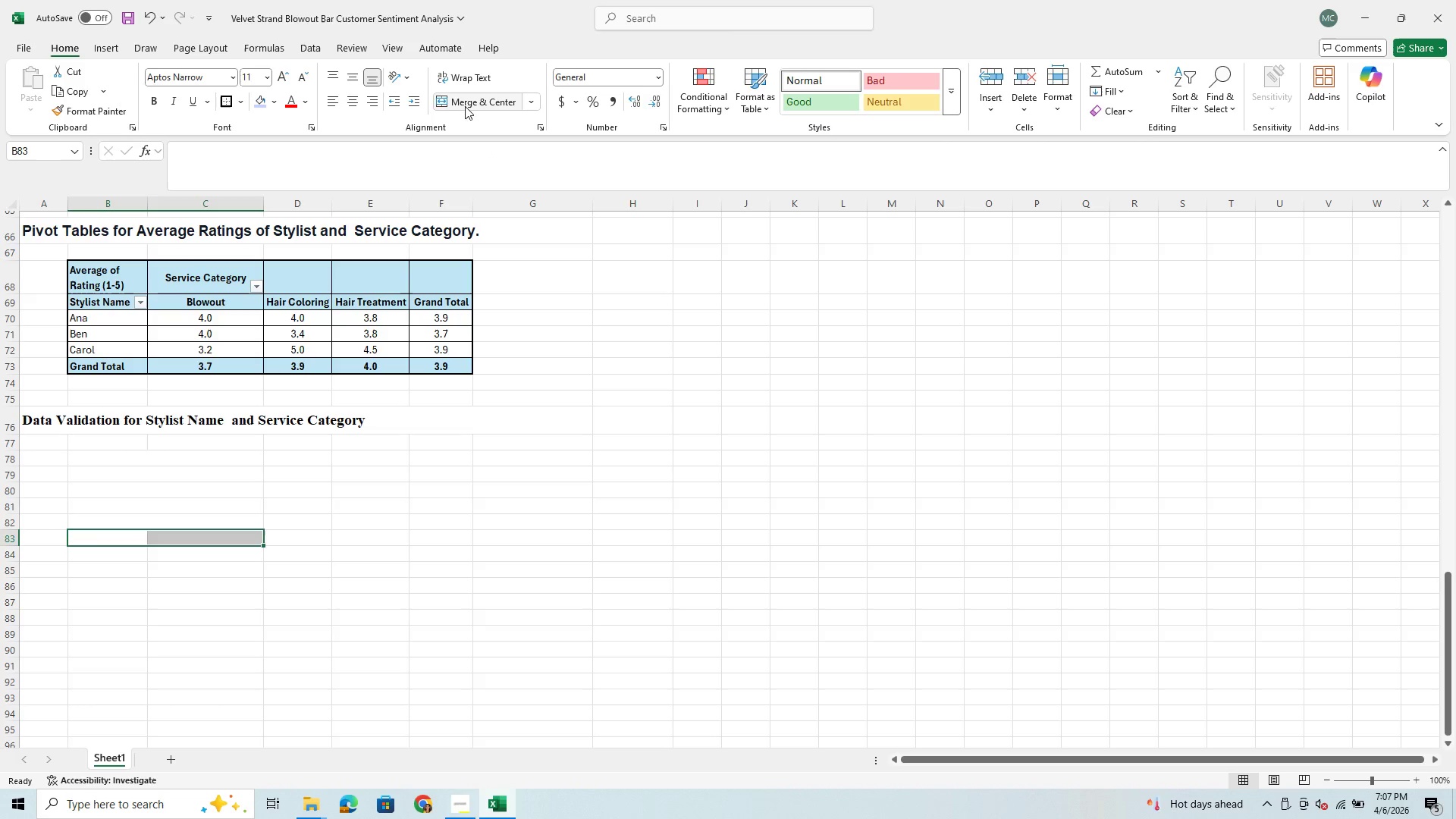 
left_click([469, 104])
 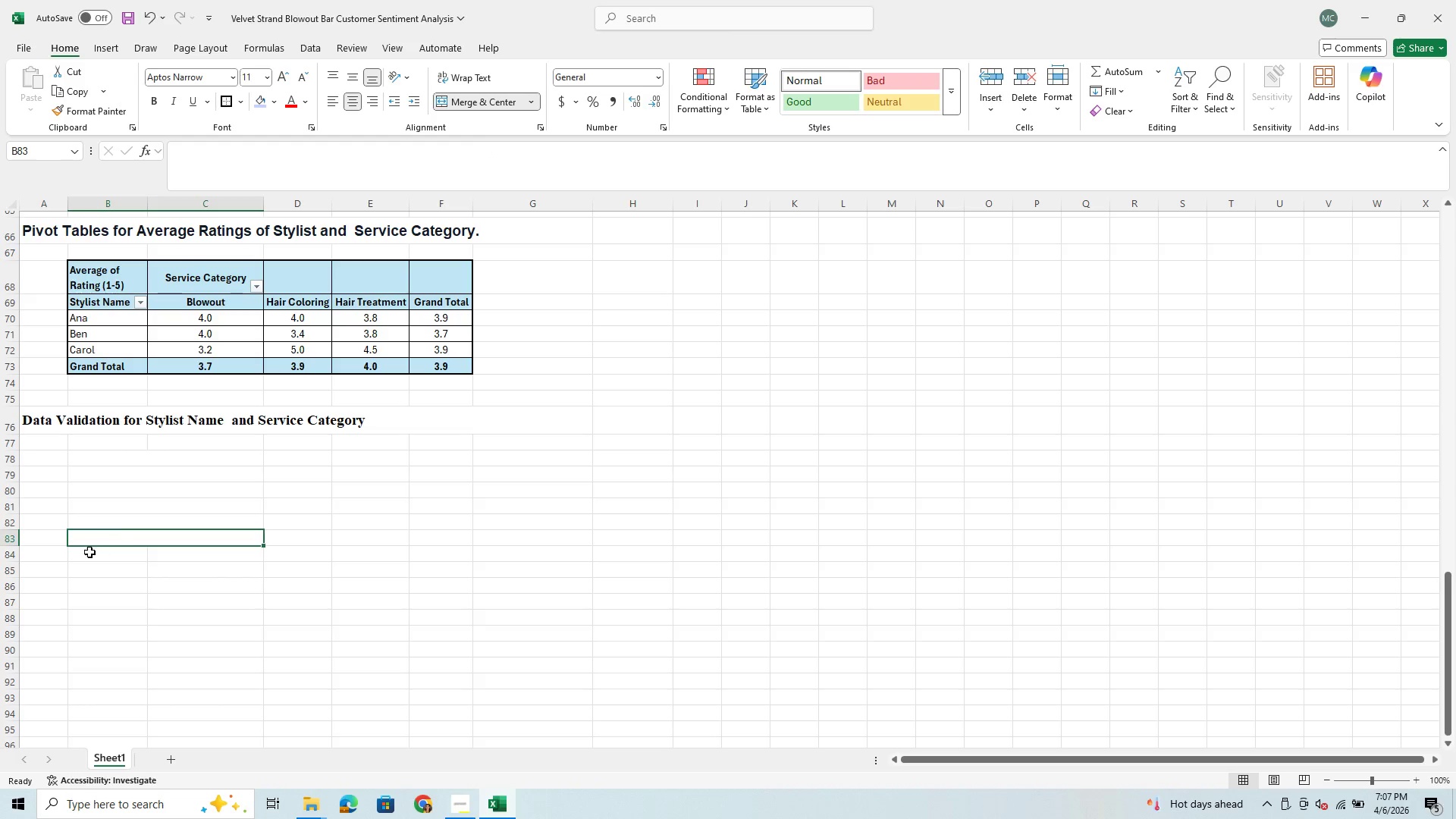 
left_click_drag(start_coordinate=[84, 556], to_coordinate=[166, 553])
 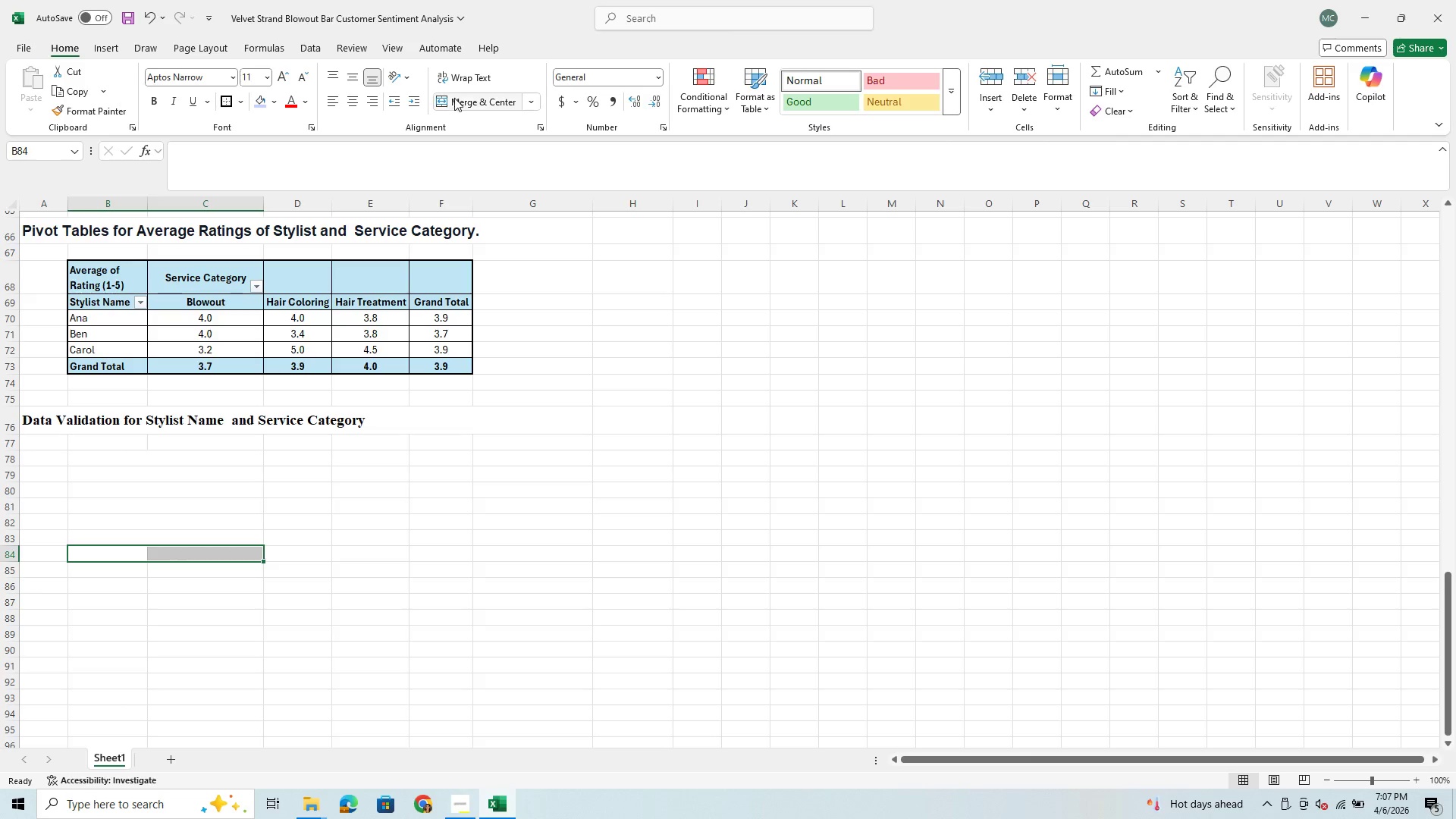 
left_click([454, 98])
 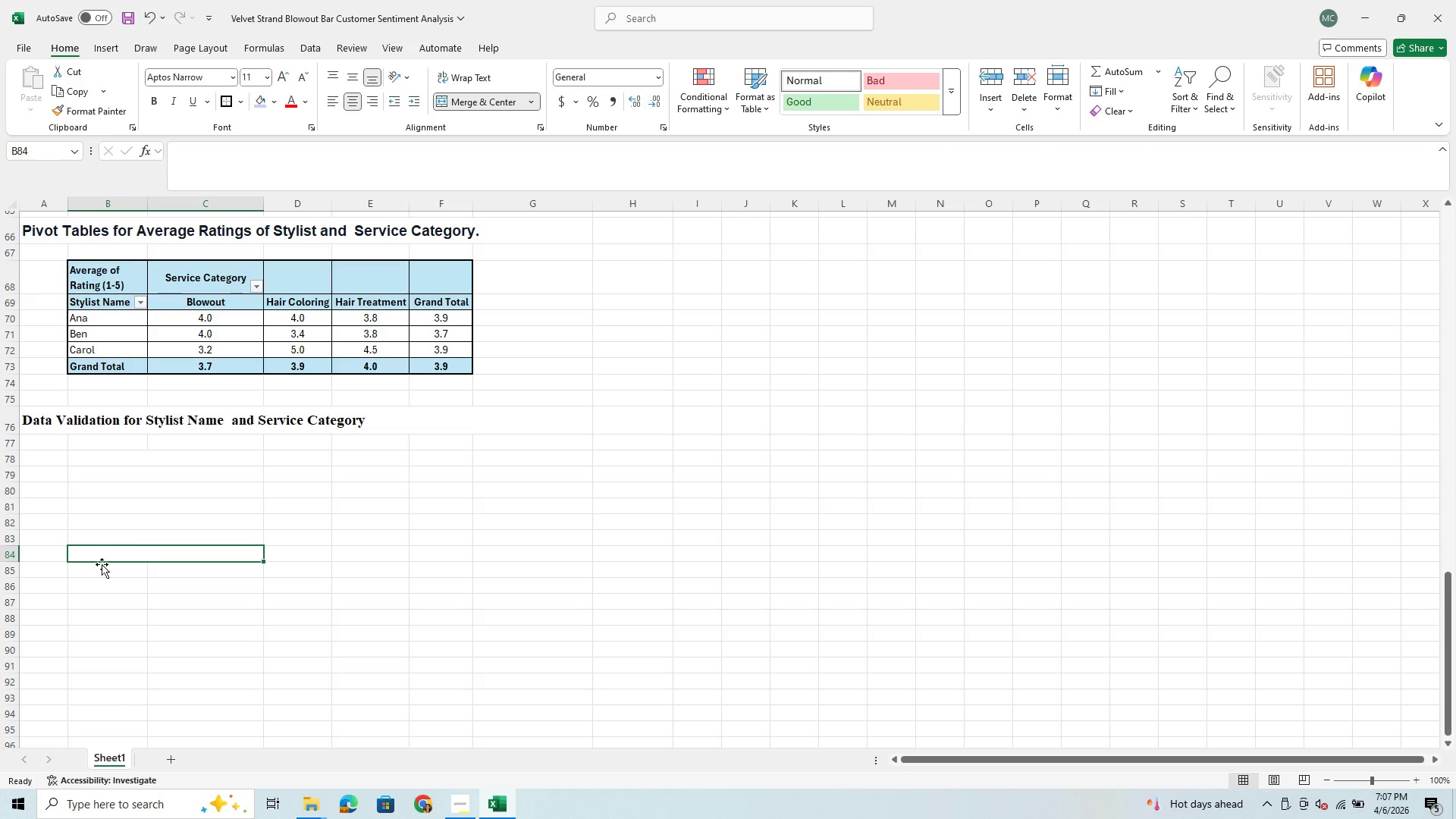 
left_click_drag(start_coordinate=[93, 573], to_coordinate=[190, 578])
 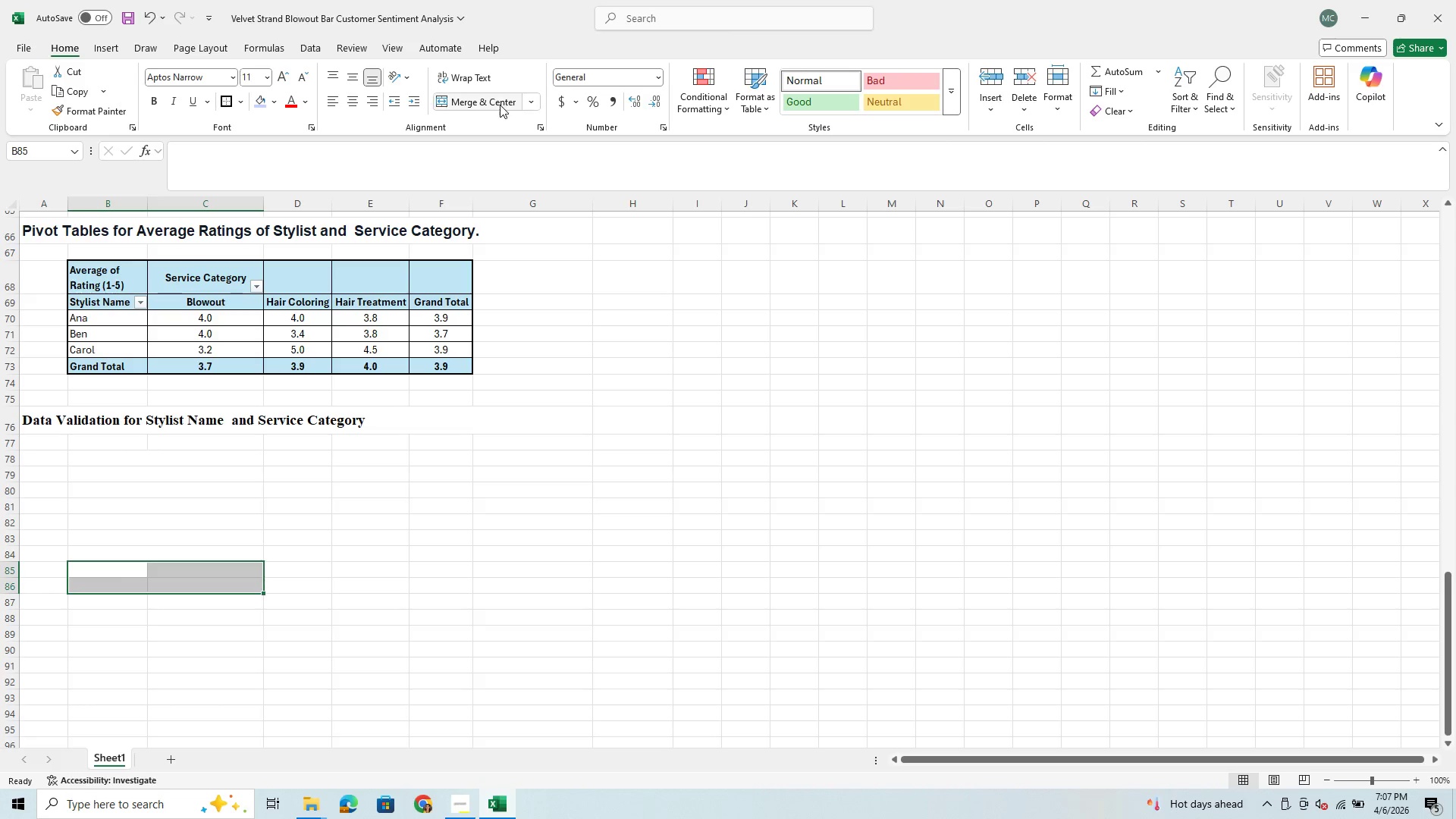 
left_click([500, 105])
 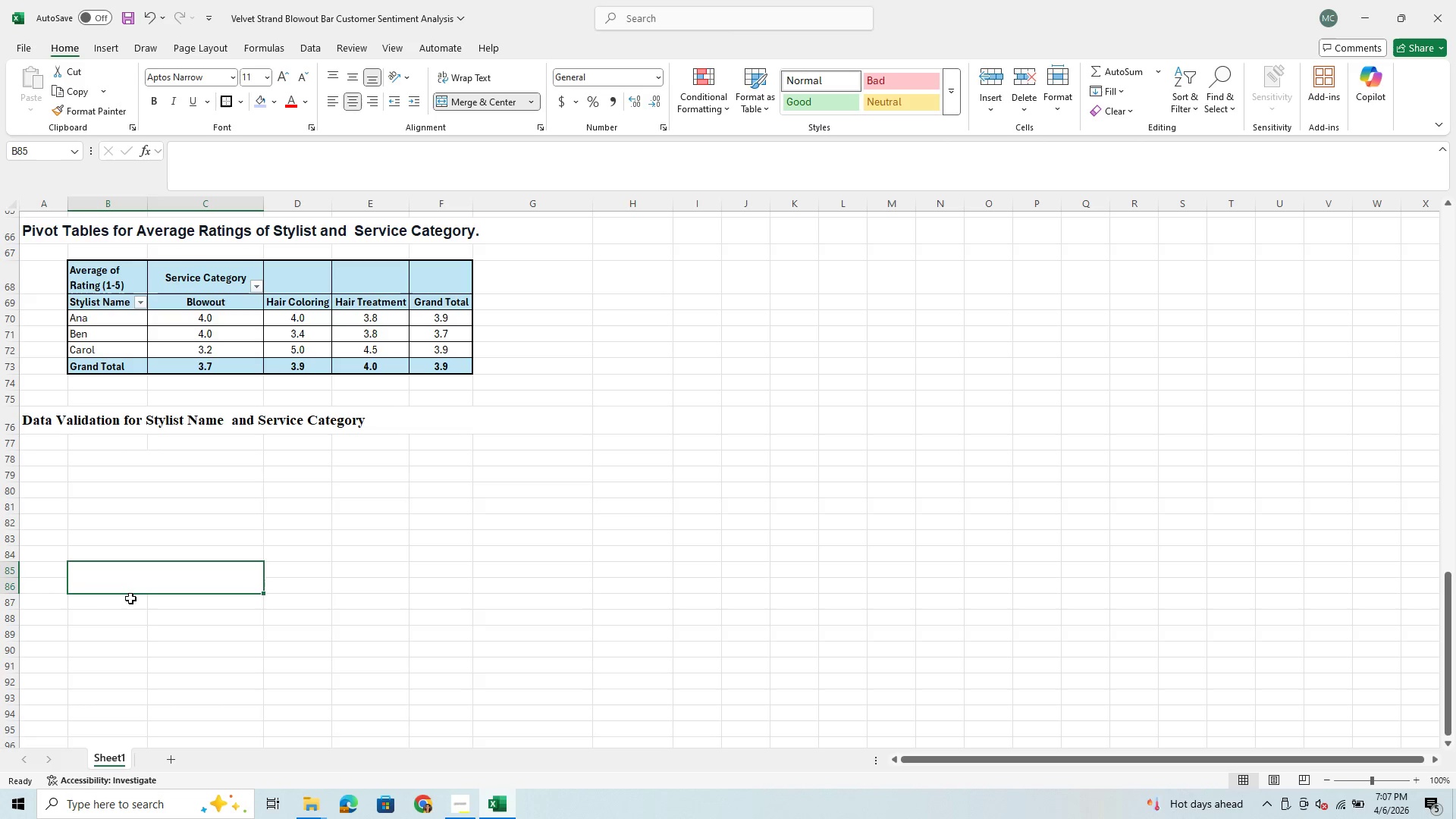 
left_click_drag(start_coordinate=[111, 605], to_coordinate=[156, 606])
 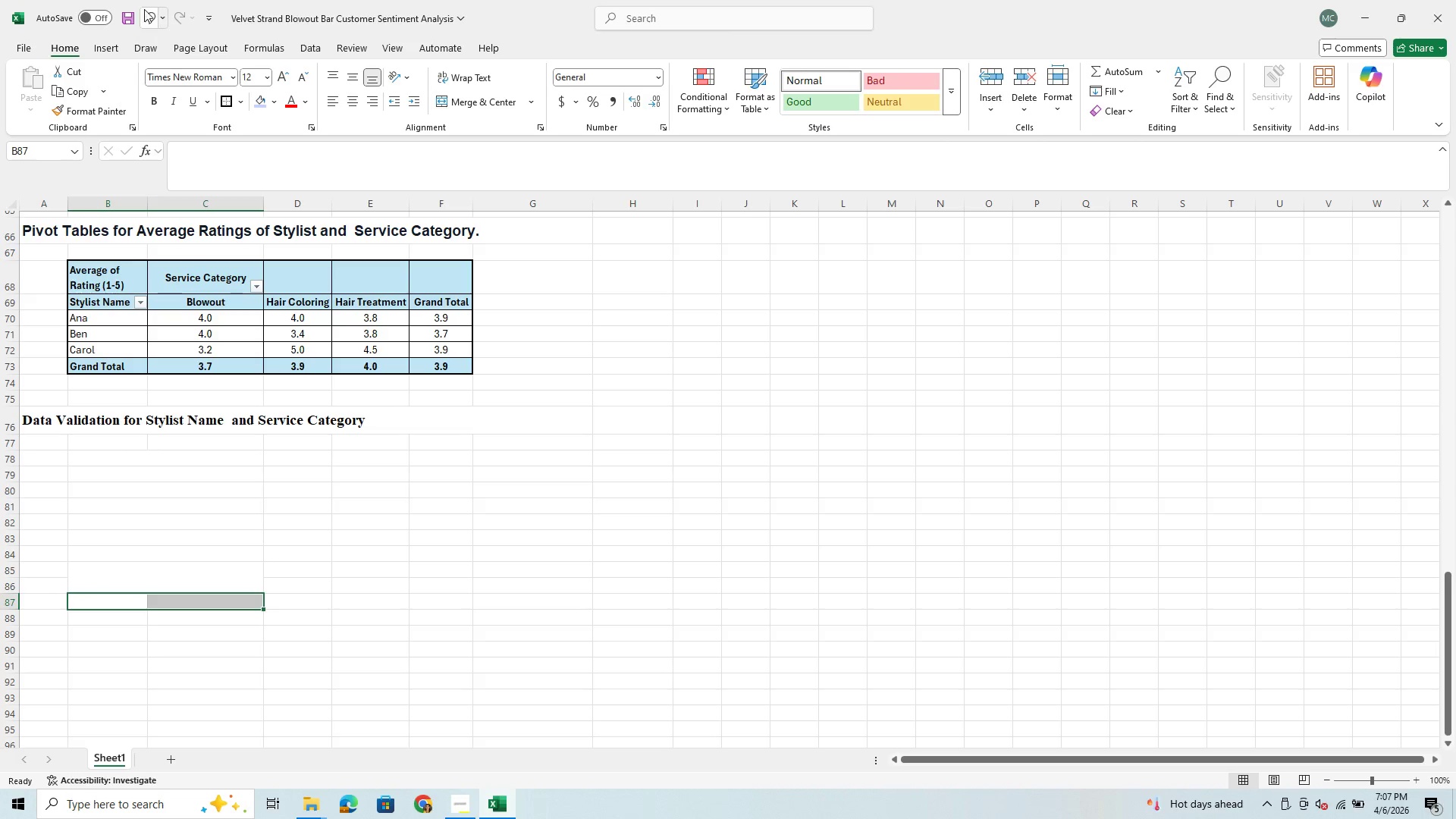 
left_click([146, 11])
 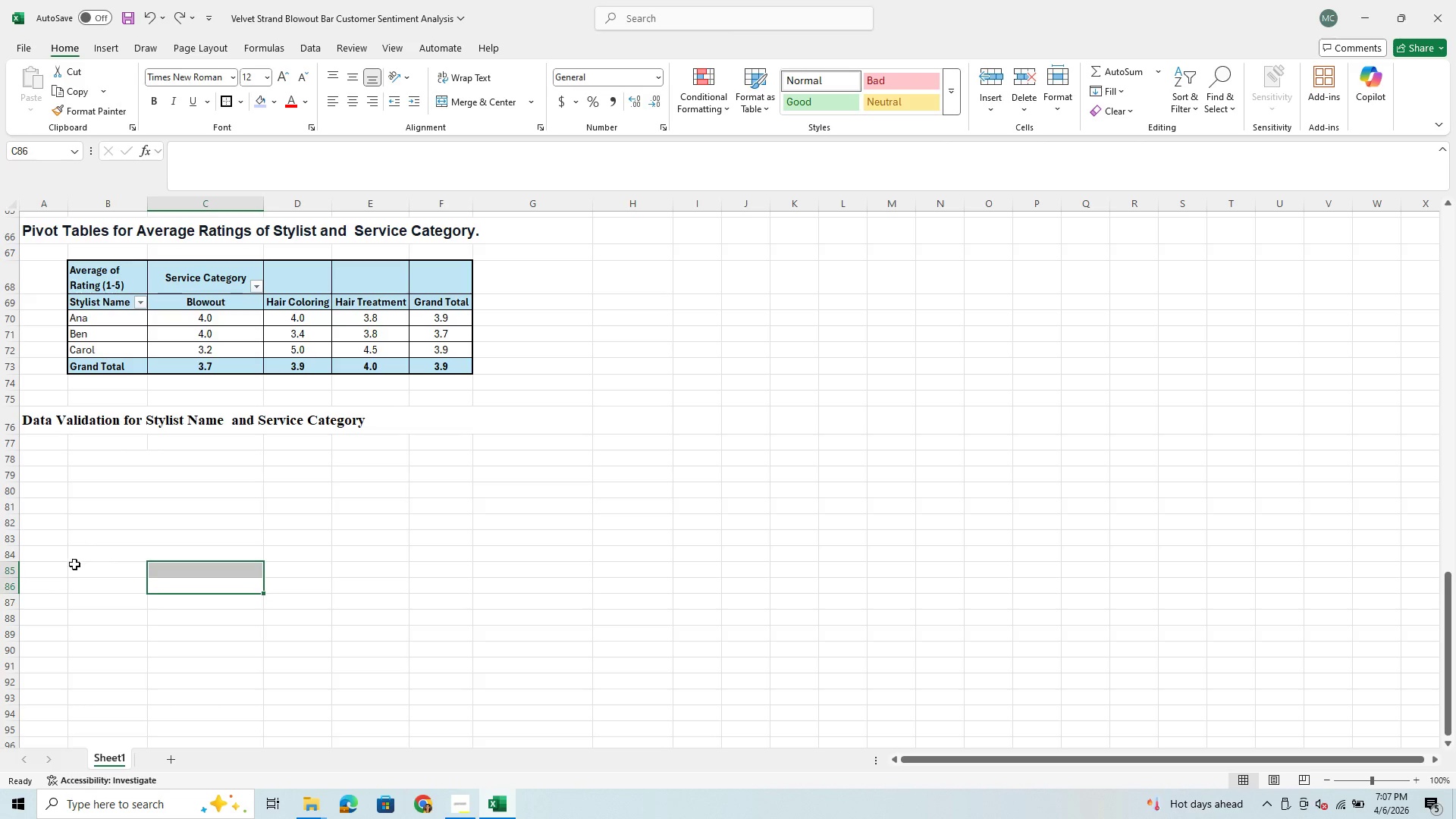 
left_click_drag(start_coordinate=[89, 573], to_coordinate=[199, 570])
 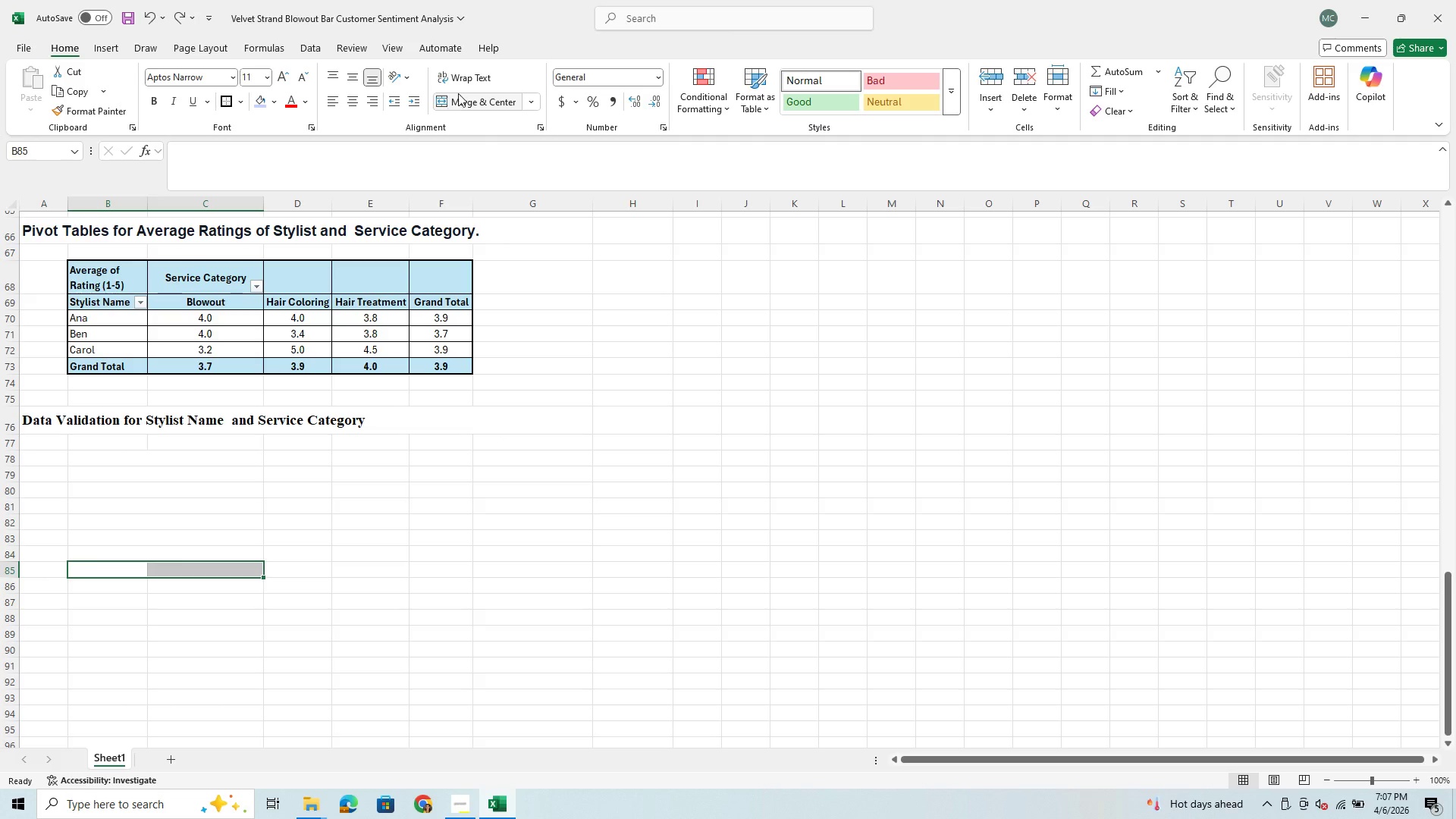 
left_click([466, 95])
 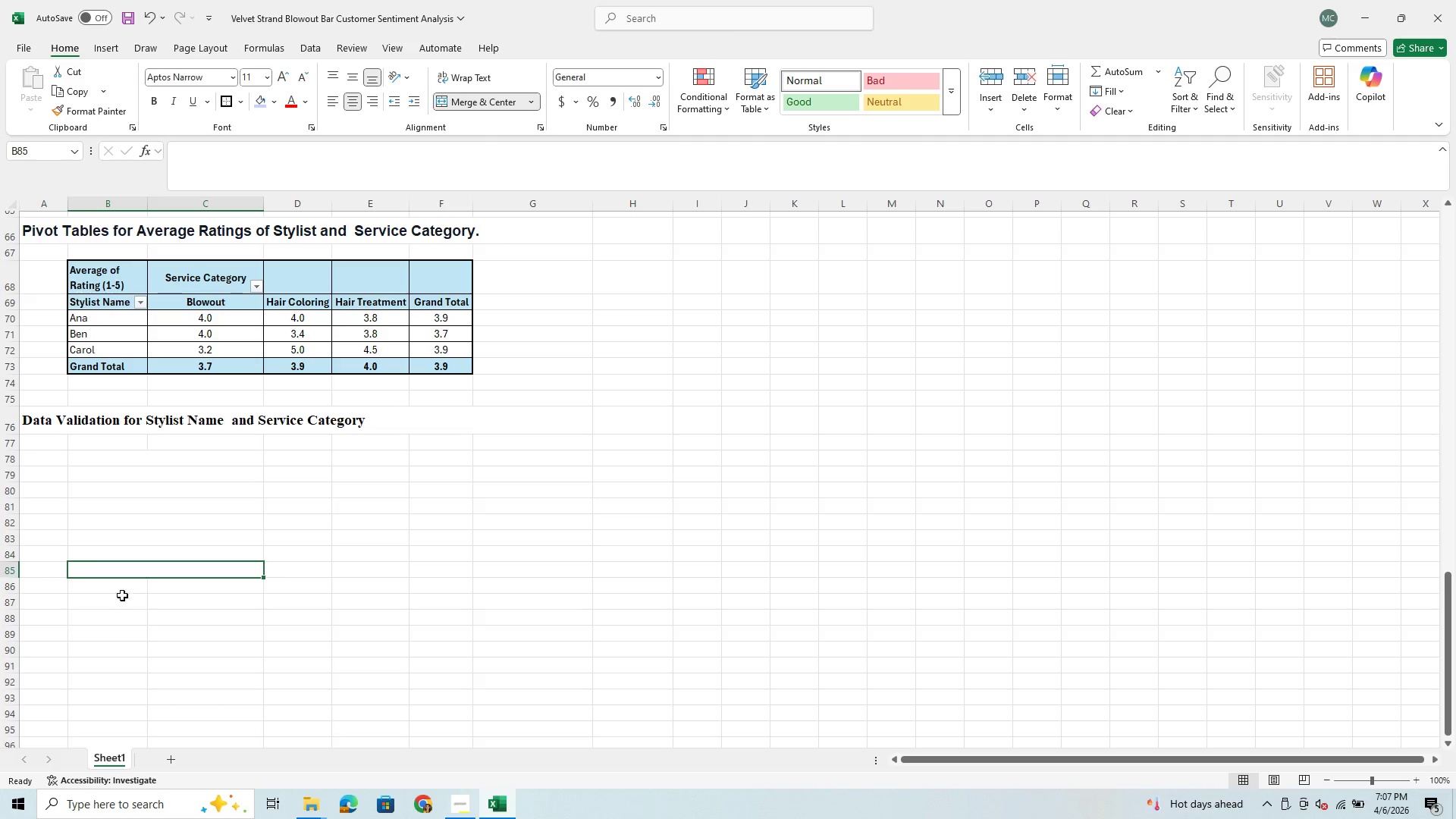 
left_click_drag(start_coordinate=[105, 585], to_coordinate=[171, 586])
 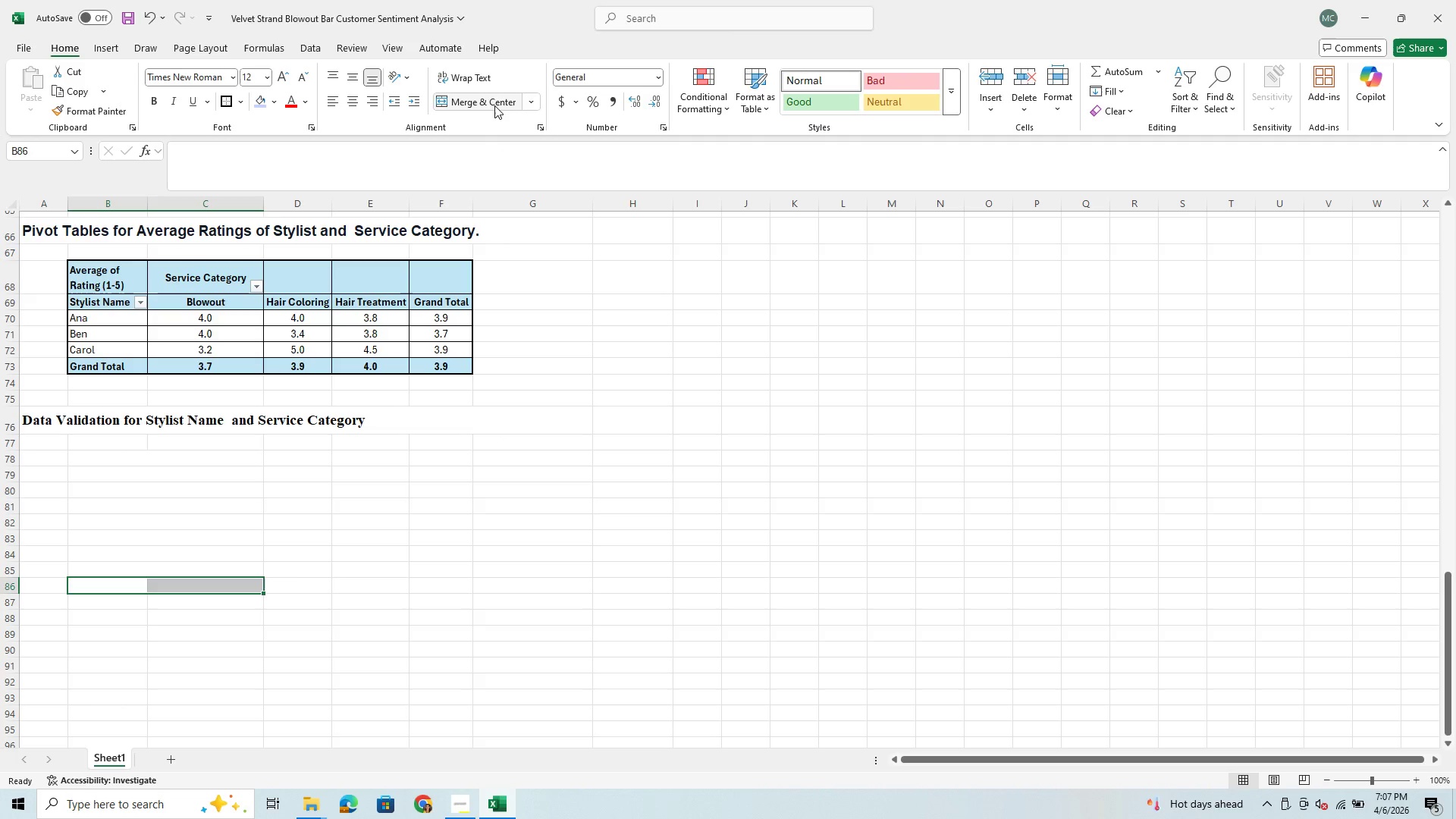 
left_click([494, 101])
 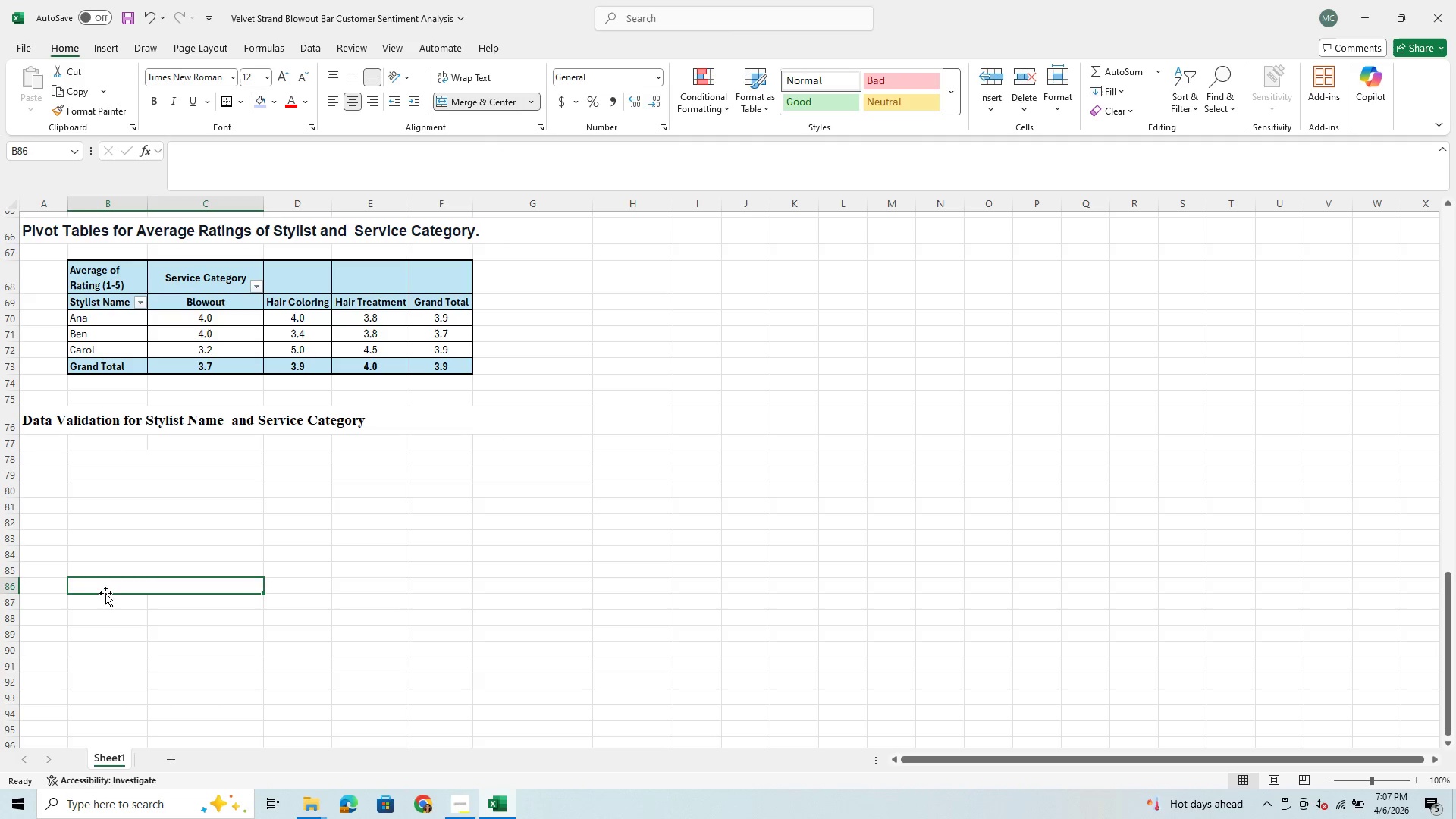 
left_click_drag(start_coordinate=[94, 600], to_coordinate=[168, 599])
 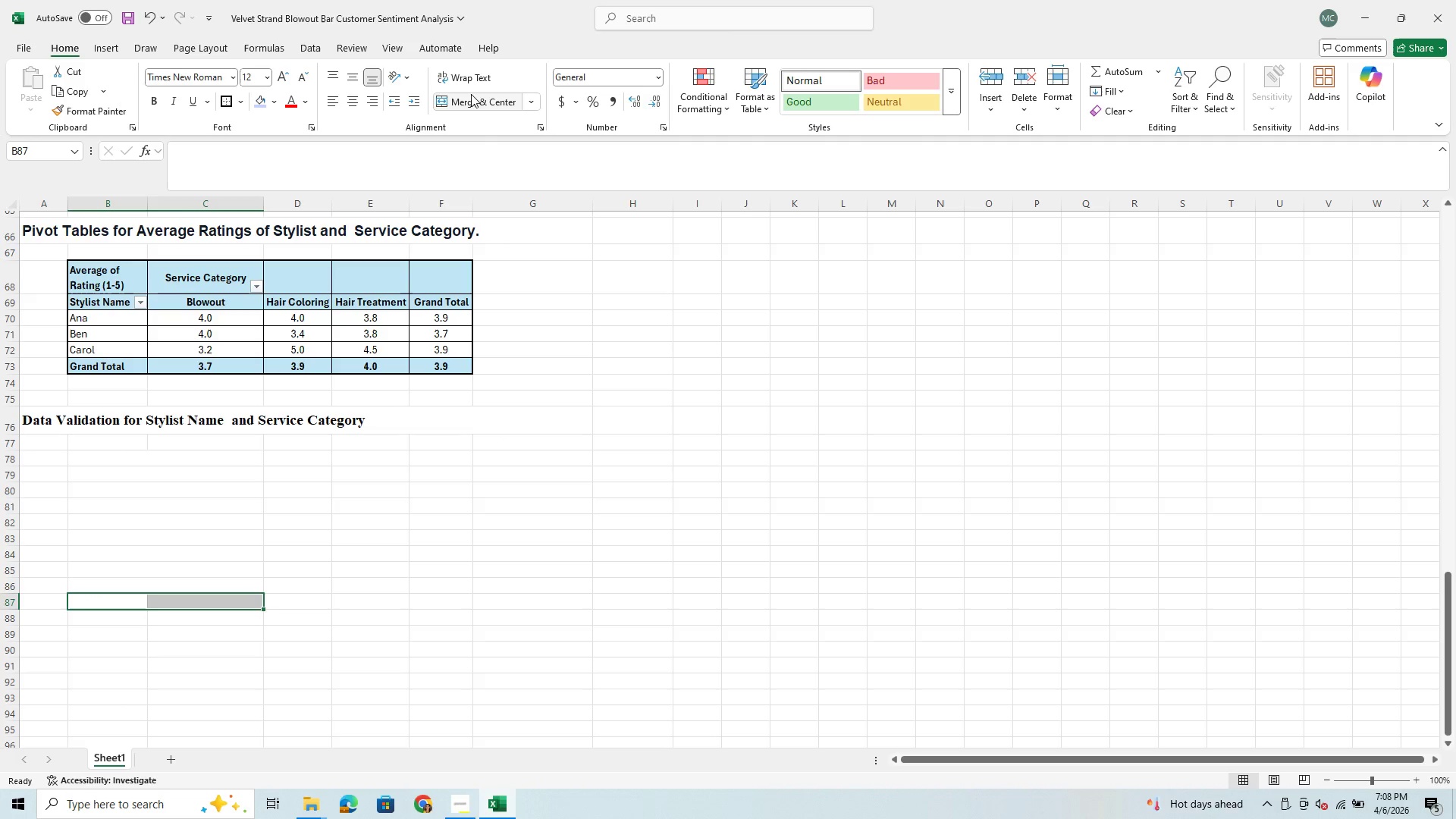 
left_click([466, 102])
 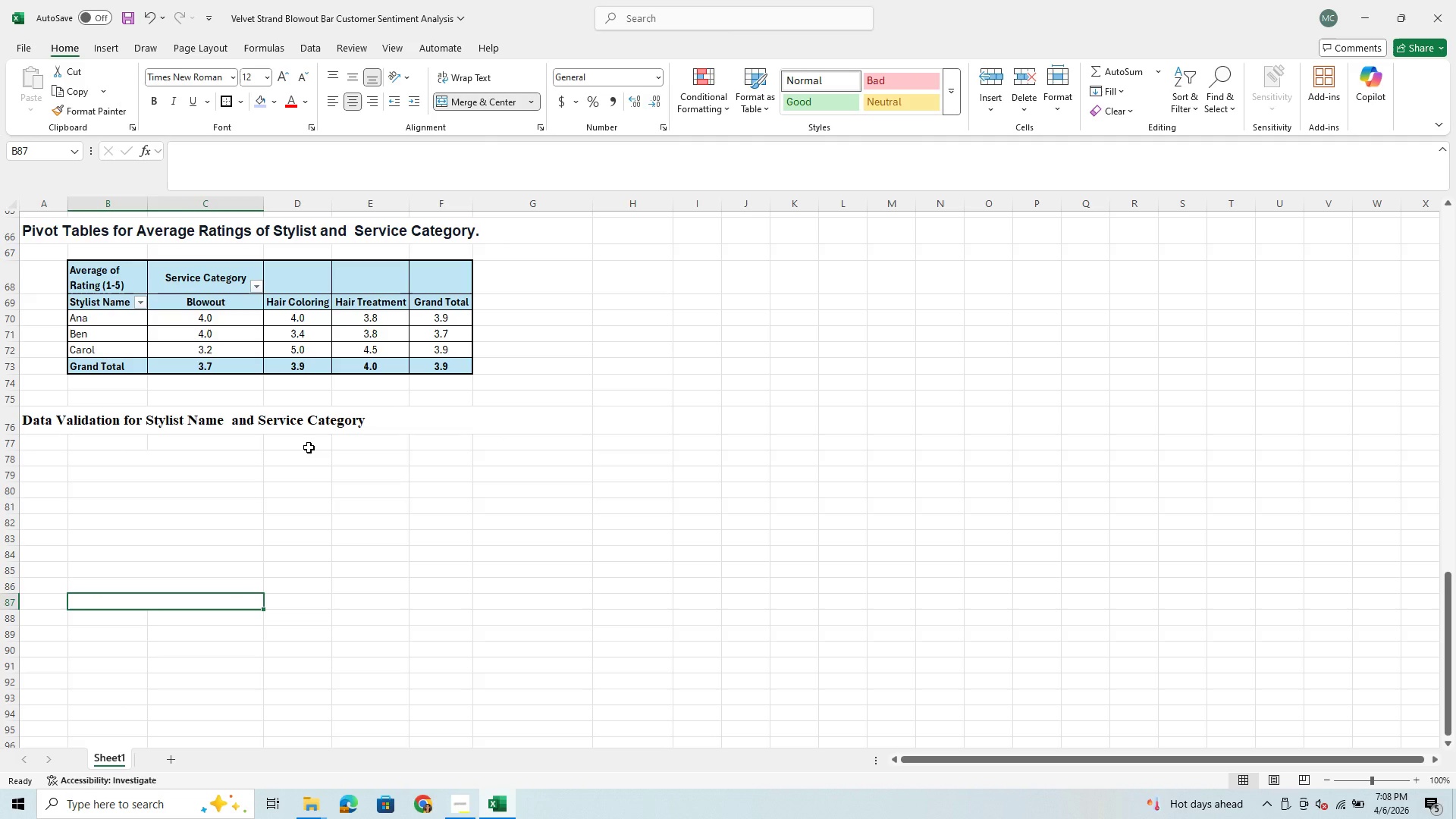 
left_click_drag(start_coordinate=[309, 446], to_coordinate=[329, 446])
 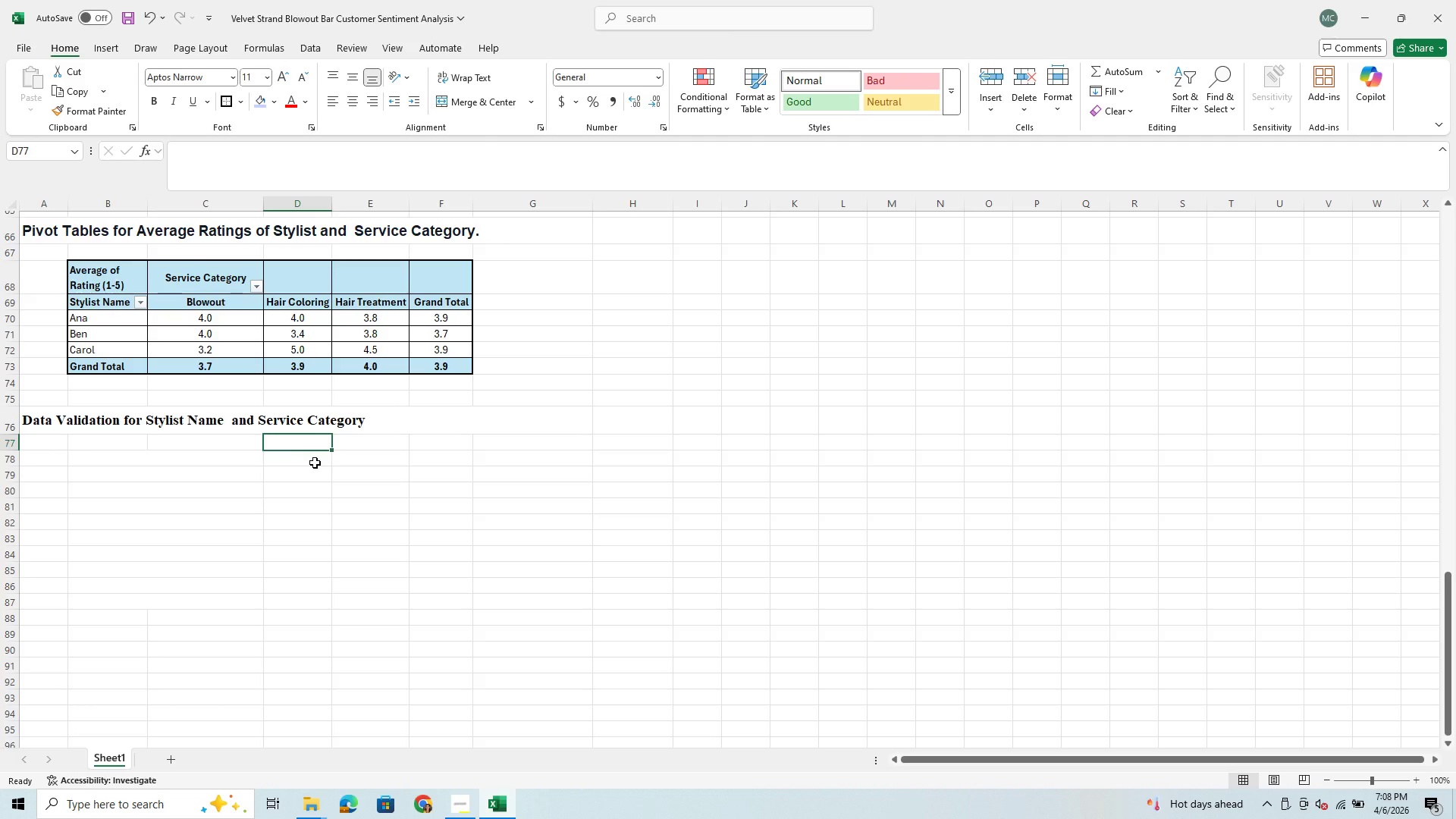 
left_click_drag(start_coordinate=[315, 463], to_coordinate=[378, 461])
 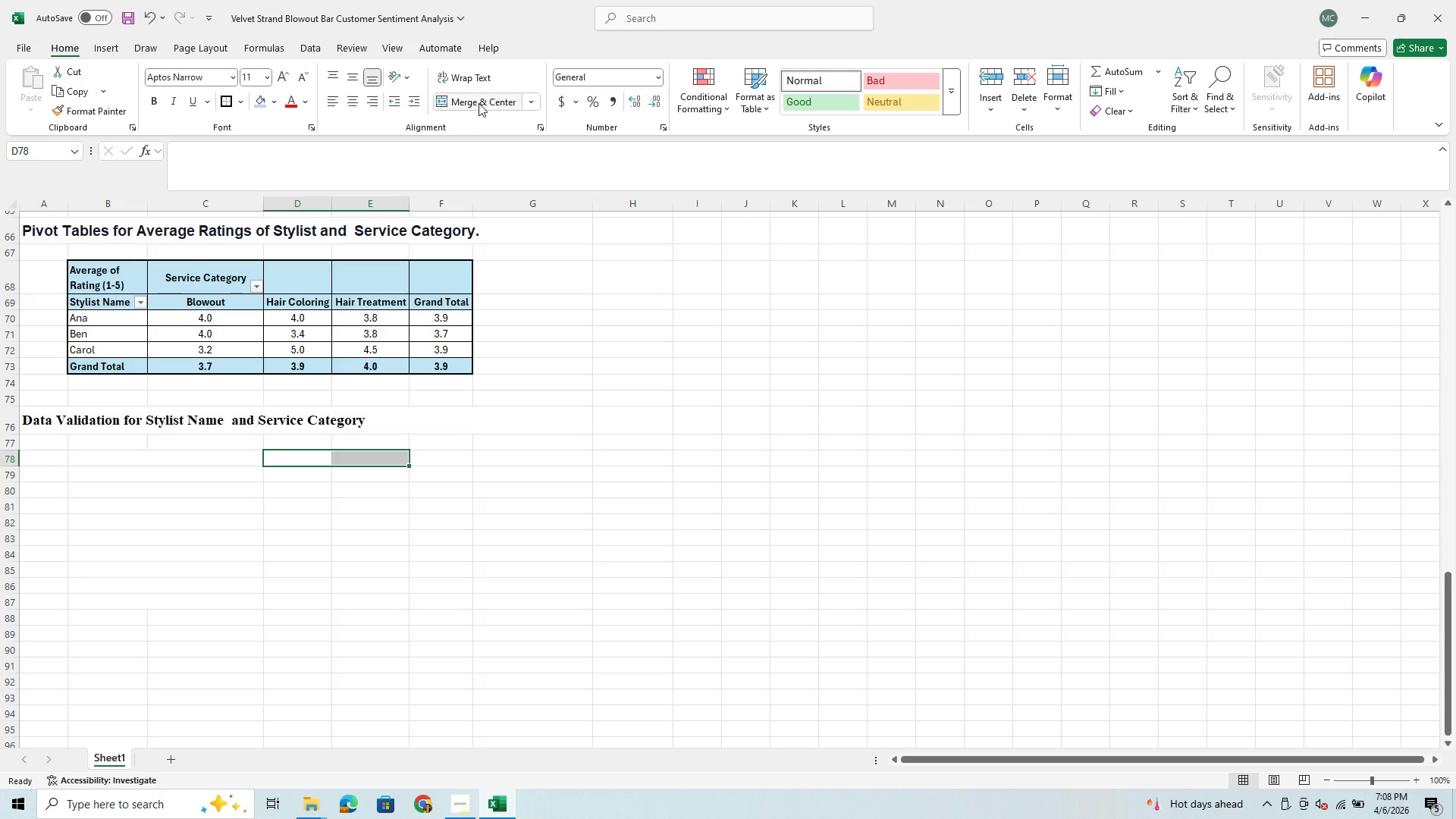 
left_click([479, 99])
 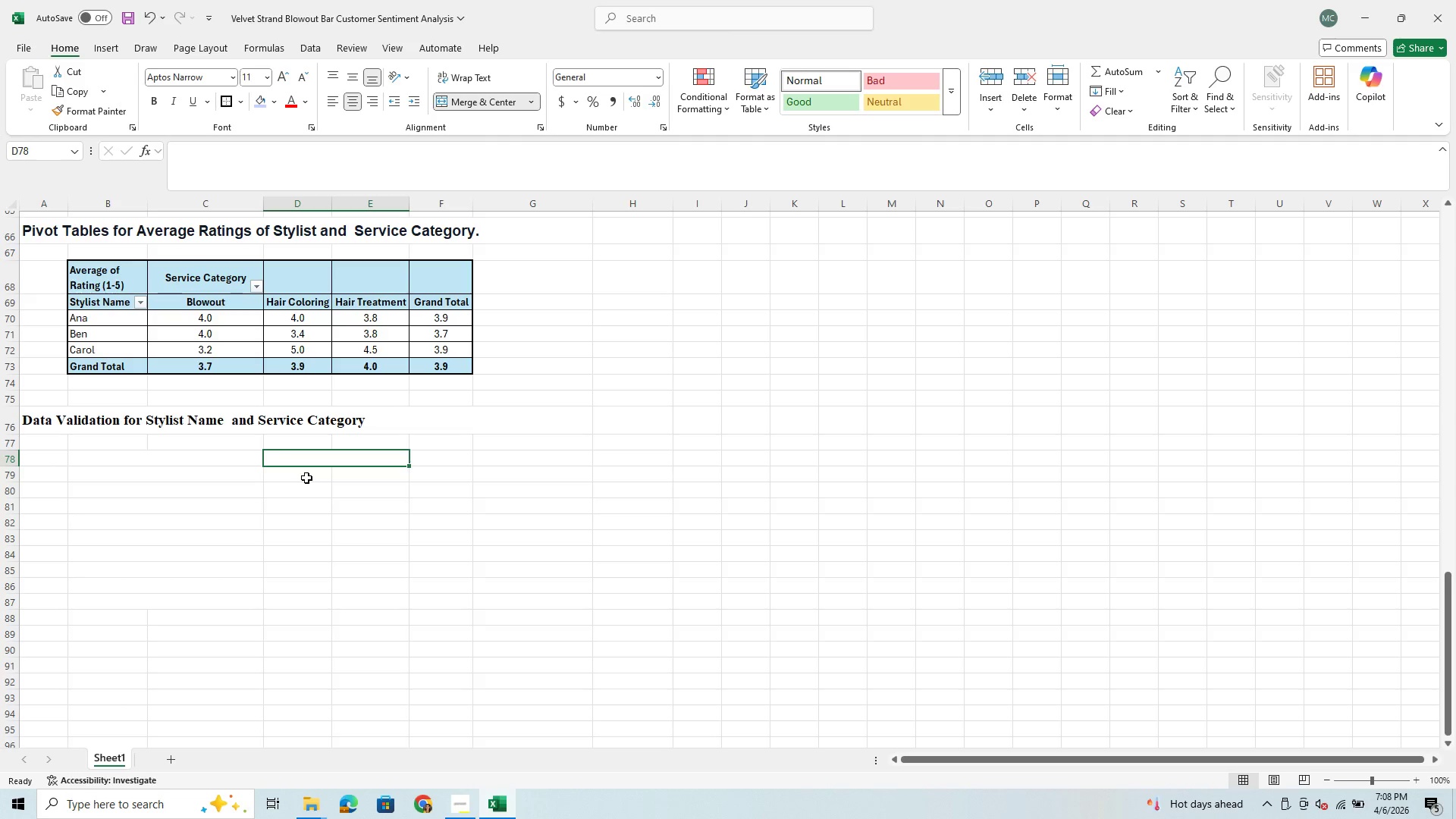 
left_click_drag(start_coordinate=[306, 473], to_coordinate=[355, 475])
 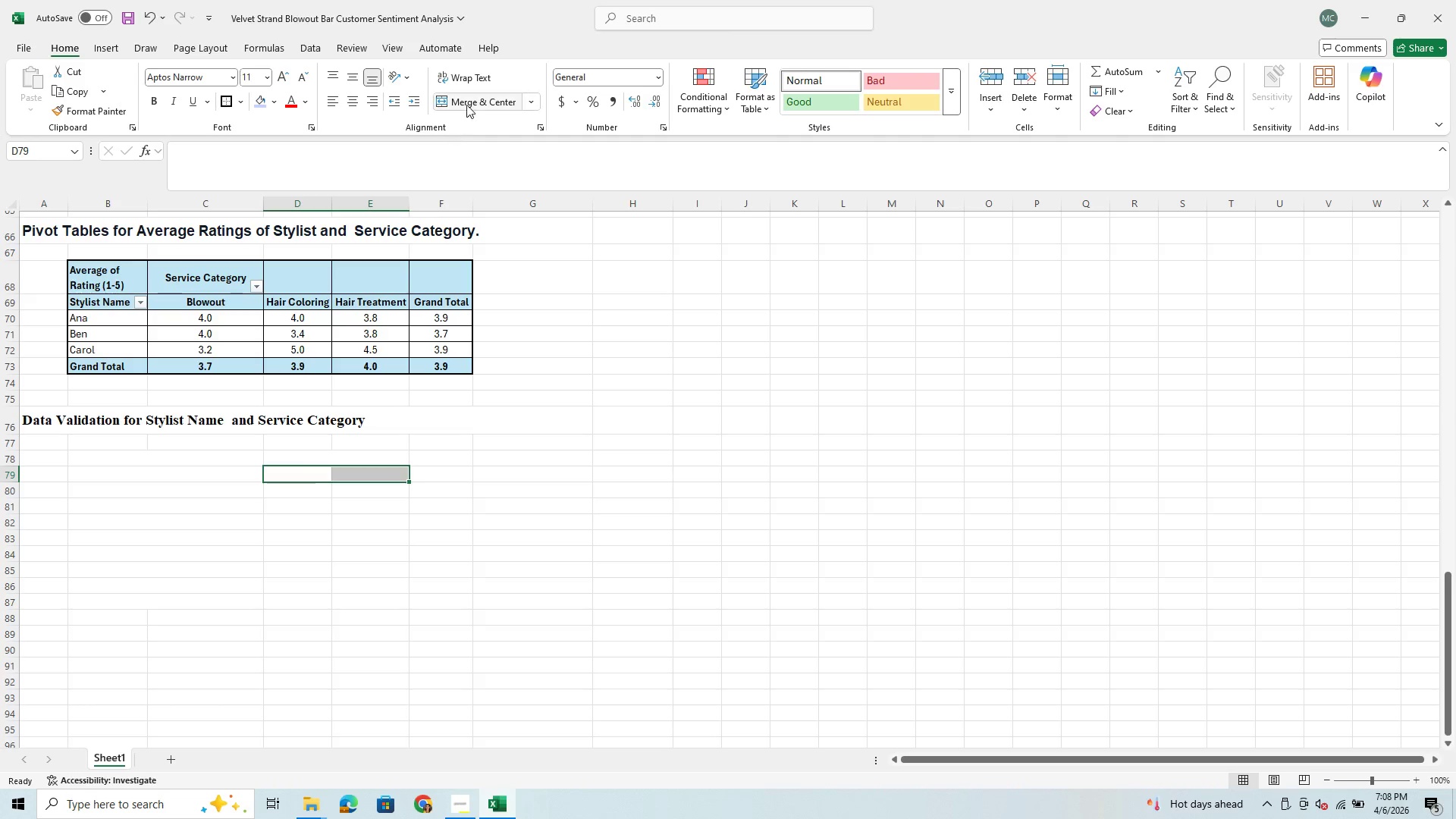 
left_click([470, 98])
 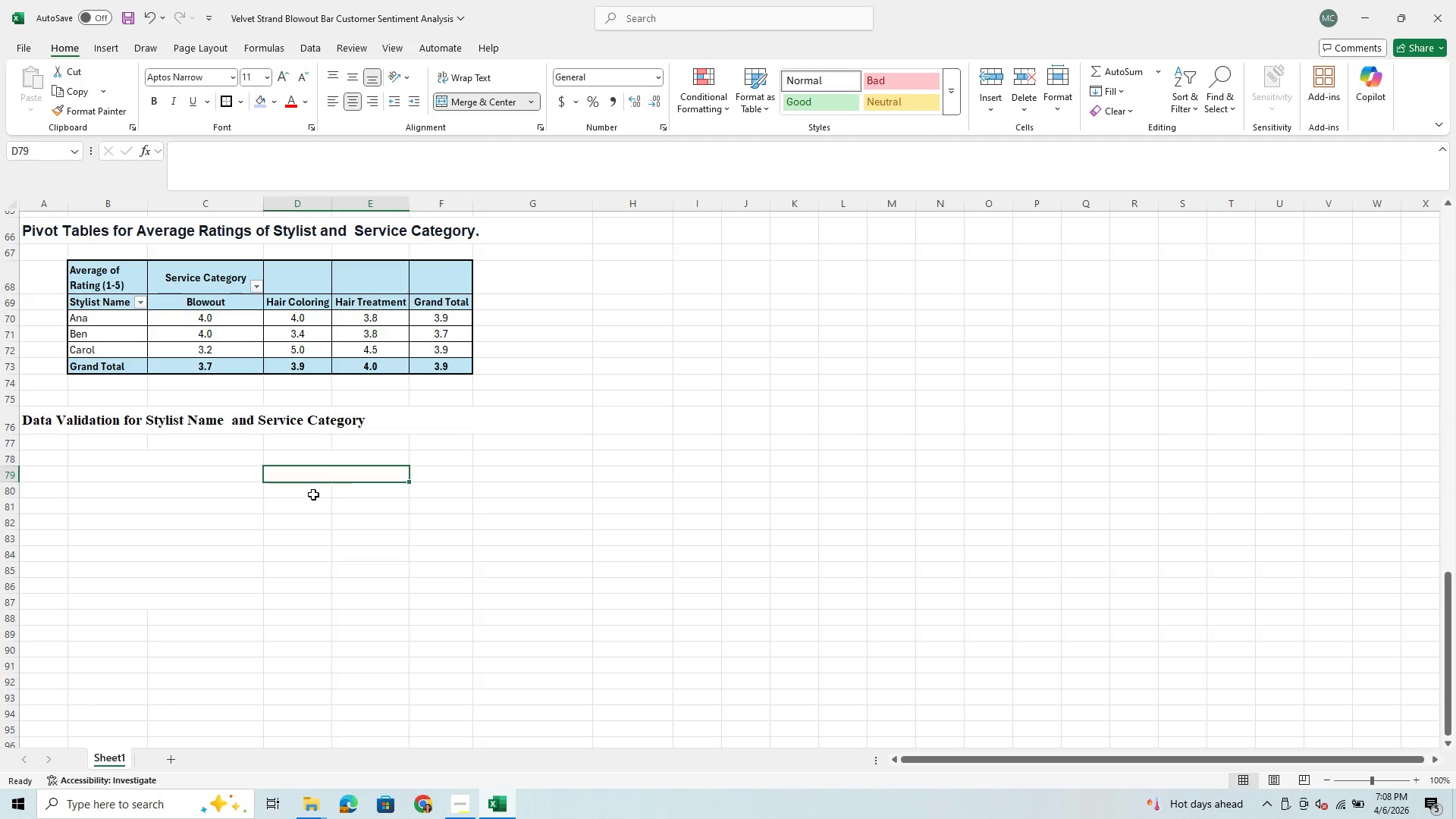 
left_click_drag(start_coordinate=[313, 492], to_coordinate=[352, 492])
 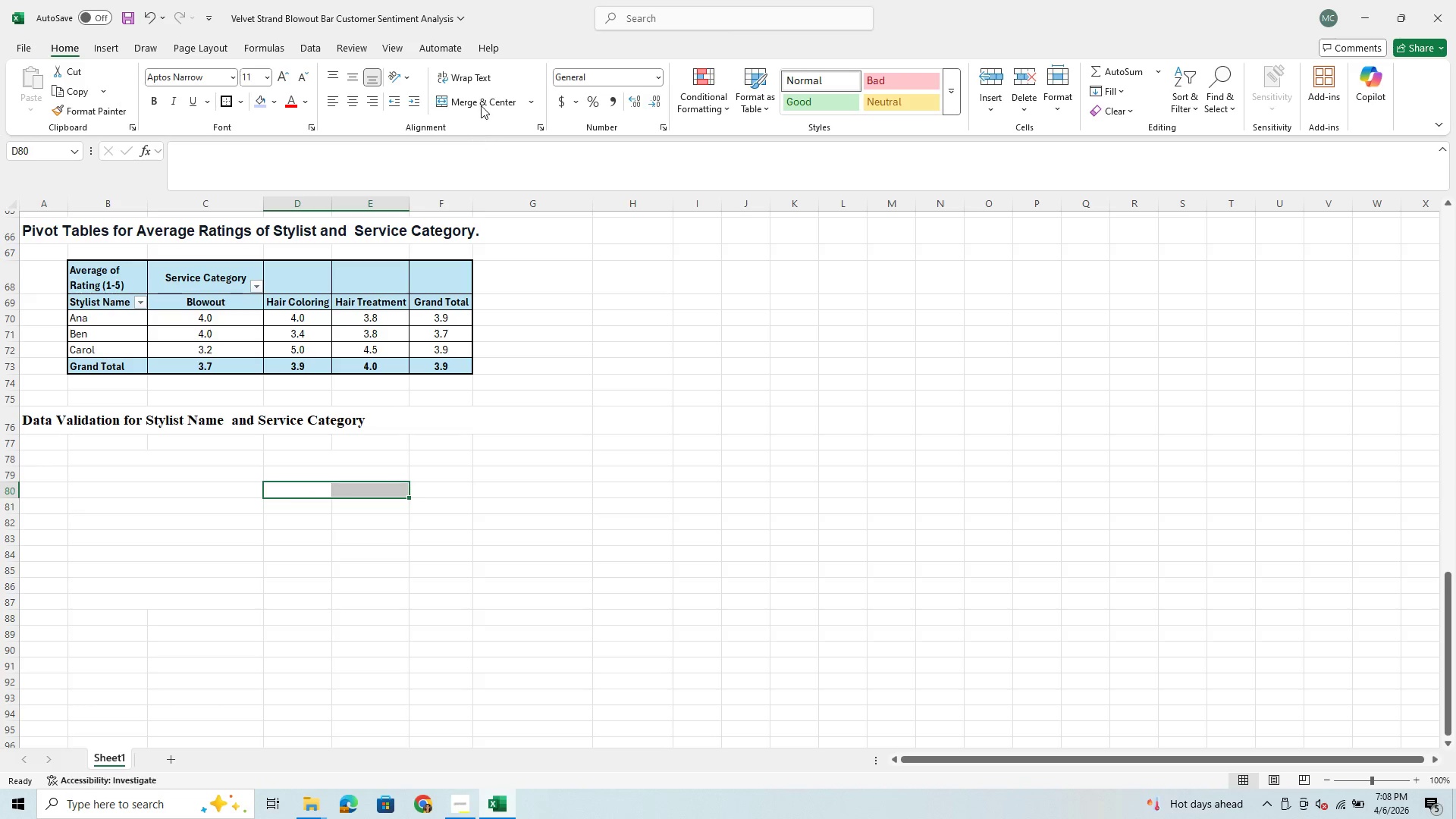 
left_click([481, 101])
 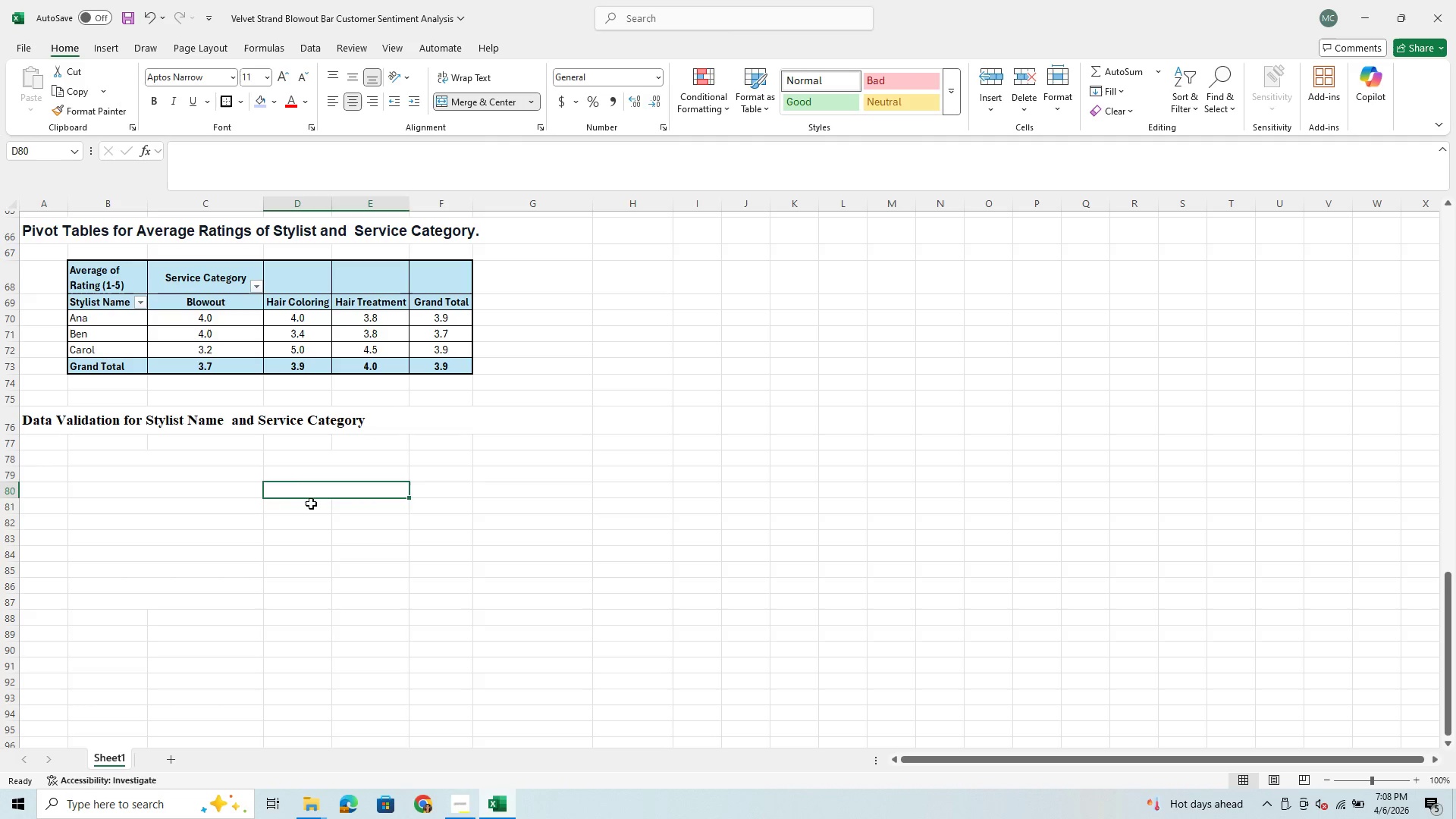 
left_click_drag(start_coordinate=[308, 507], to_coordinate=[339, 508])
 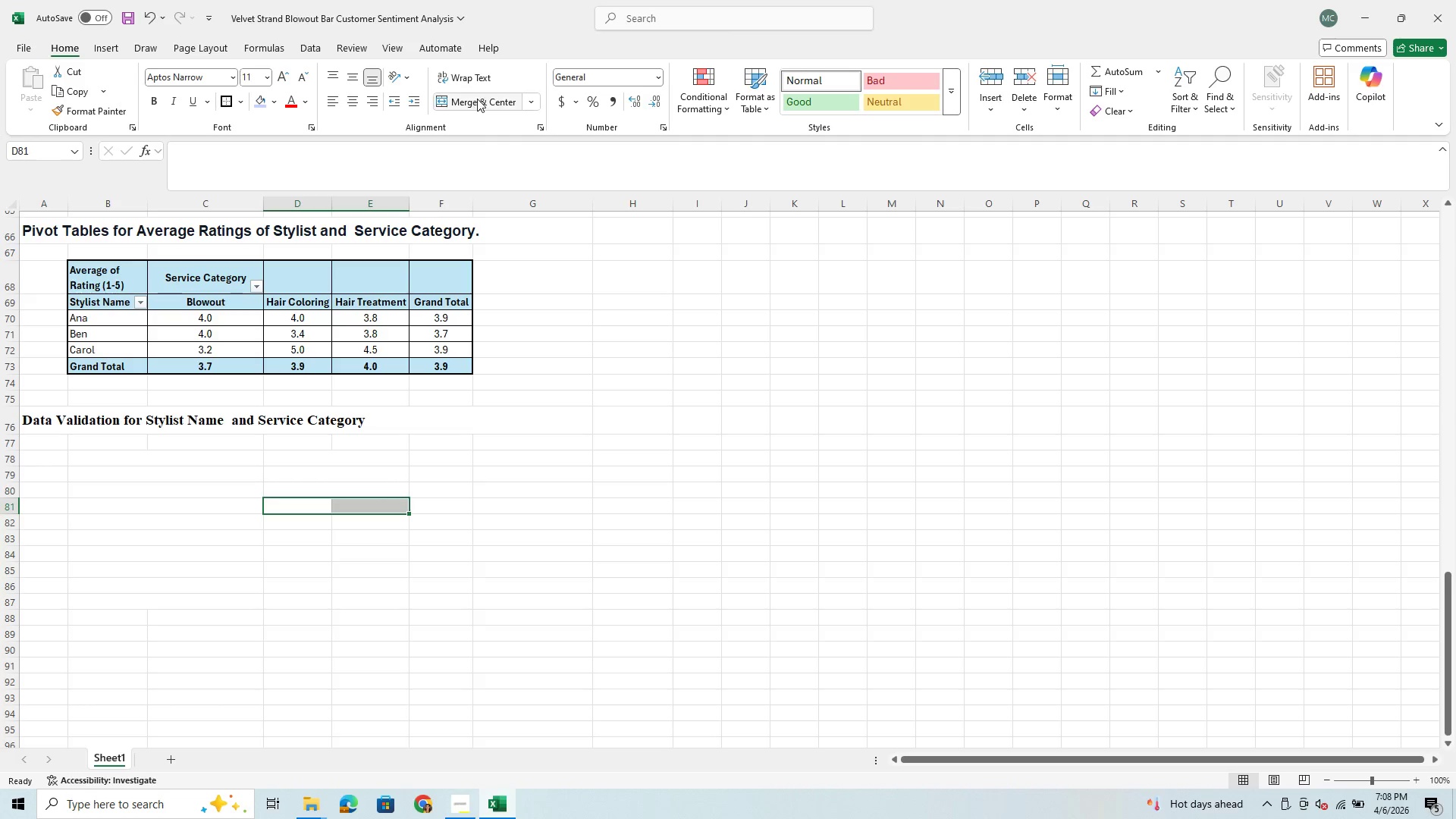 
left_click([475, 101])
 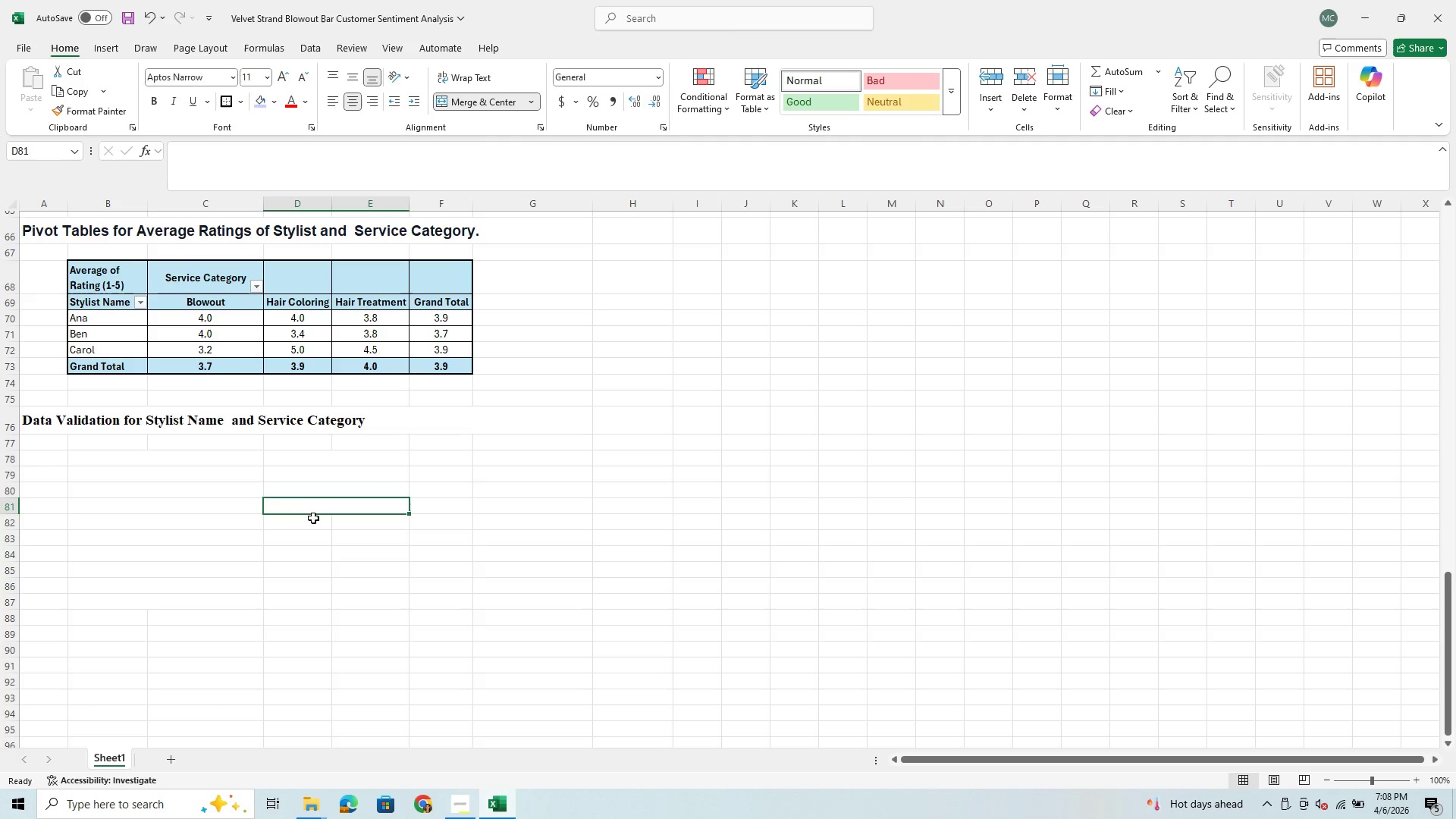 
left_click_drag(start_coordinate=[305, 522], to_coordinate=[338, 521])
 